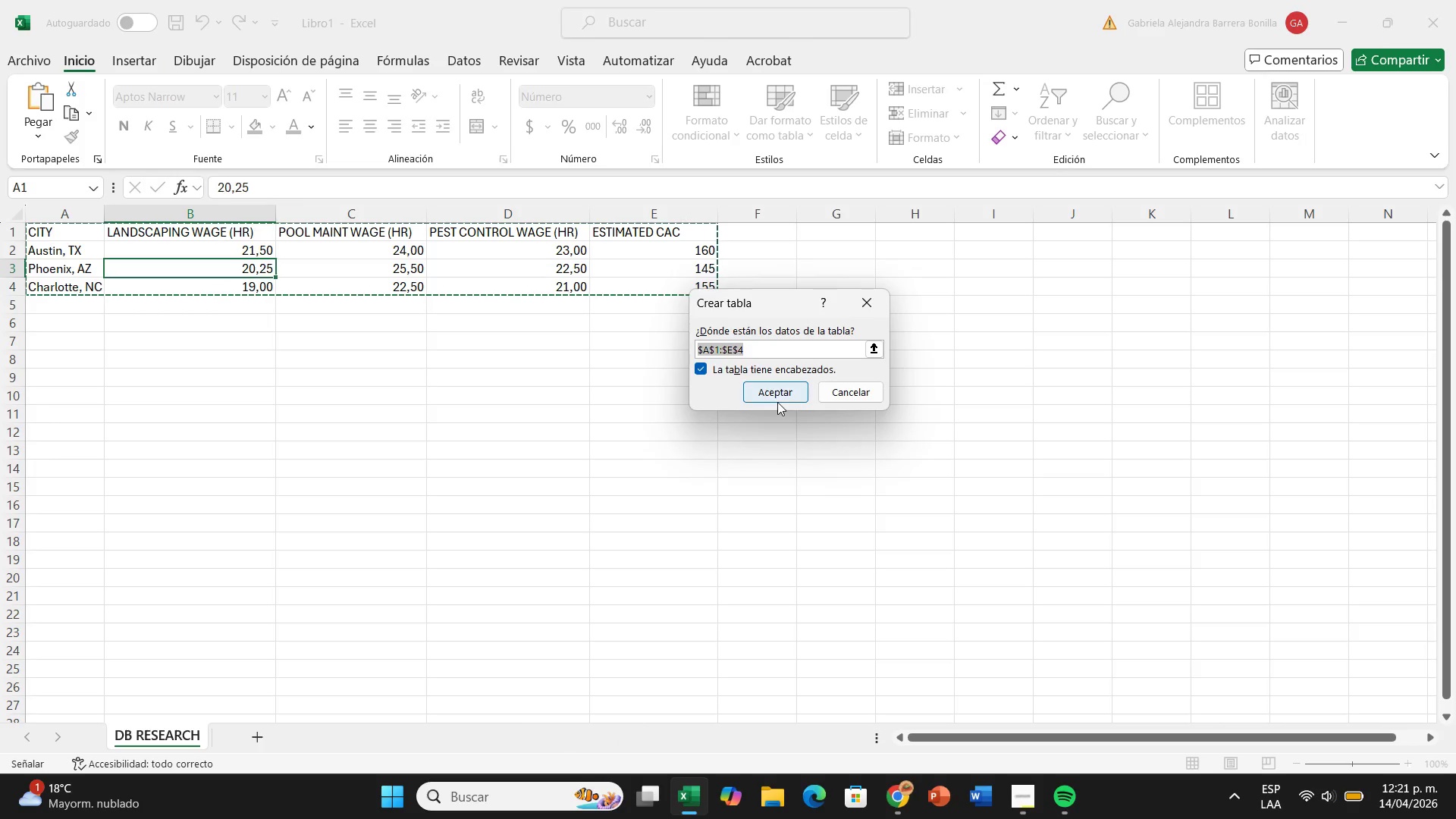 
left_click([772, 389])
 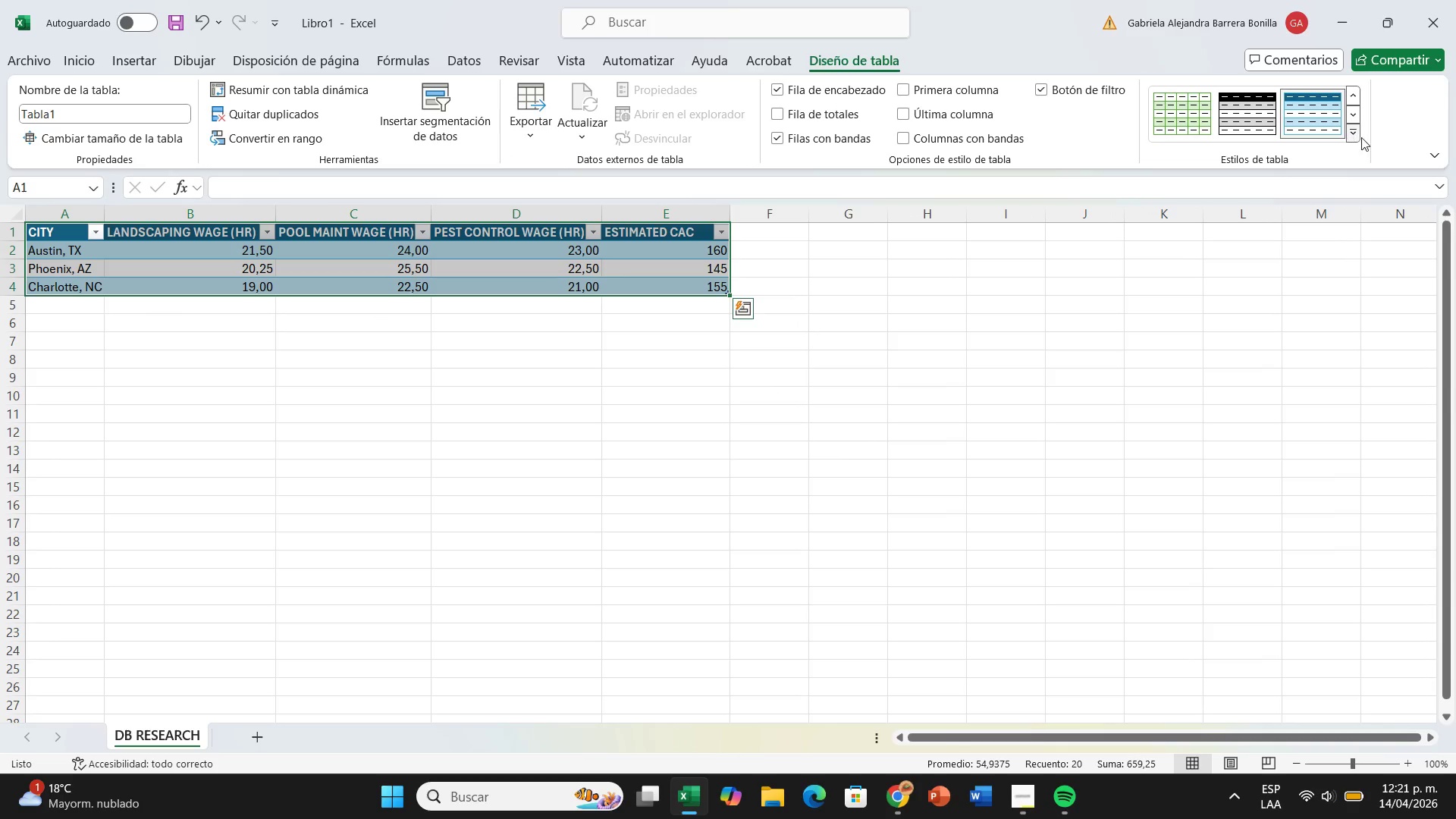 
left_click([1351, 133])
 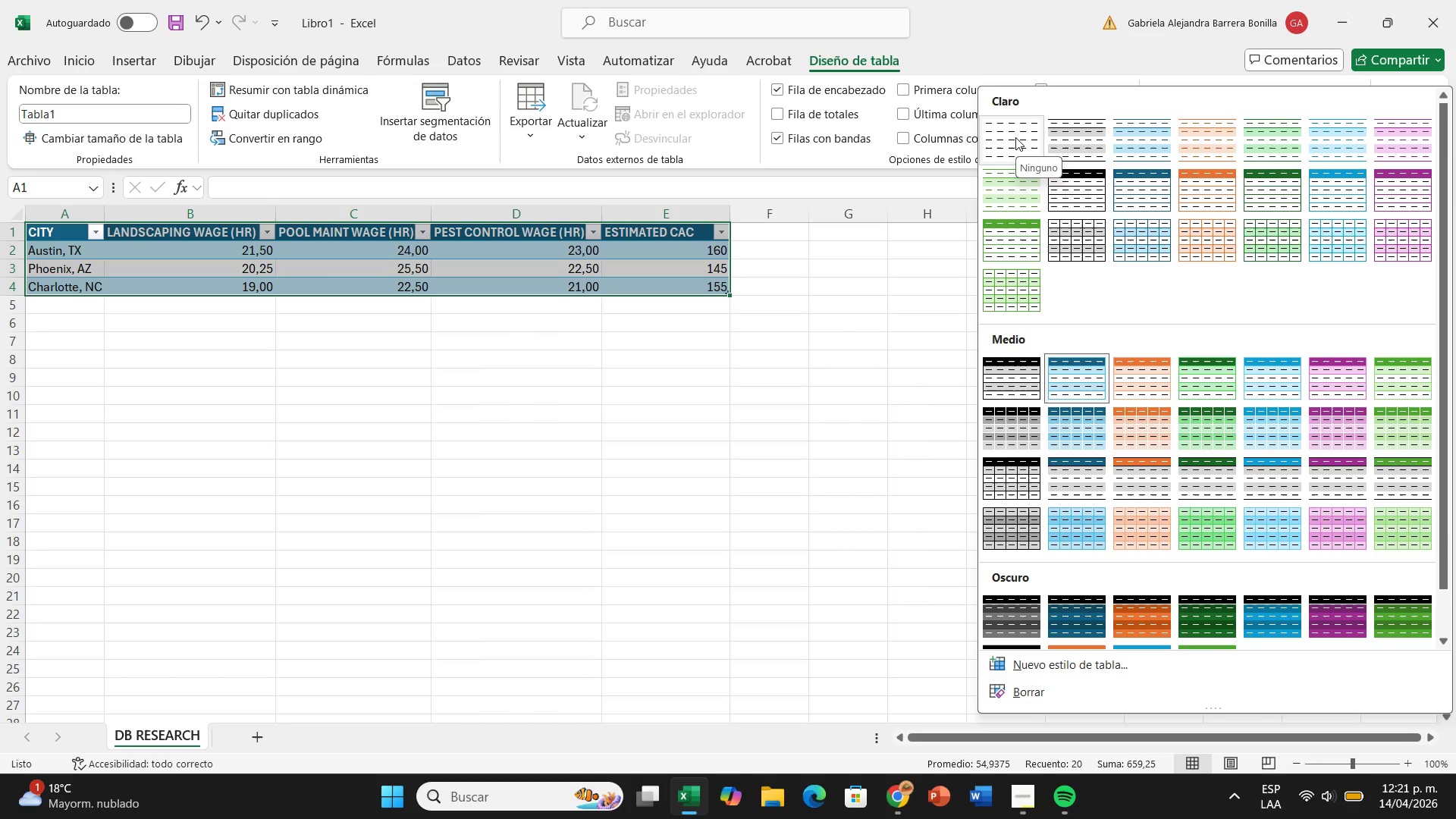 
left_click([1015, 137])
 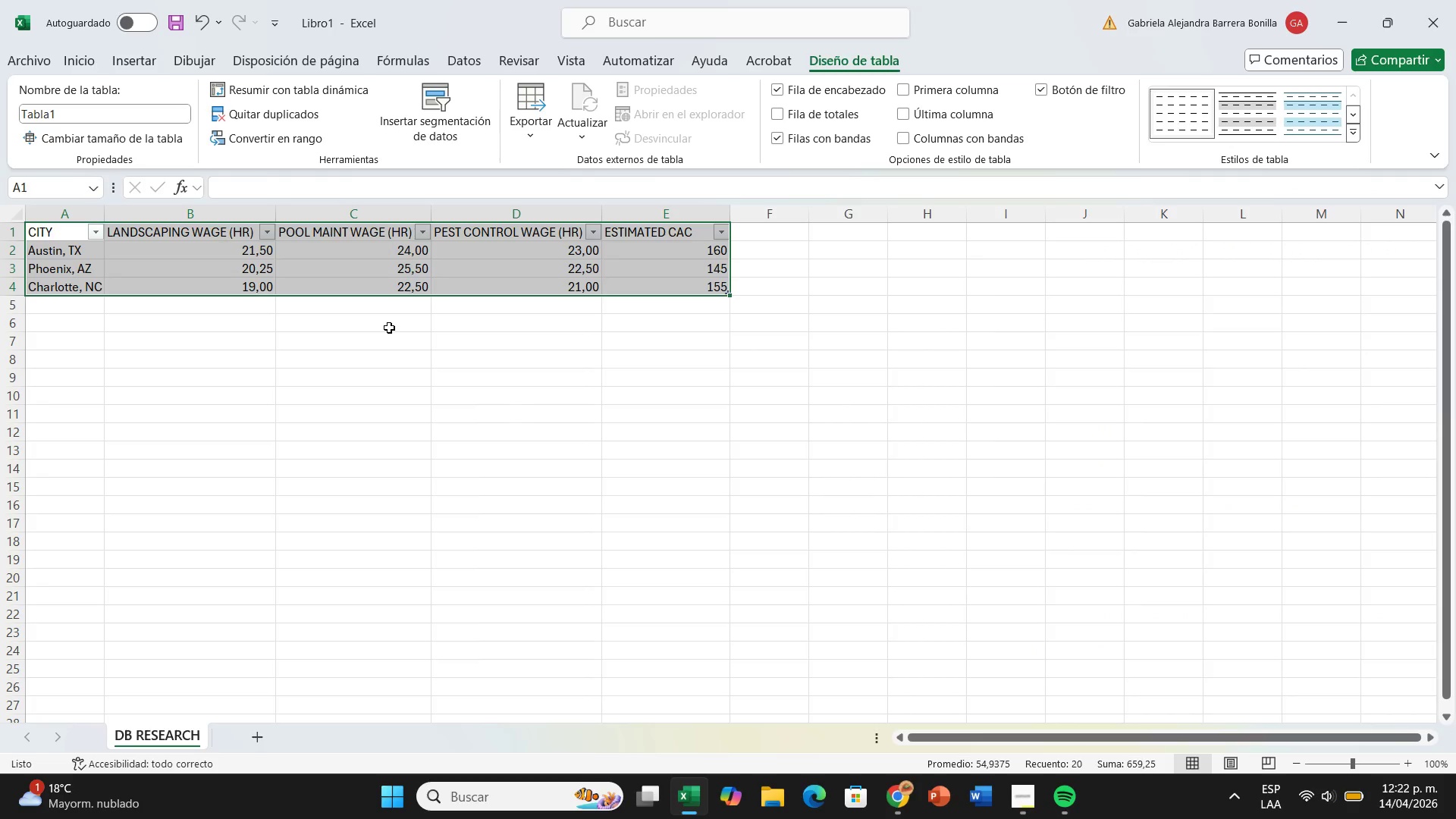 
left_click([389, 328])
 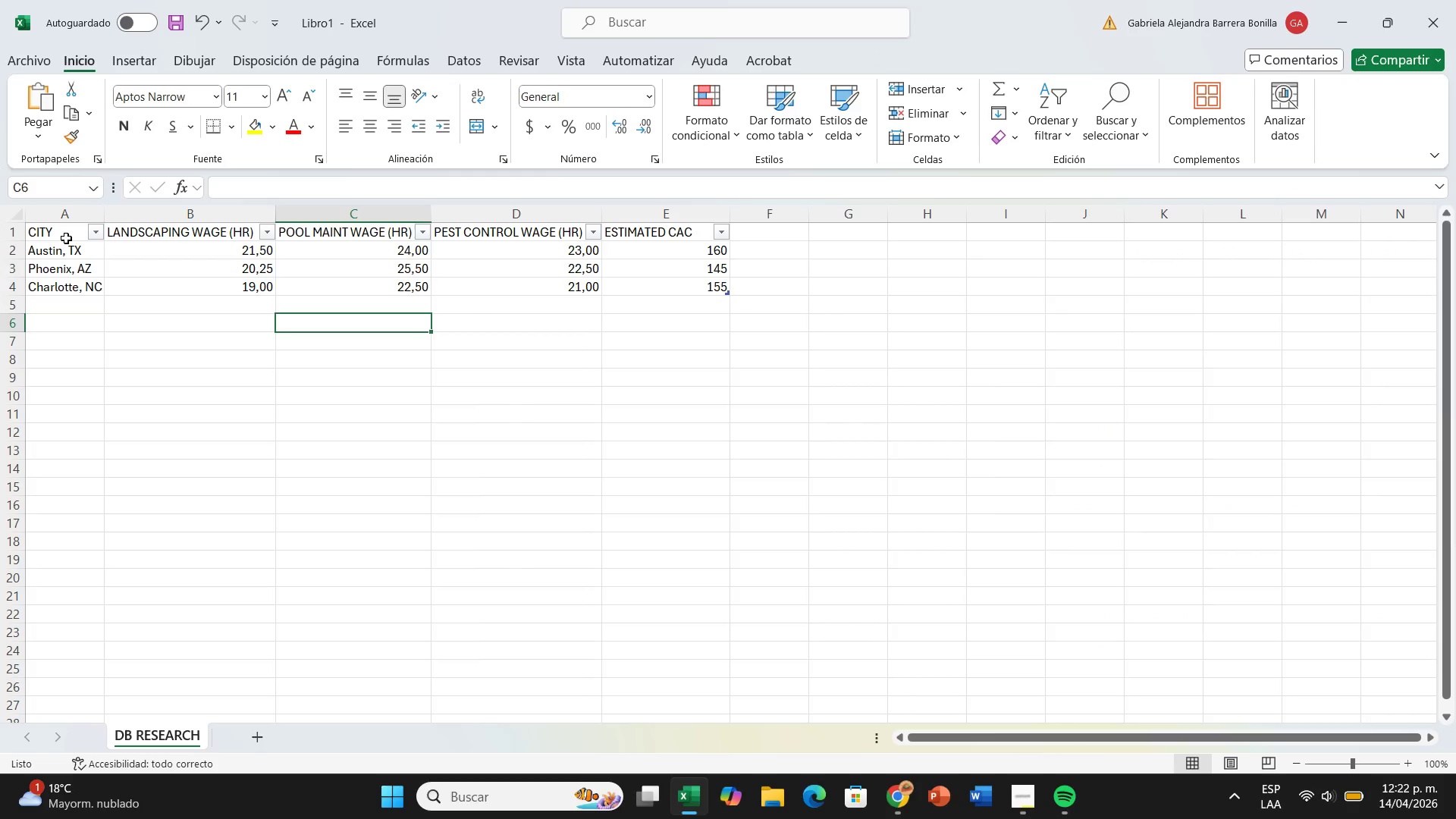 
left_click_drag(start_coordinate=[64, 231], to_coordinate=[640, 235])
 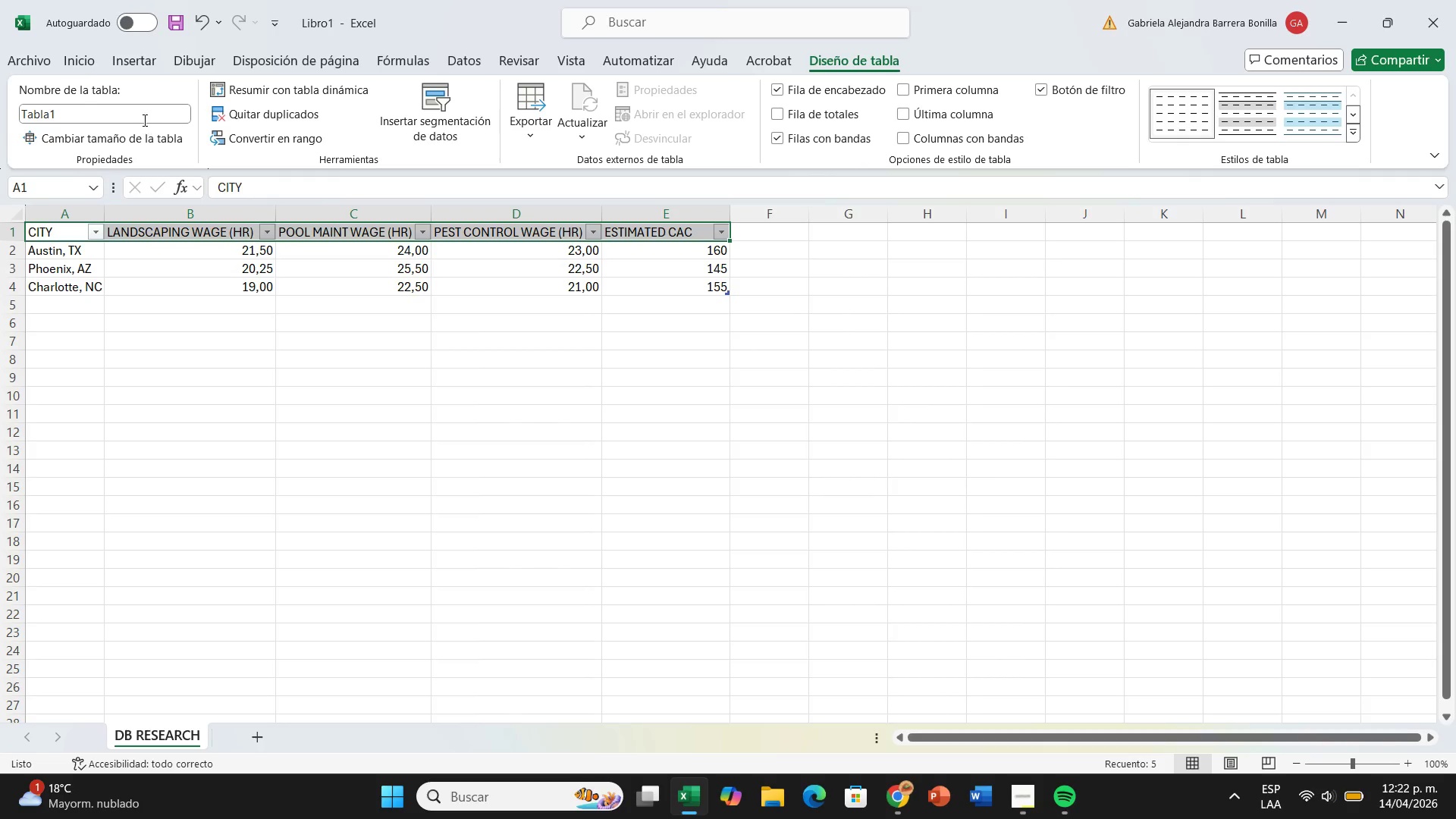 
wait(7.39)
 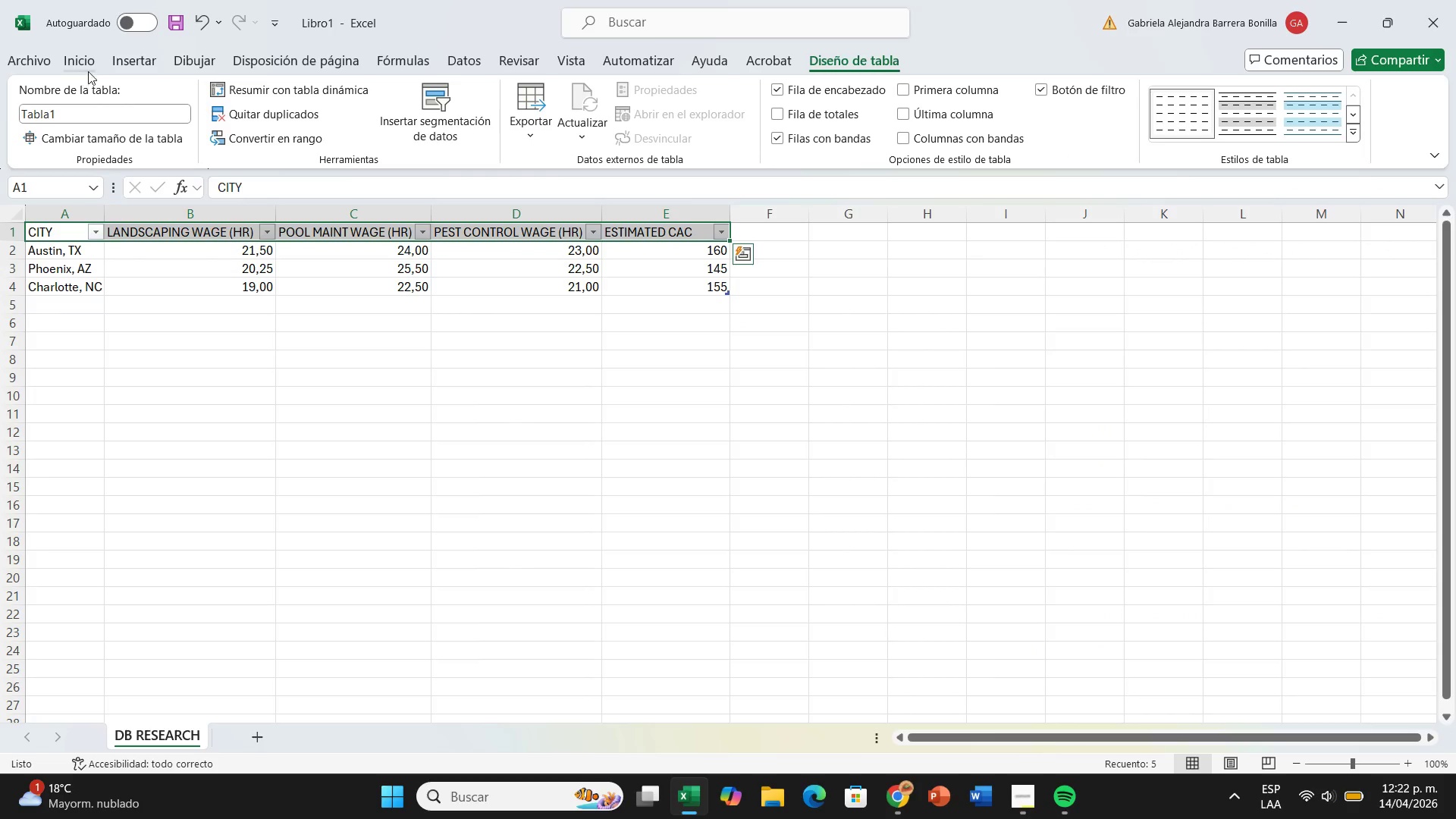 
left_click([139, 117])
 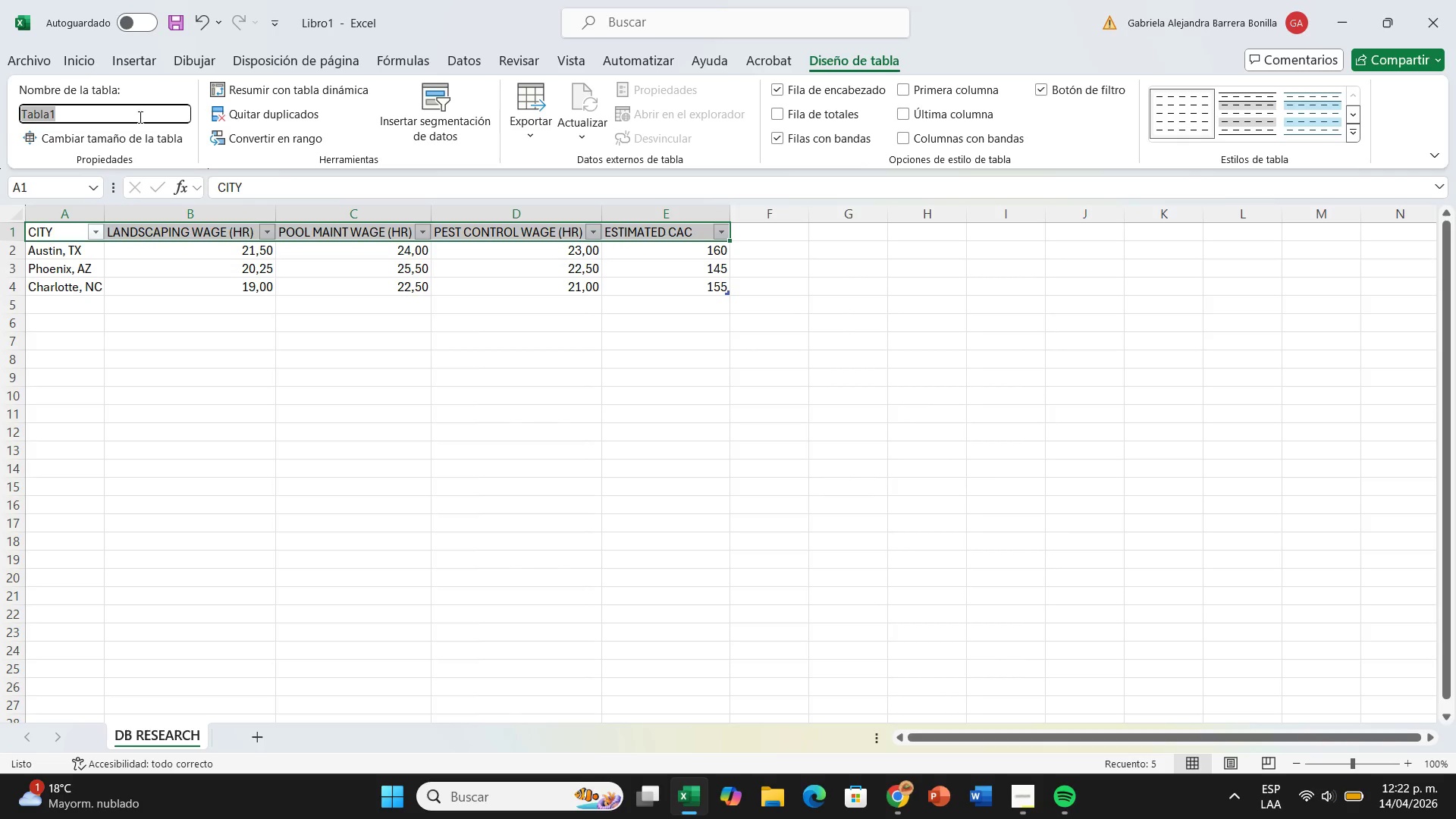 
key(Backspace)
type(tab)
key(Backspace)
key(Backspace)
key(Backspace)
key(Backspace)
type(Table_Marj)
key(Backspace)
type(ket)
 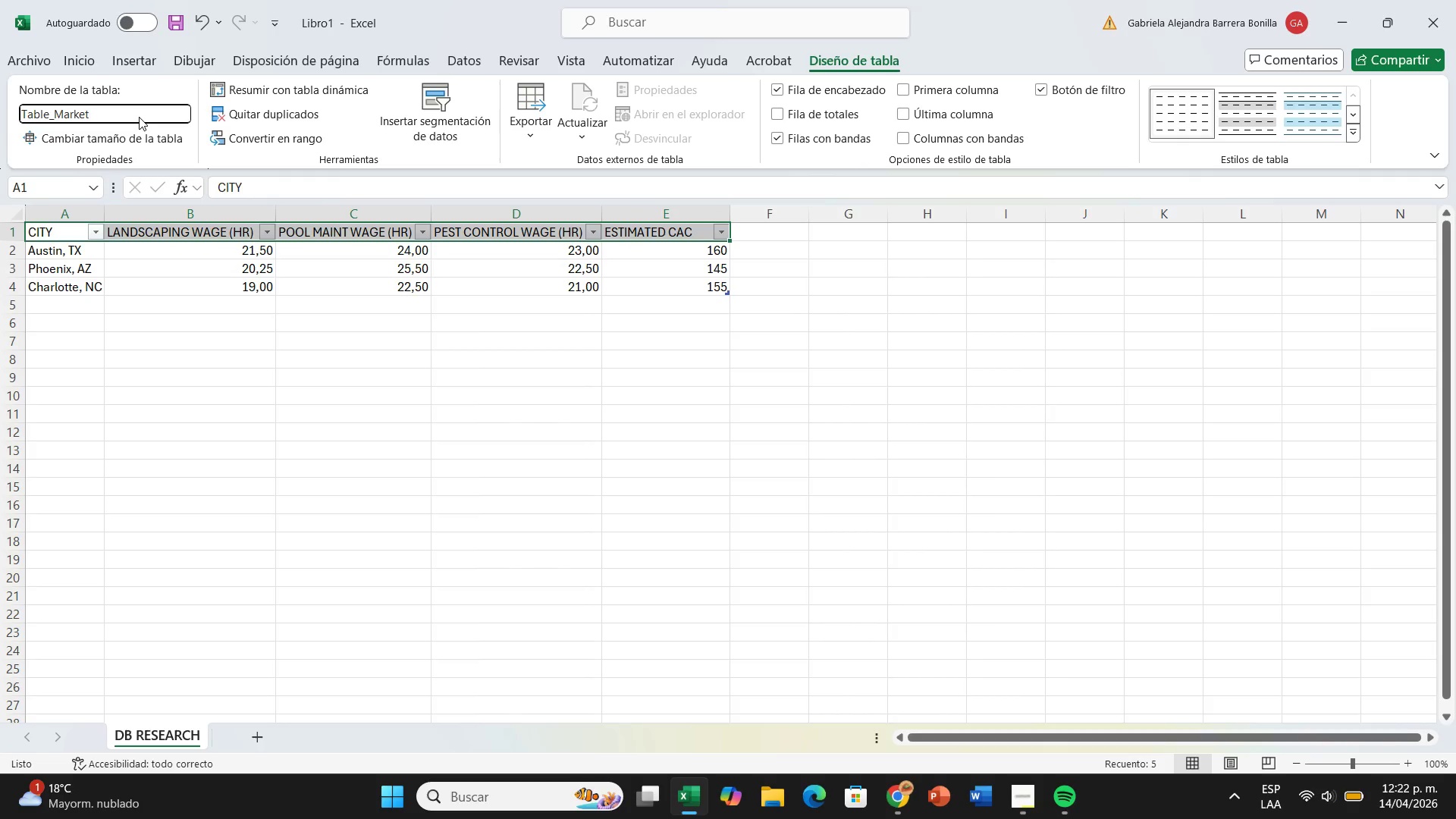 
key(Enter)
 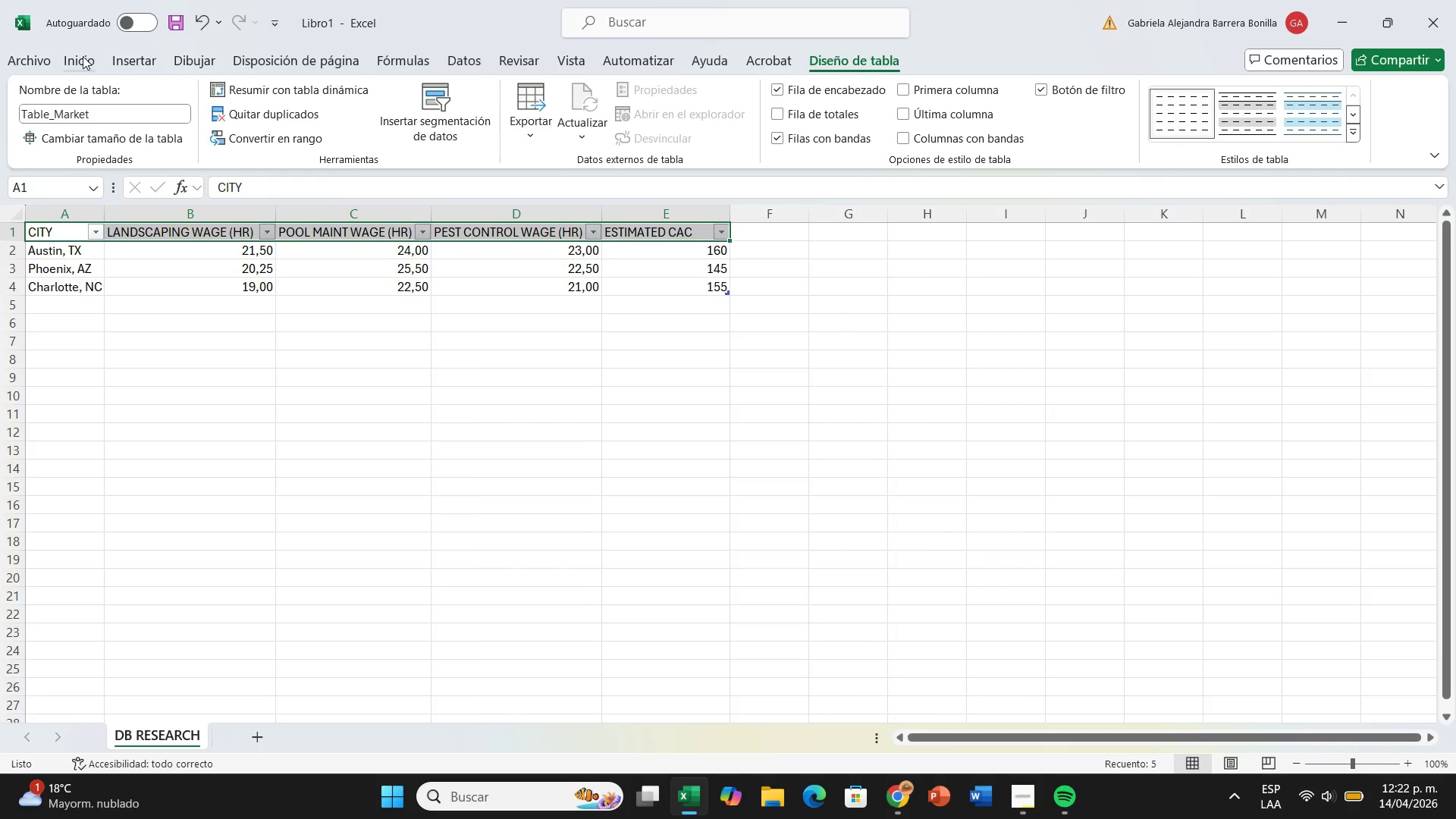 
left_click_drag(start_coordinate=[78, 64], to_coordinate=[130, 136])
 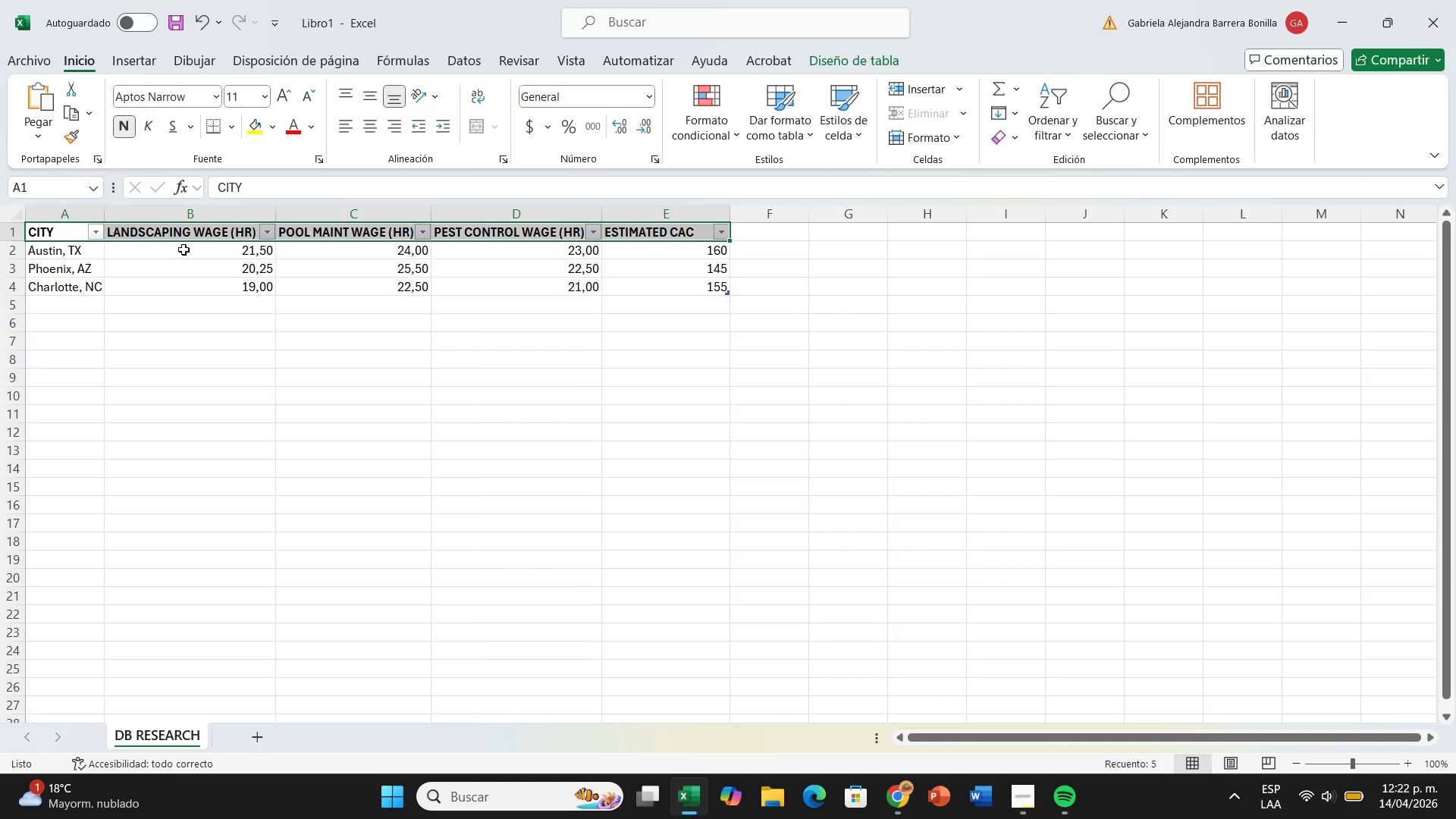 
left_click([130, 136])
 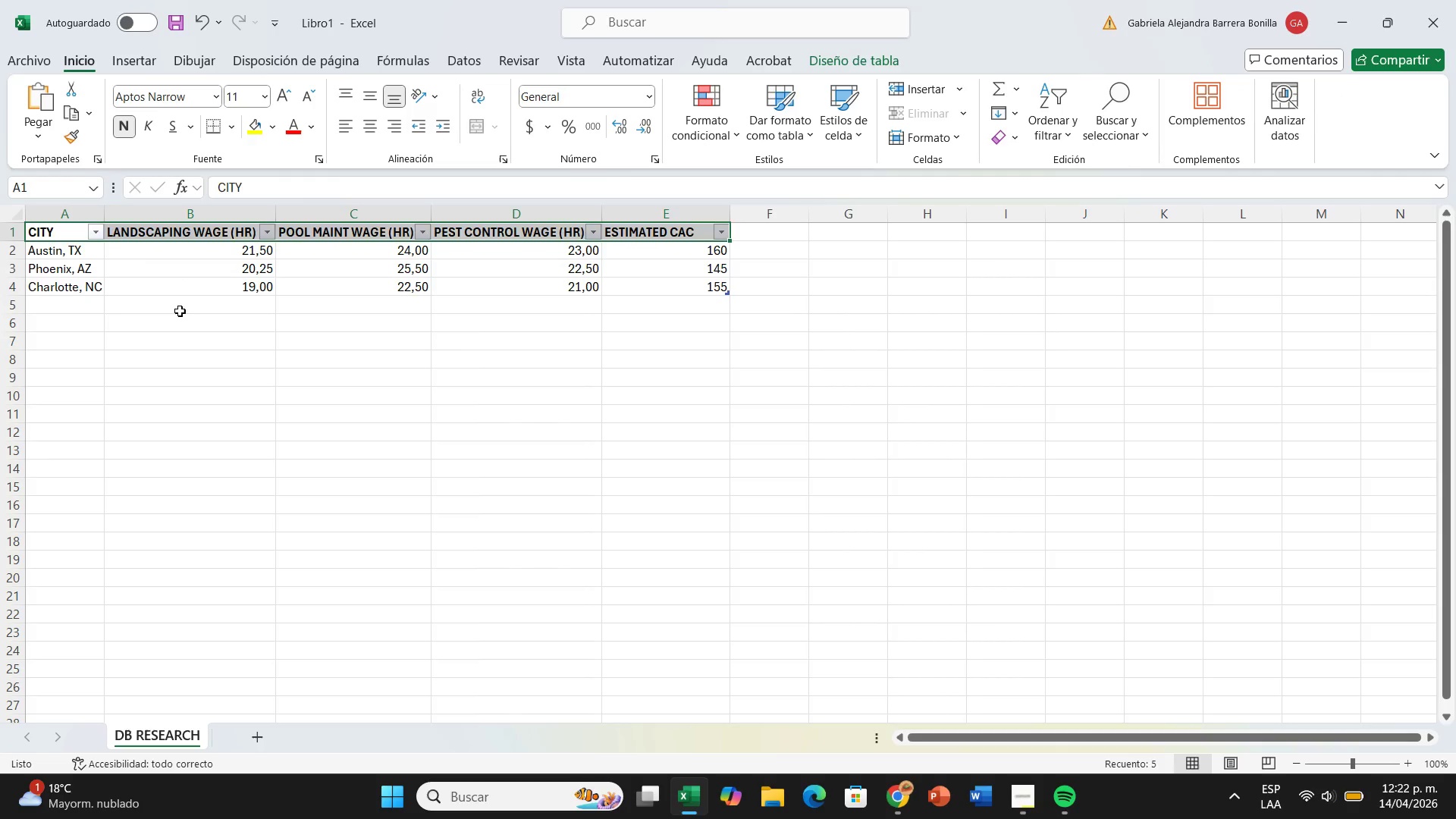 
left_click([167, 334])
 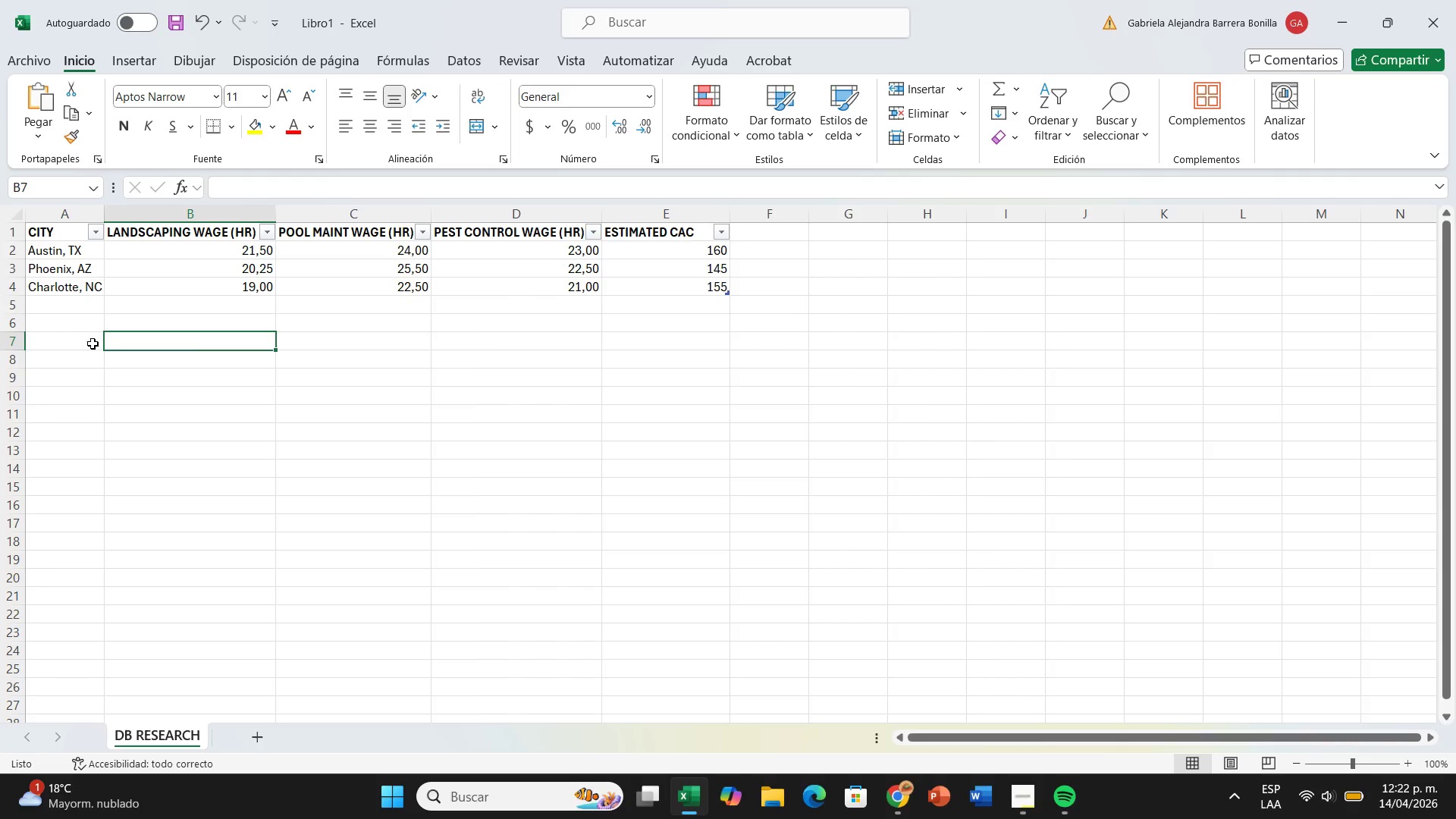 
wait(7.56)
 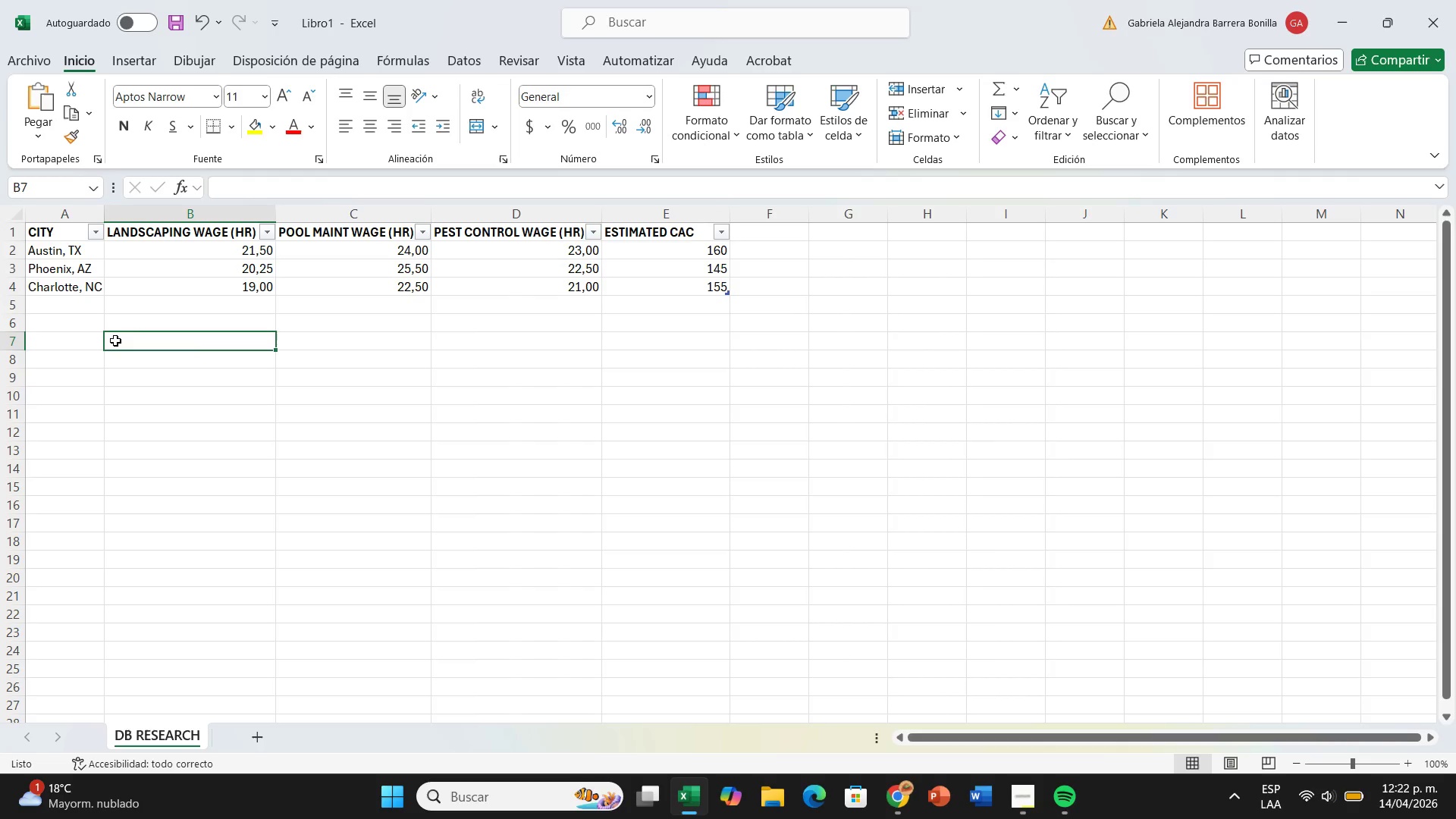 
left_click([93, 344])
 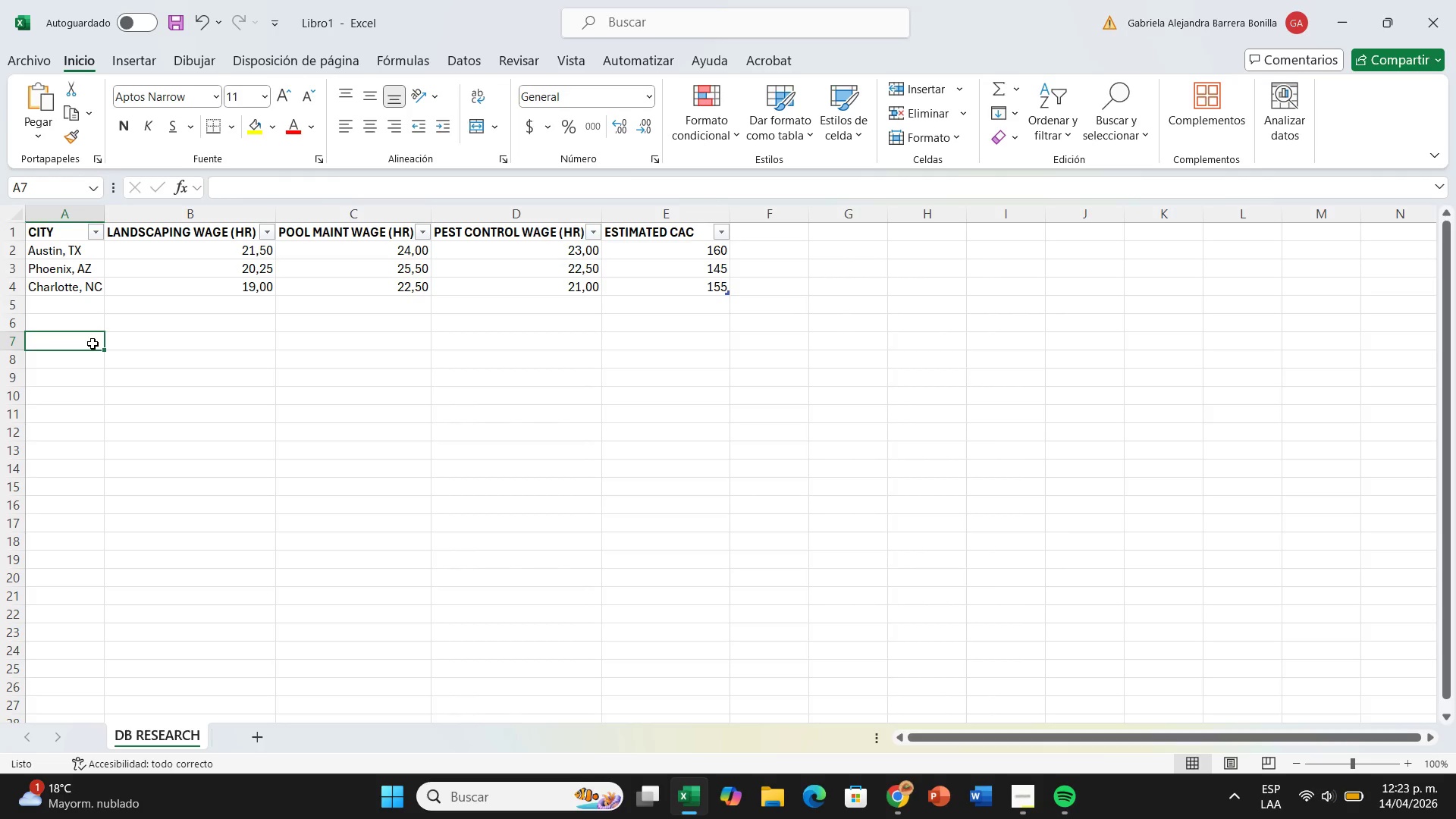 
wait(61.67)
 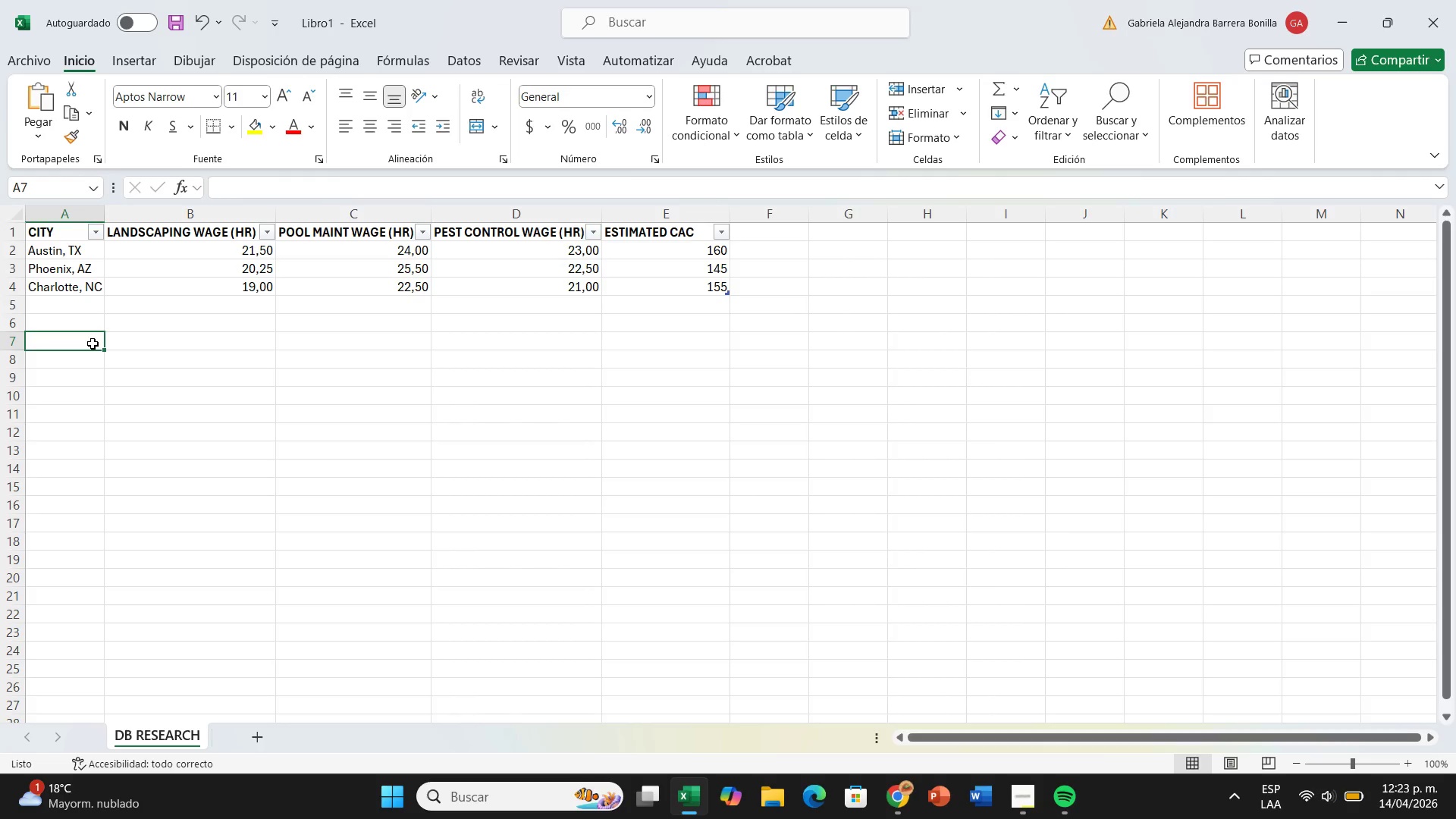 
type(Ser)
key(Backspace)
key(Backspace)
type(ERVICE TYPE)
 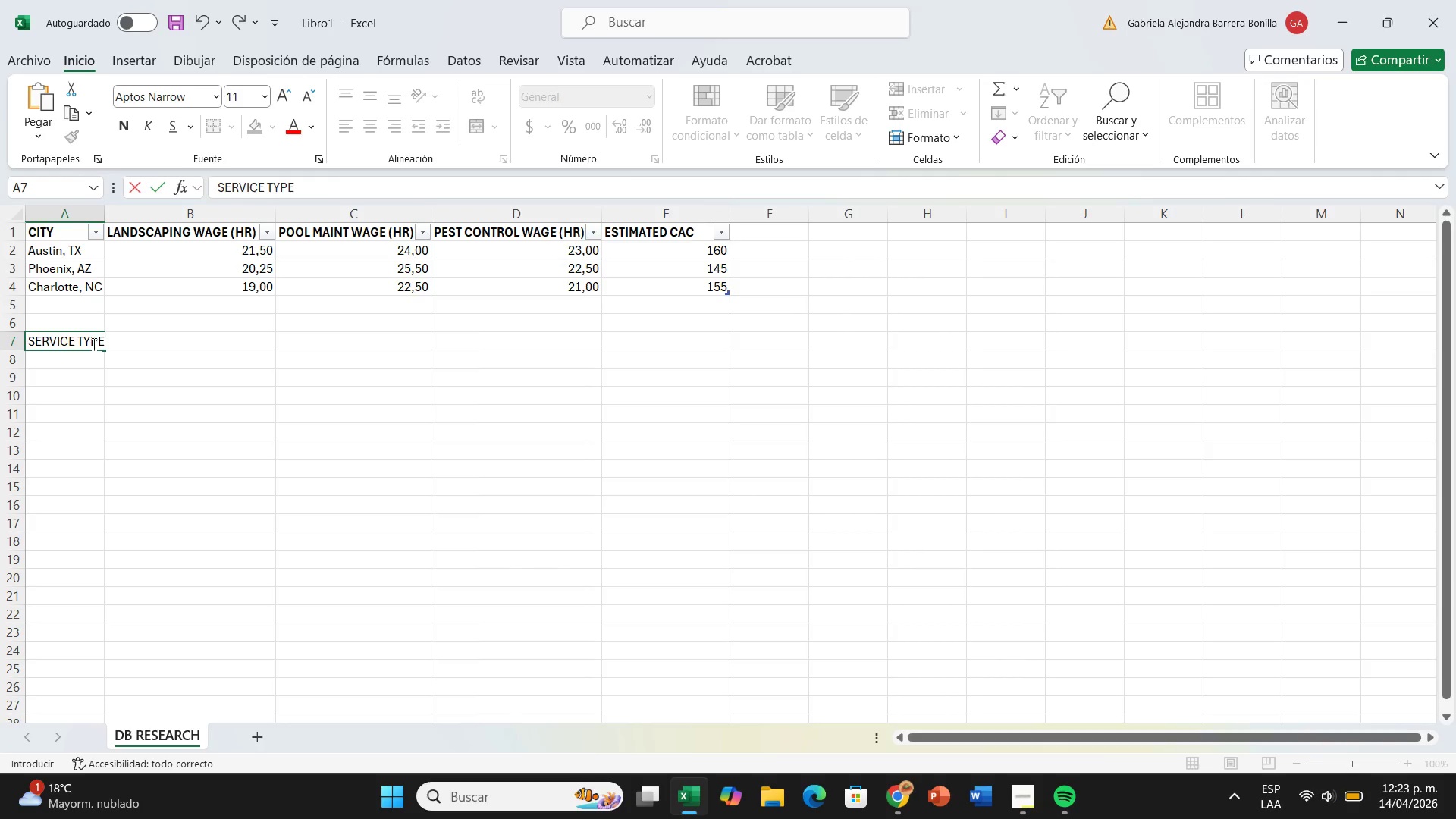 
key(ArrowRight)
 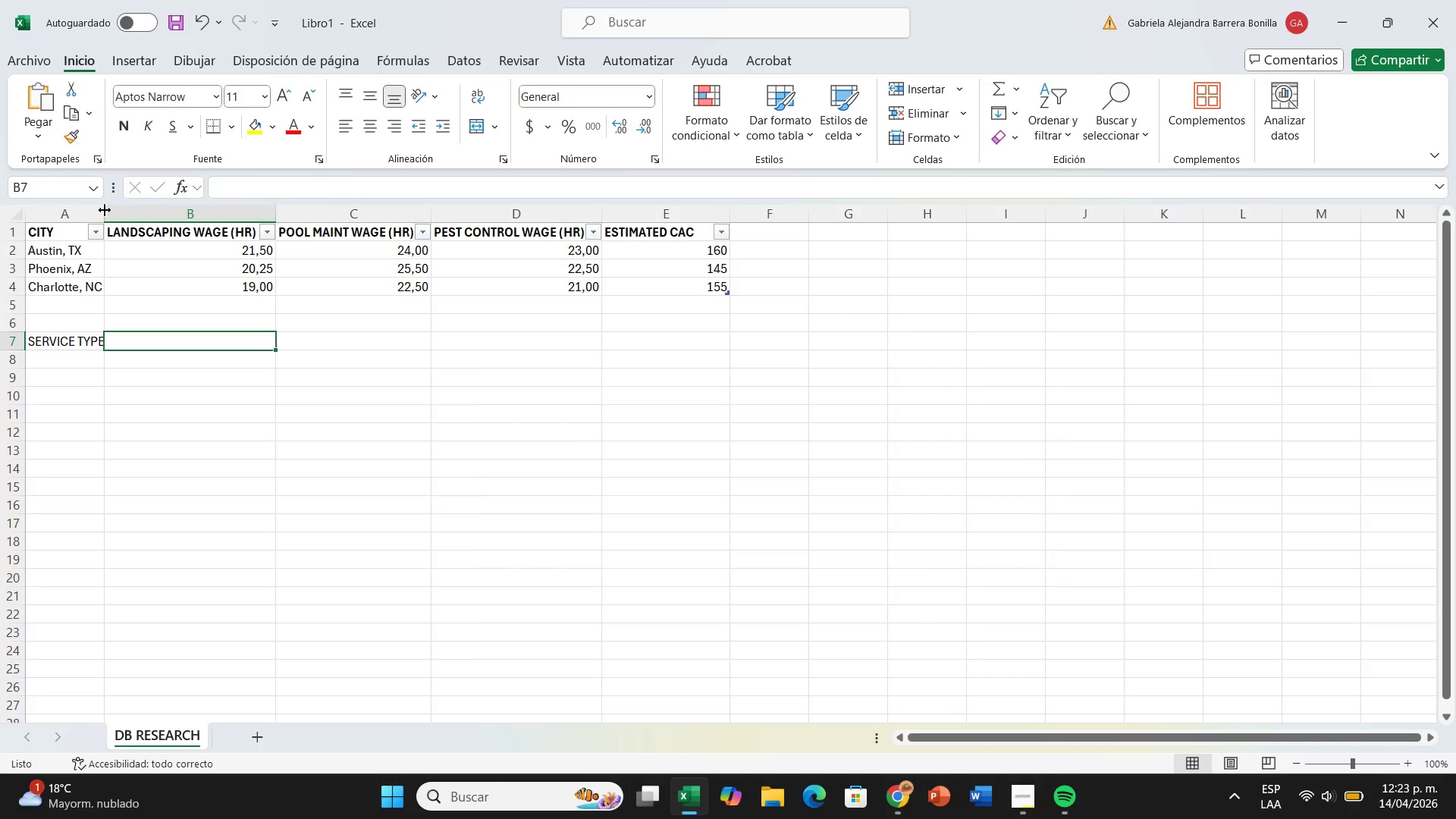 
left_click_drag(start_coordinate=[100, 213], to_coordinate=[118, 213])
 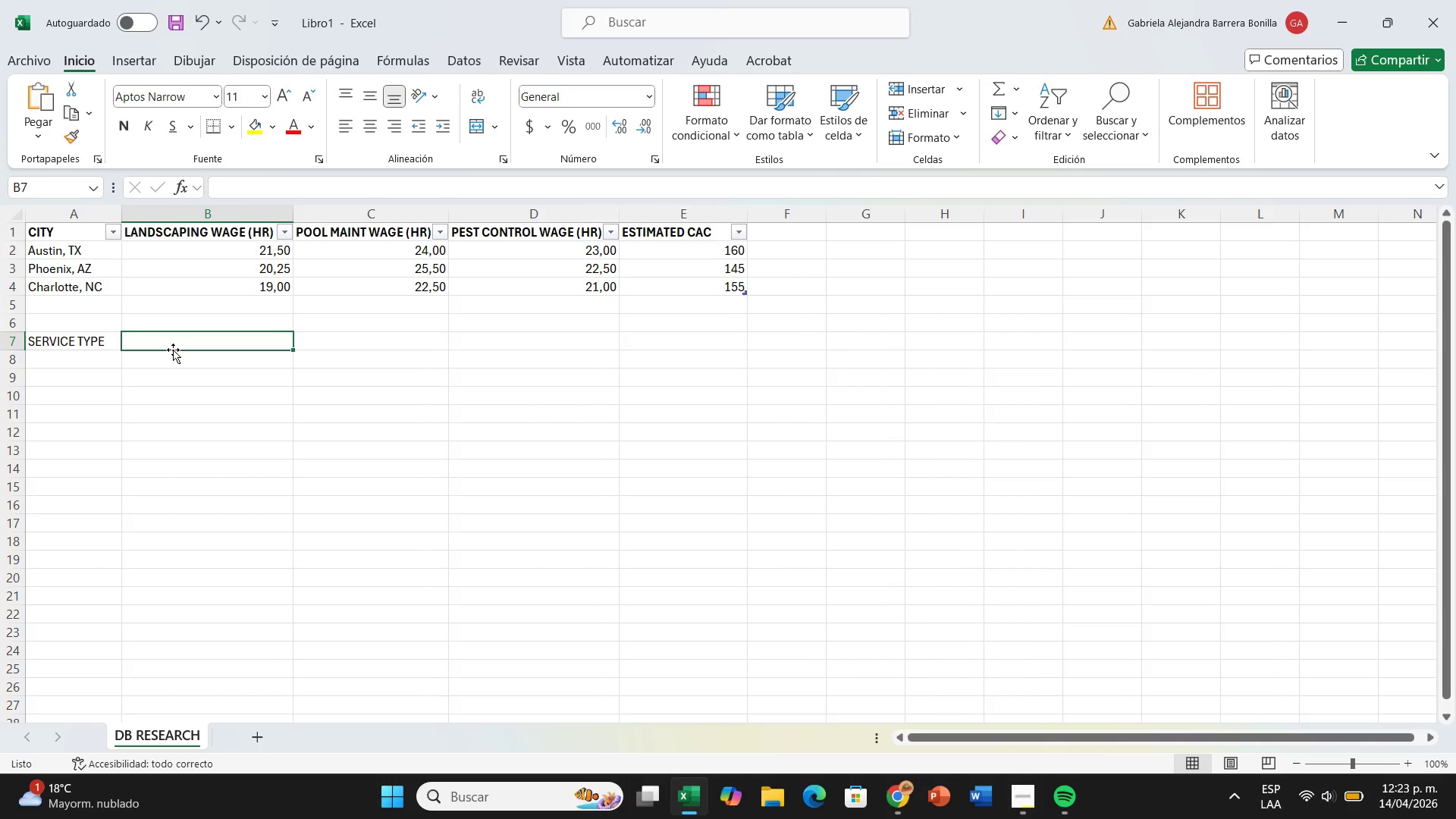 
type(SERVICE HOURS *Avg()
 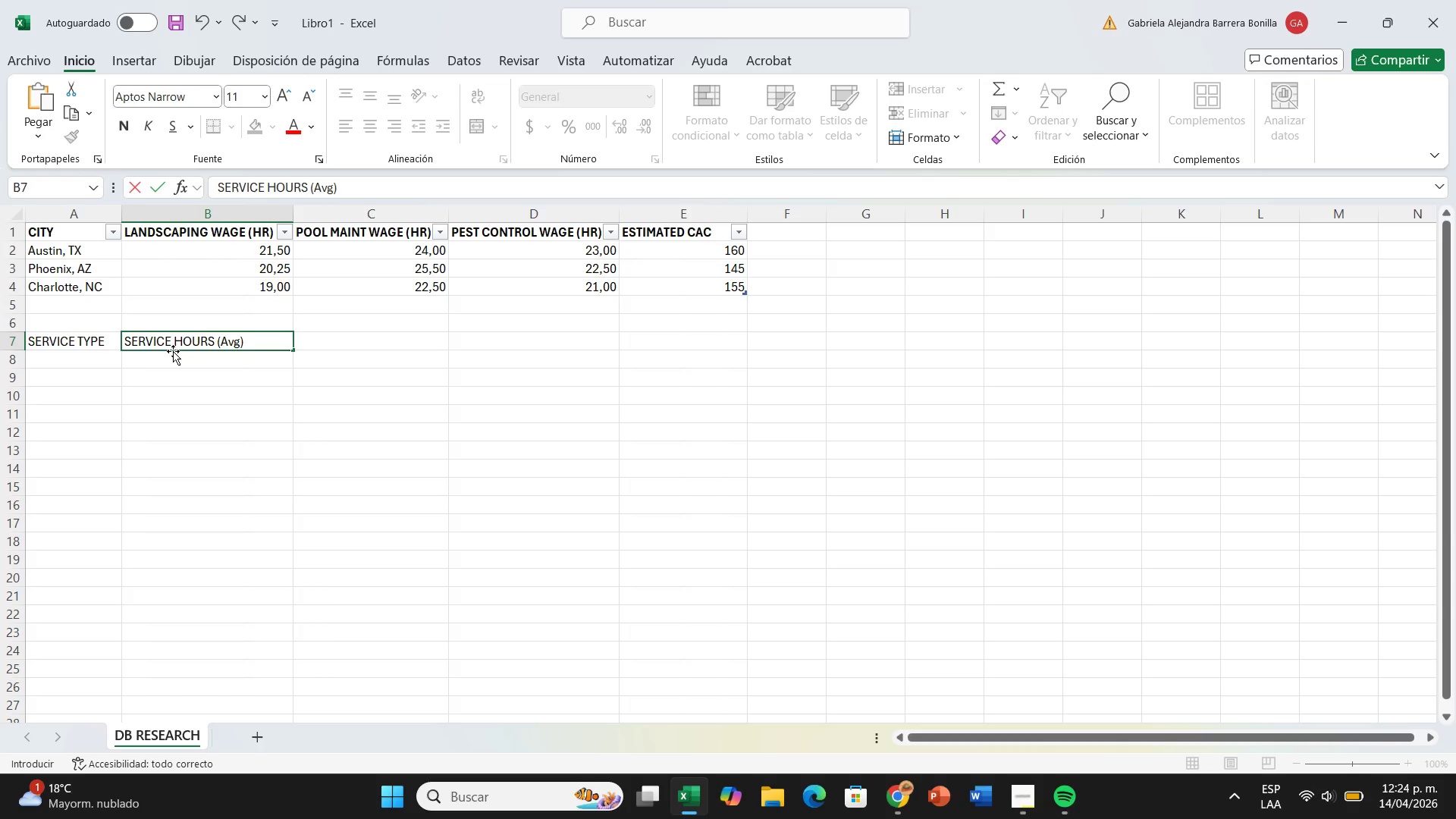 
wait(5.81)
 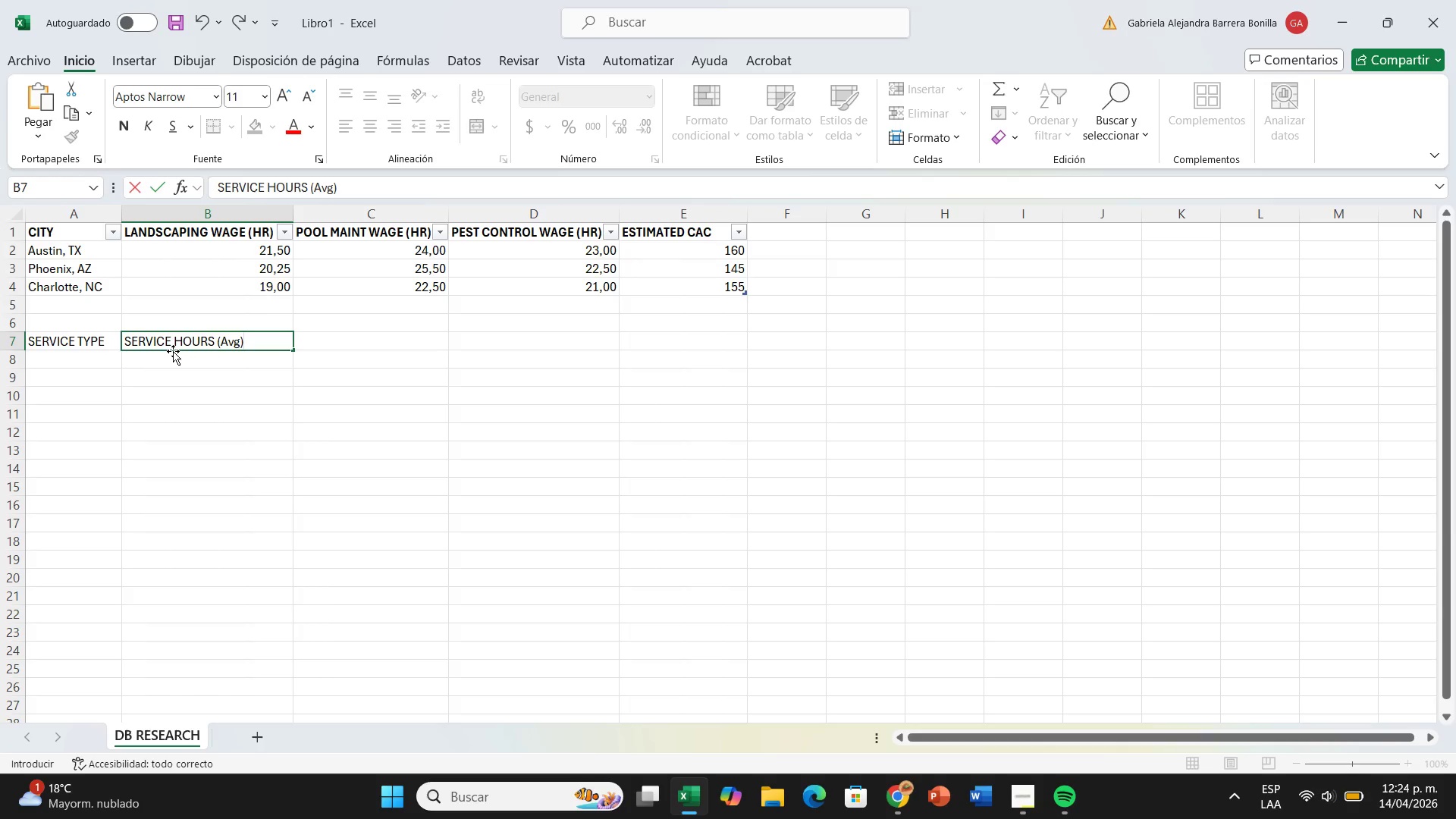 
left_click([334, 184])
 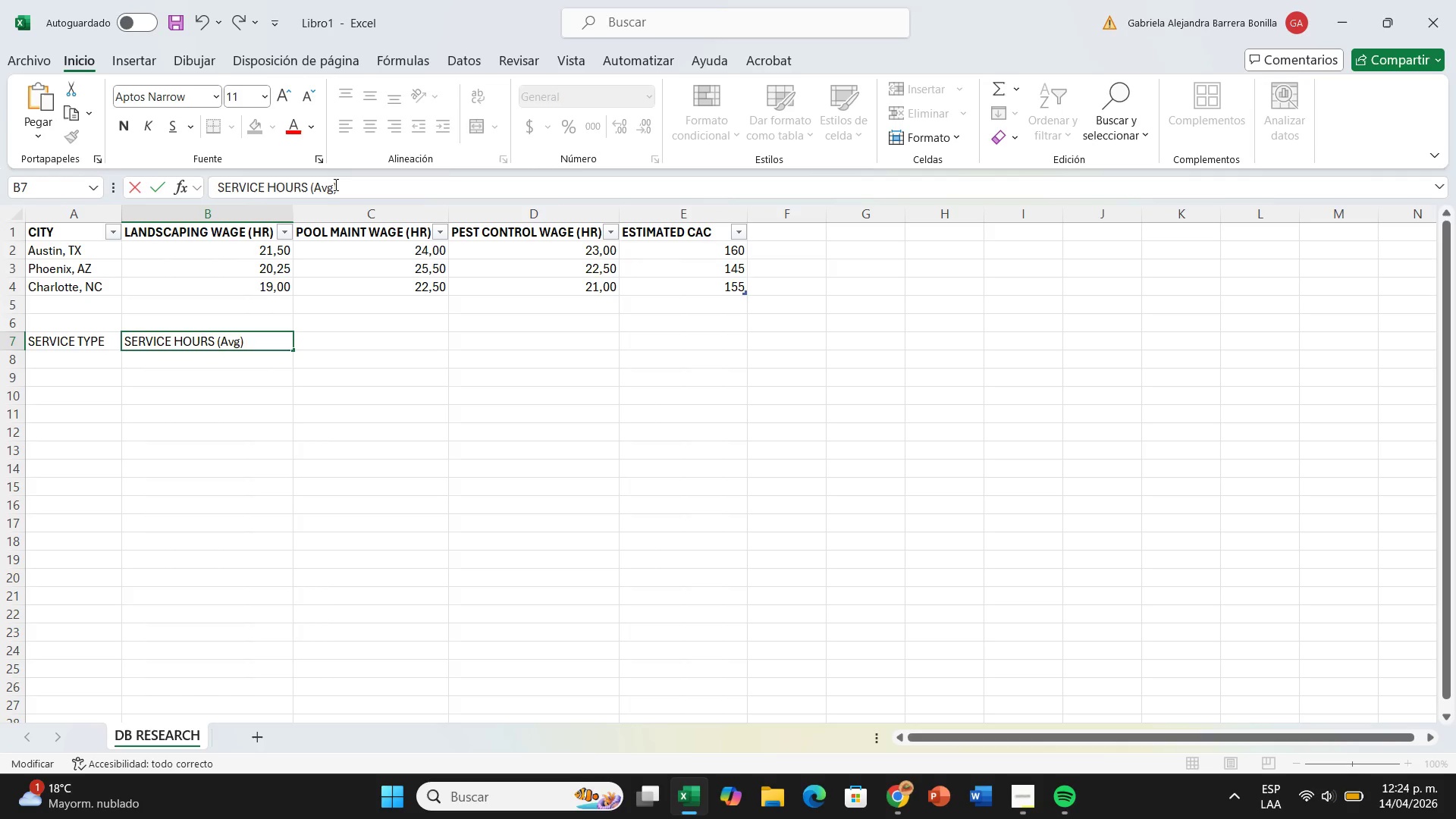 
key(Backspace)
key(Backspace)
type(VG)
 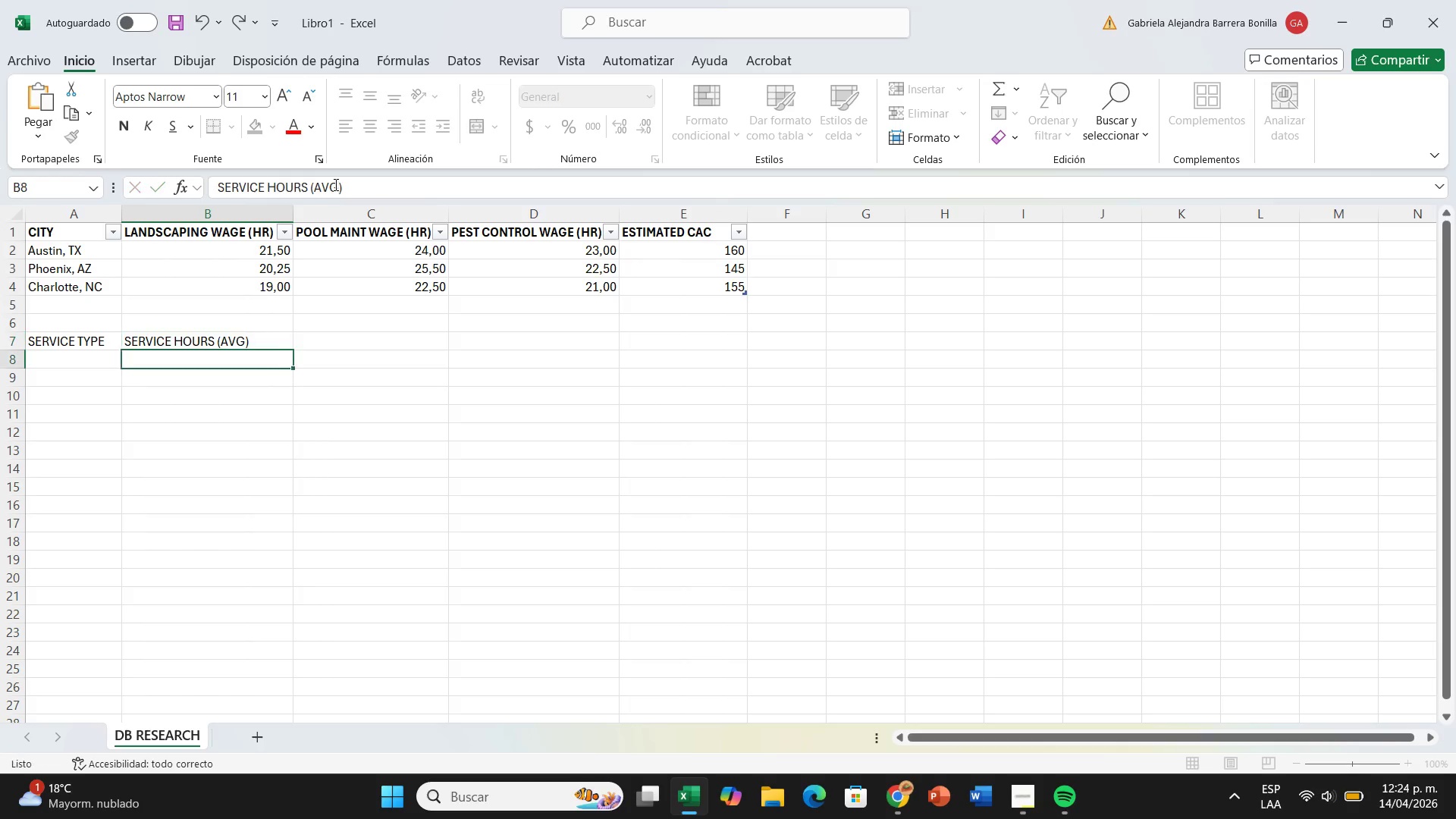 
key(Enter)
 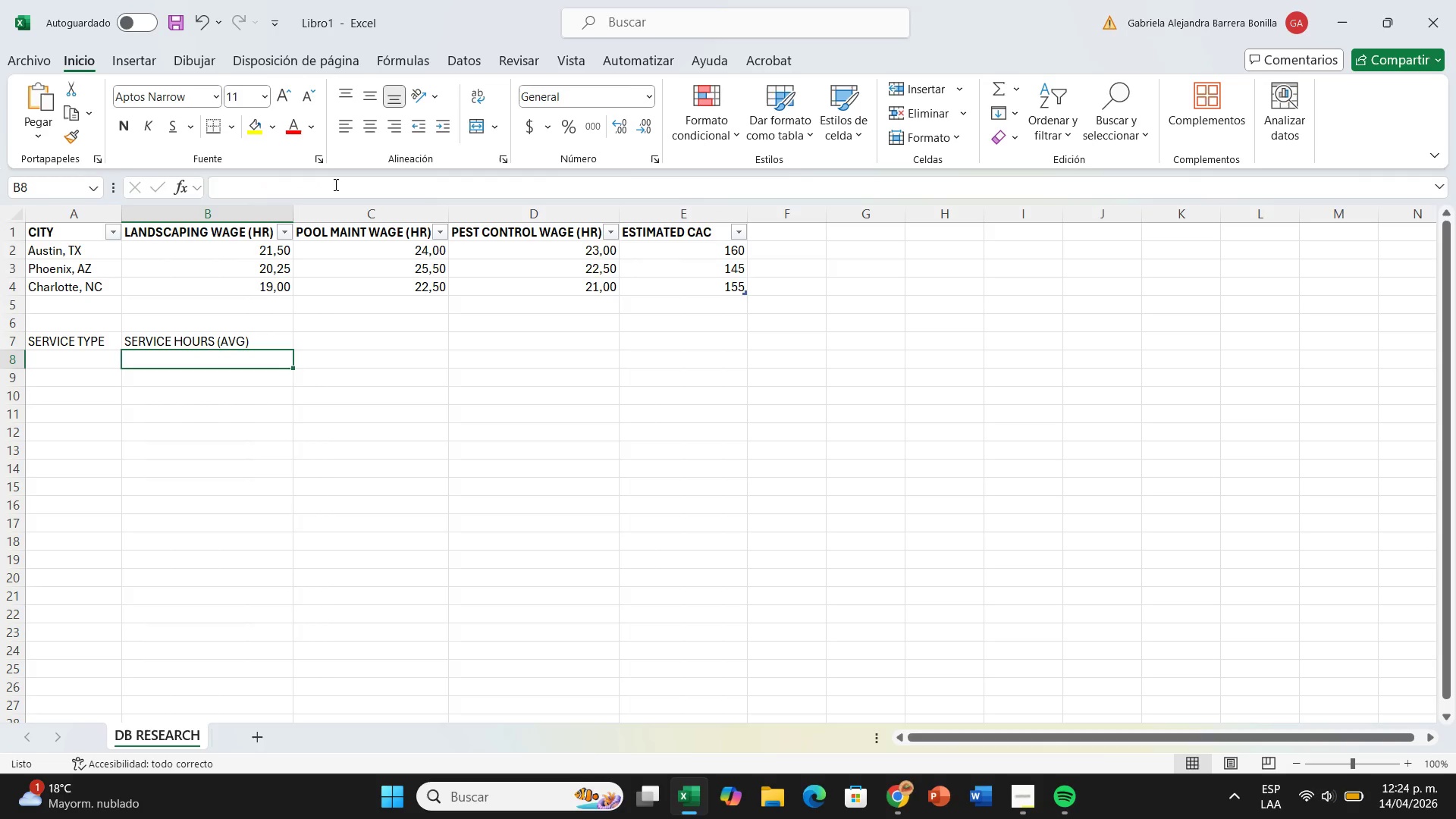 
wait(5.36)
 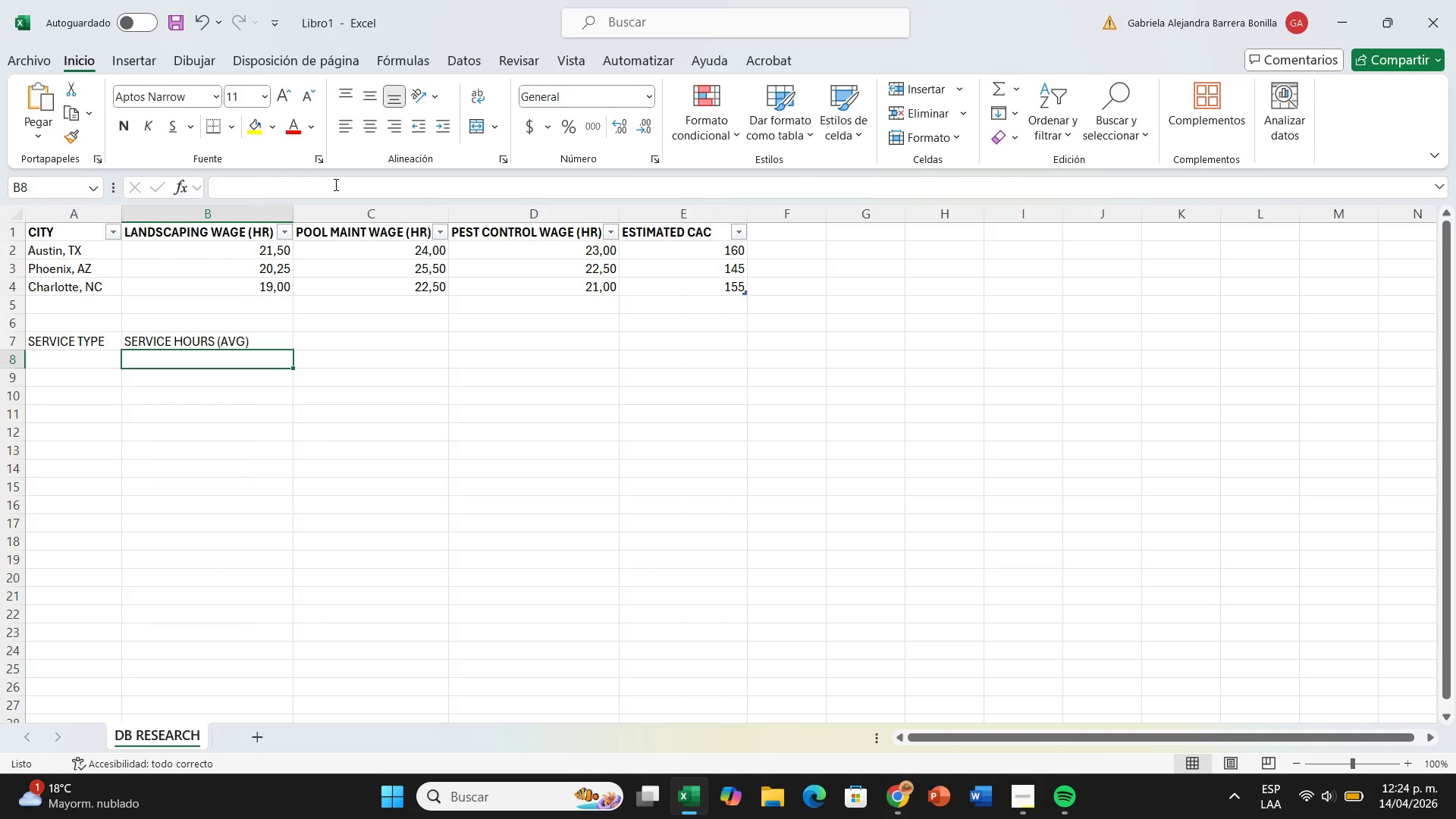 
left_click([51, 358])
 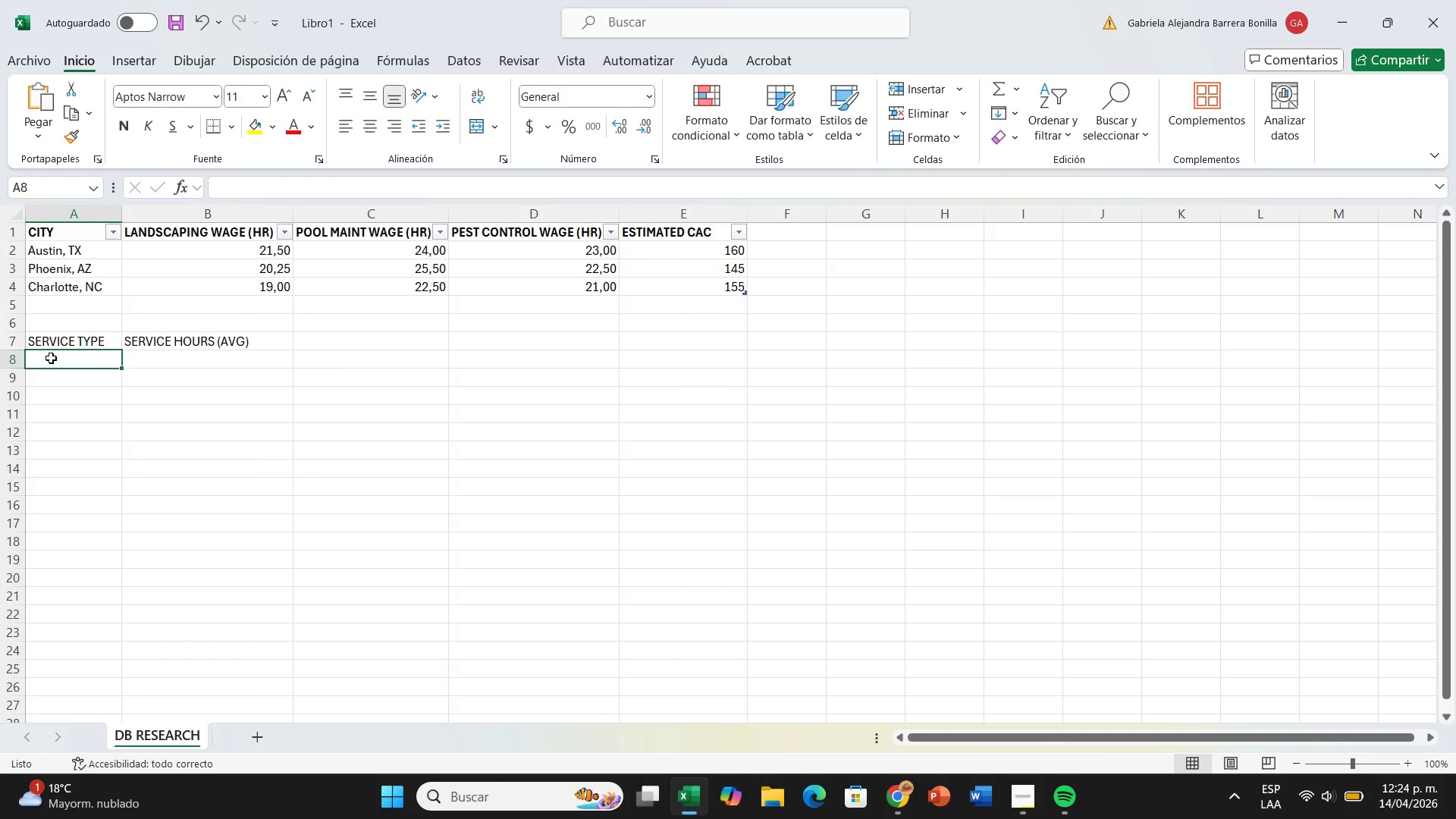 
type(Landscaping)
 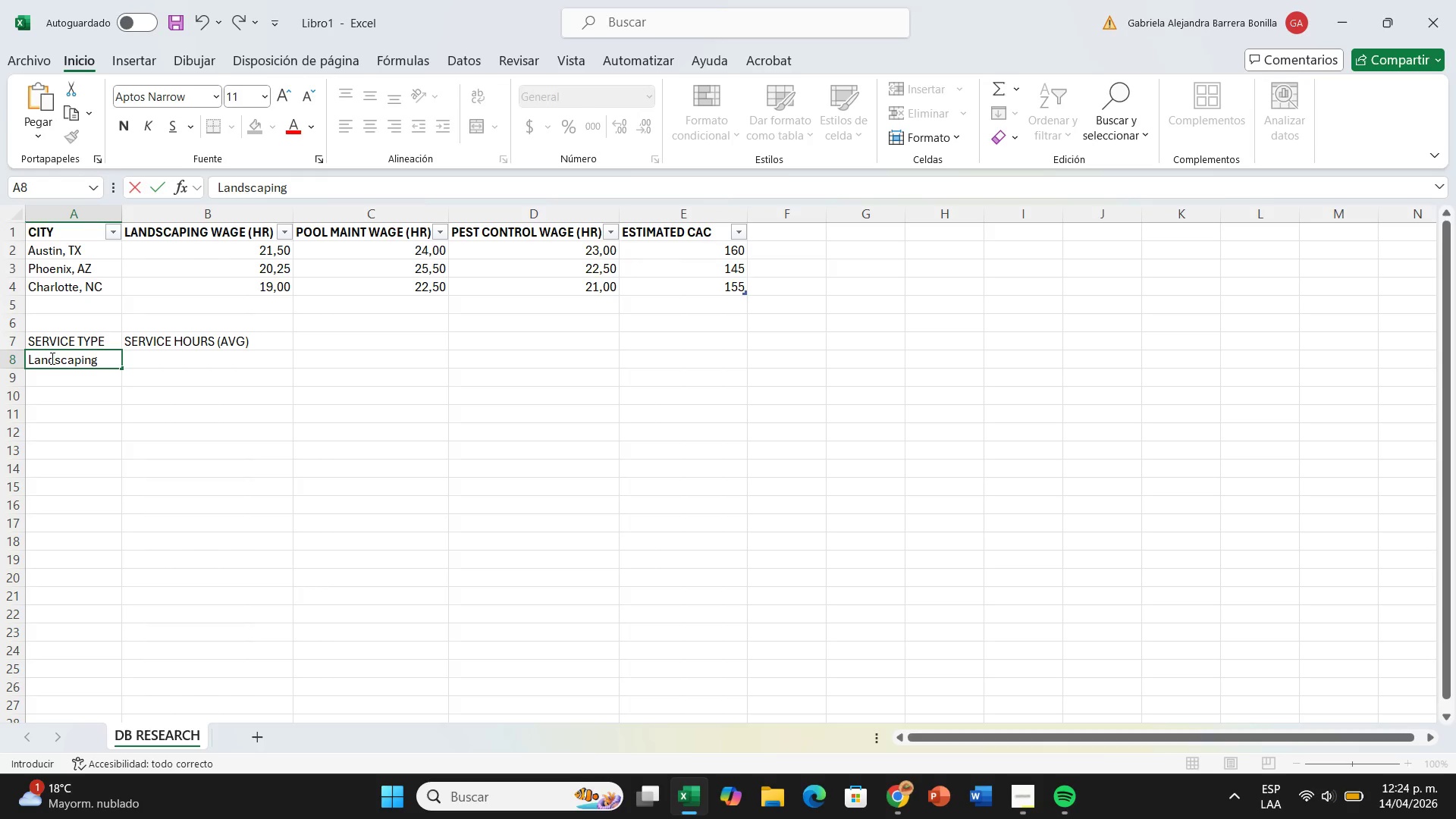 
key(ArrowRight)
 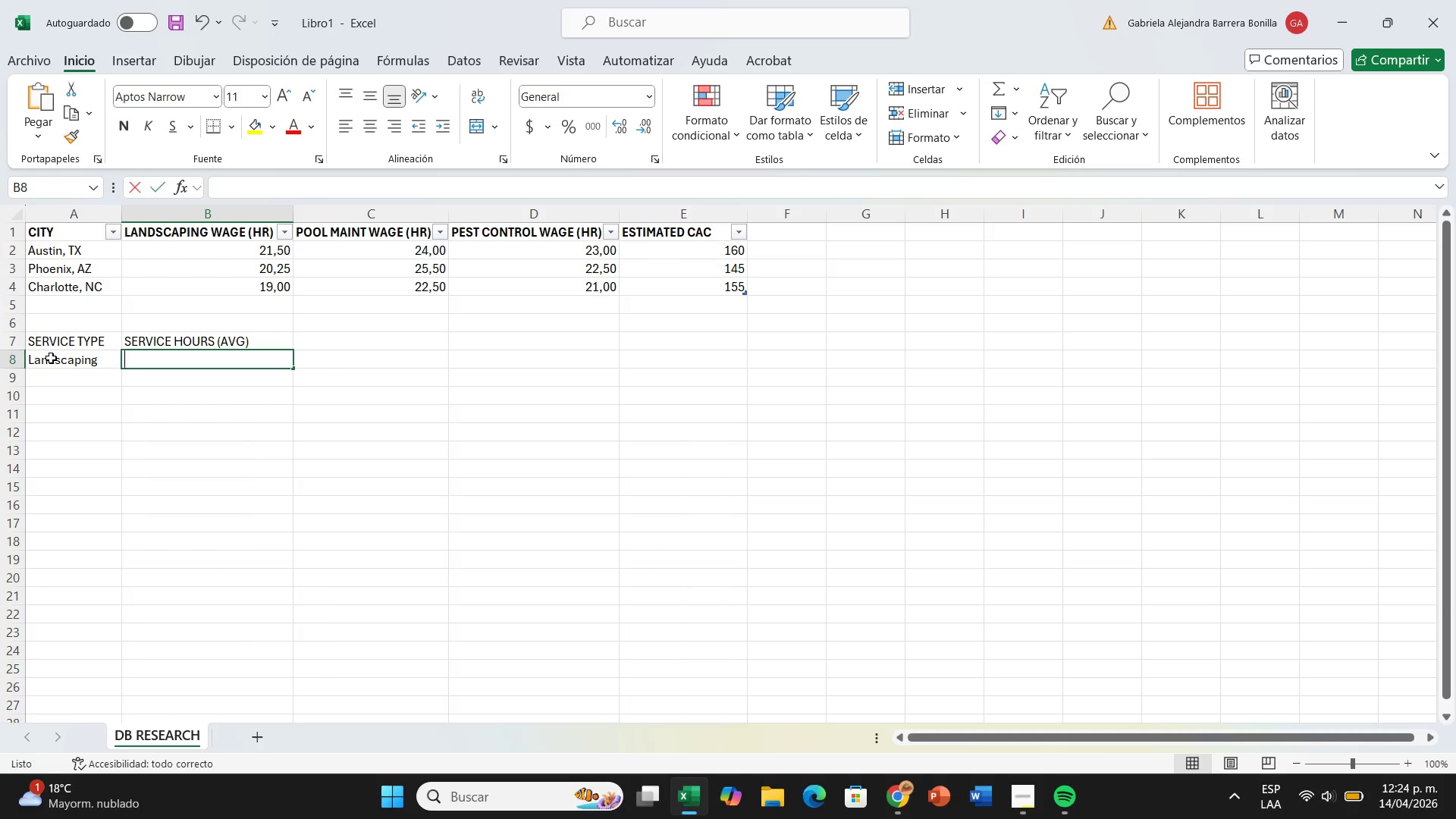 
key(1)
 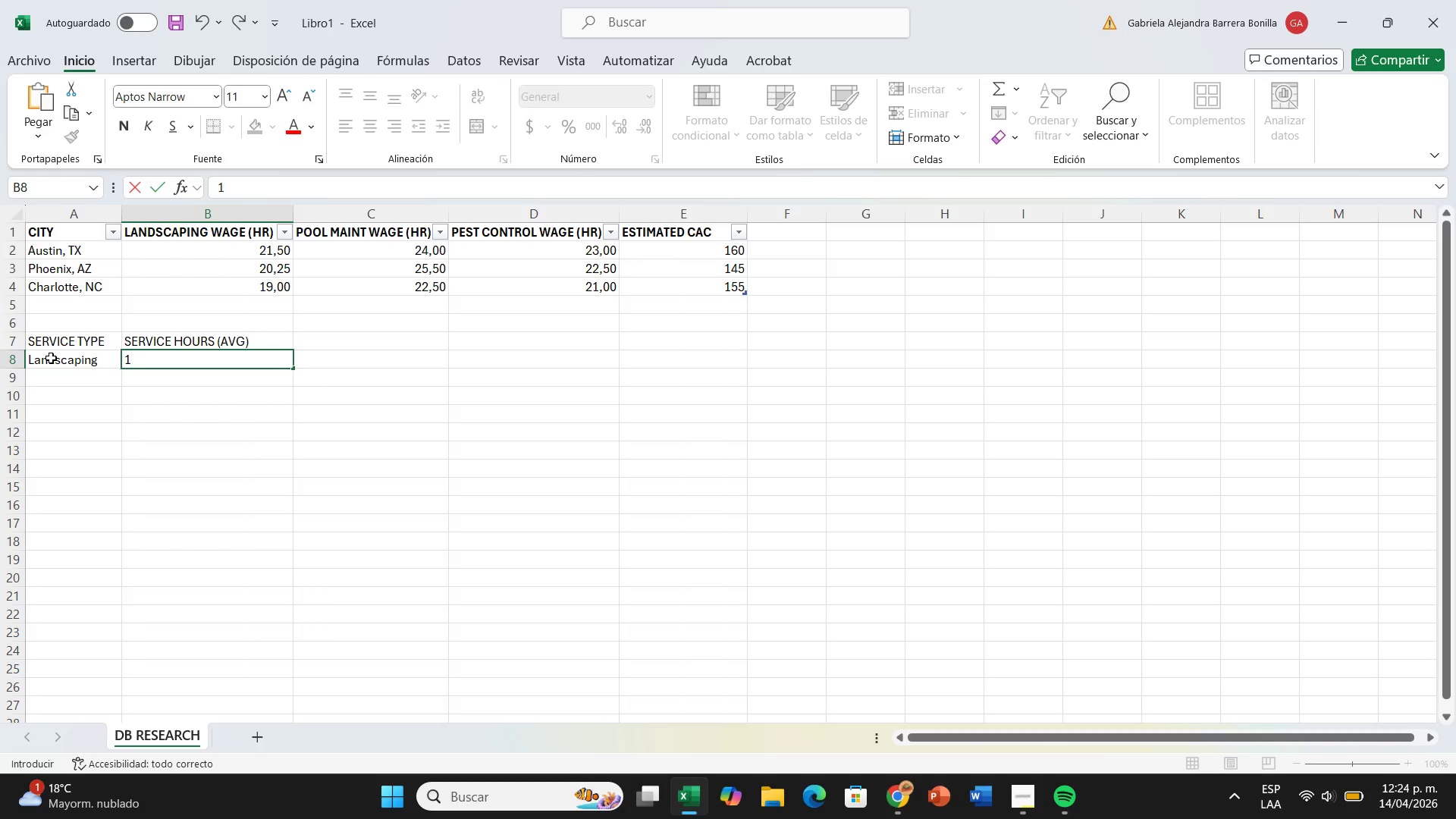 
key(Comma)
 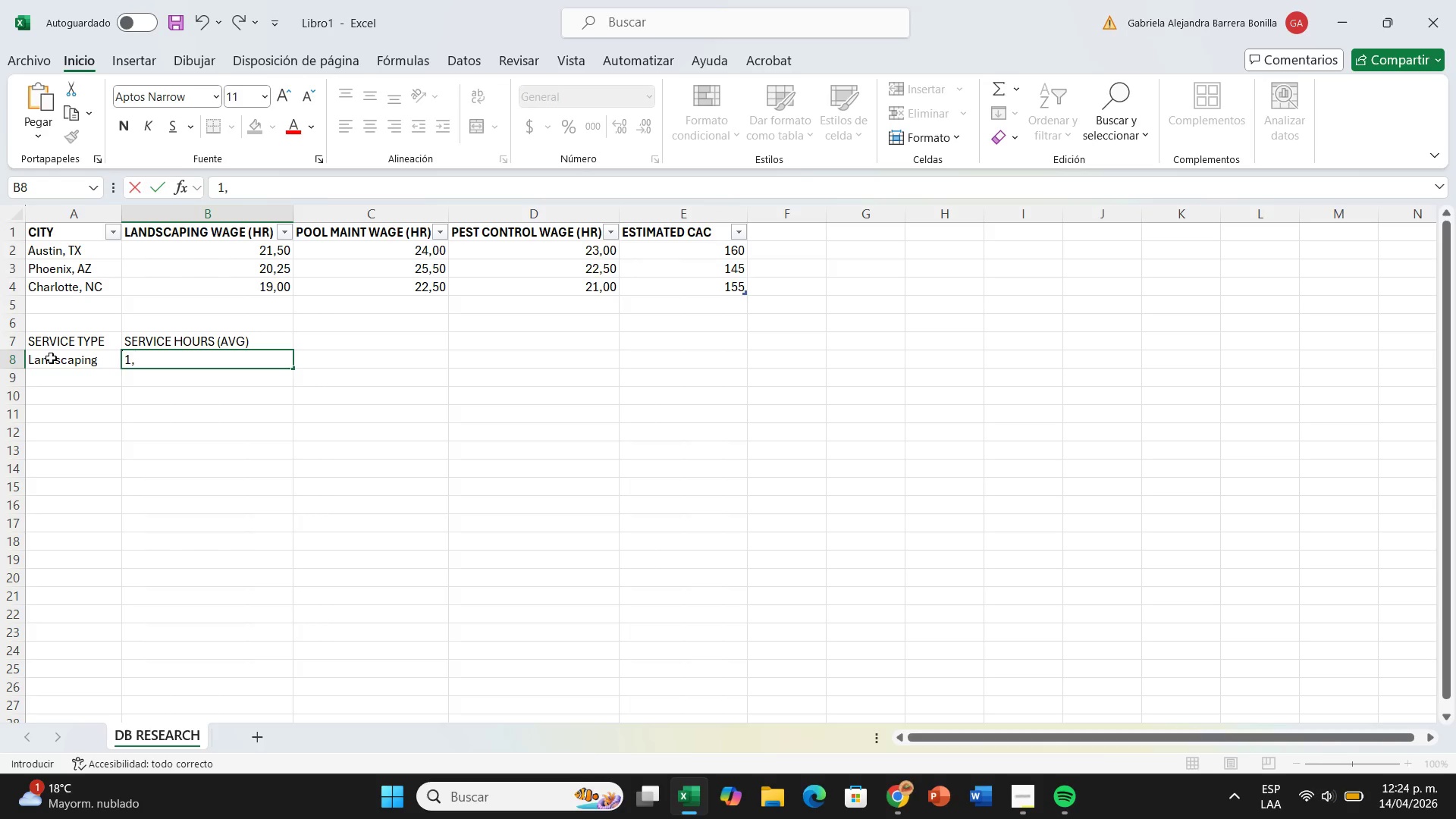 
key(5)
 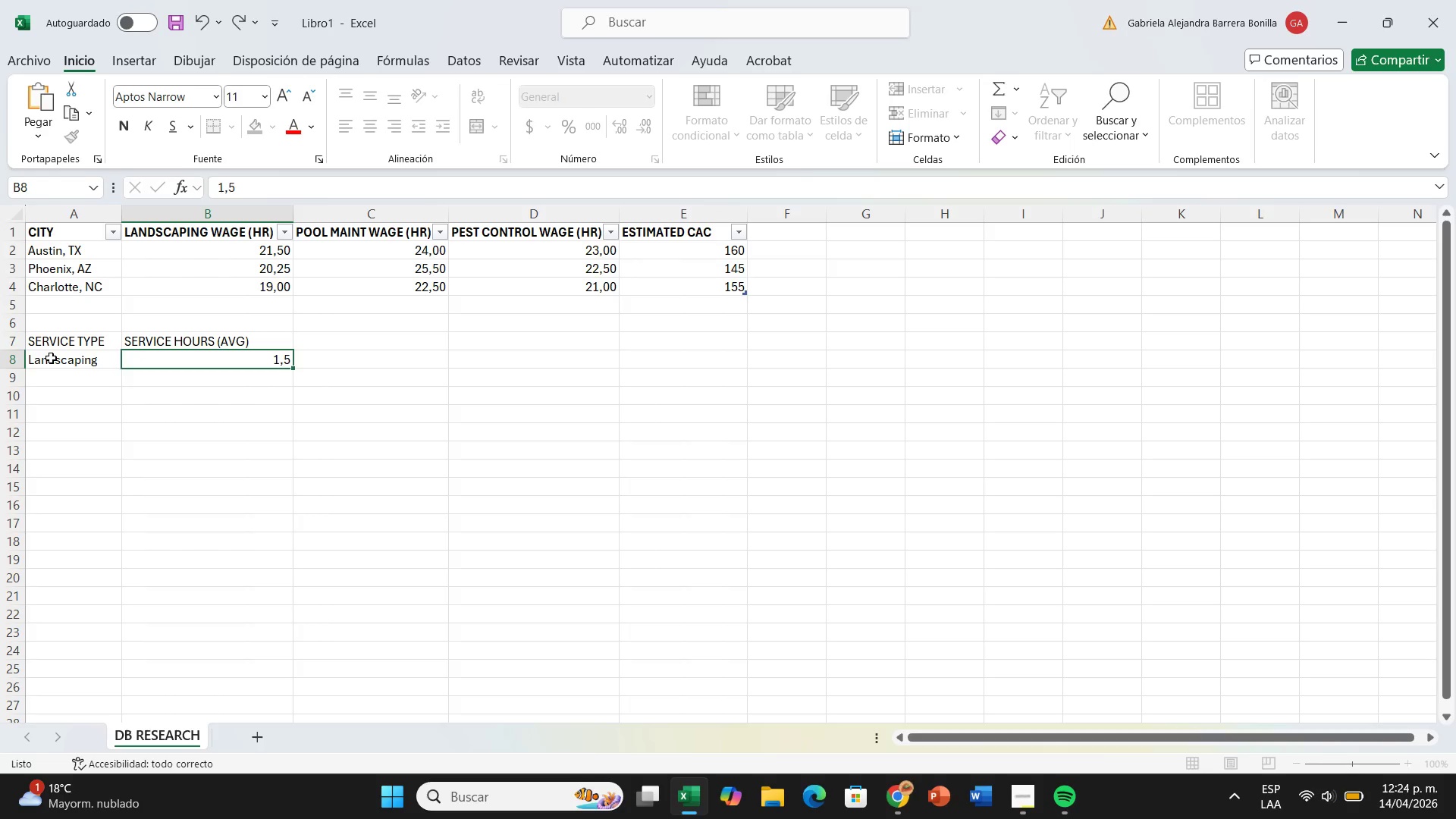 
key(ArrowDown)
 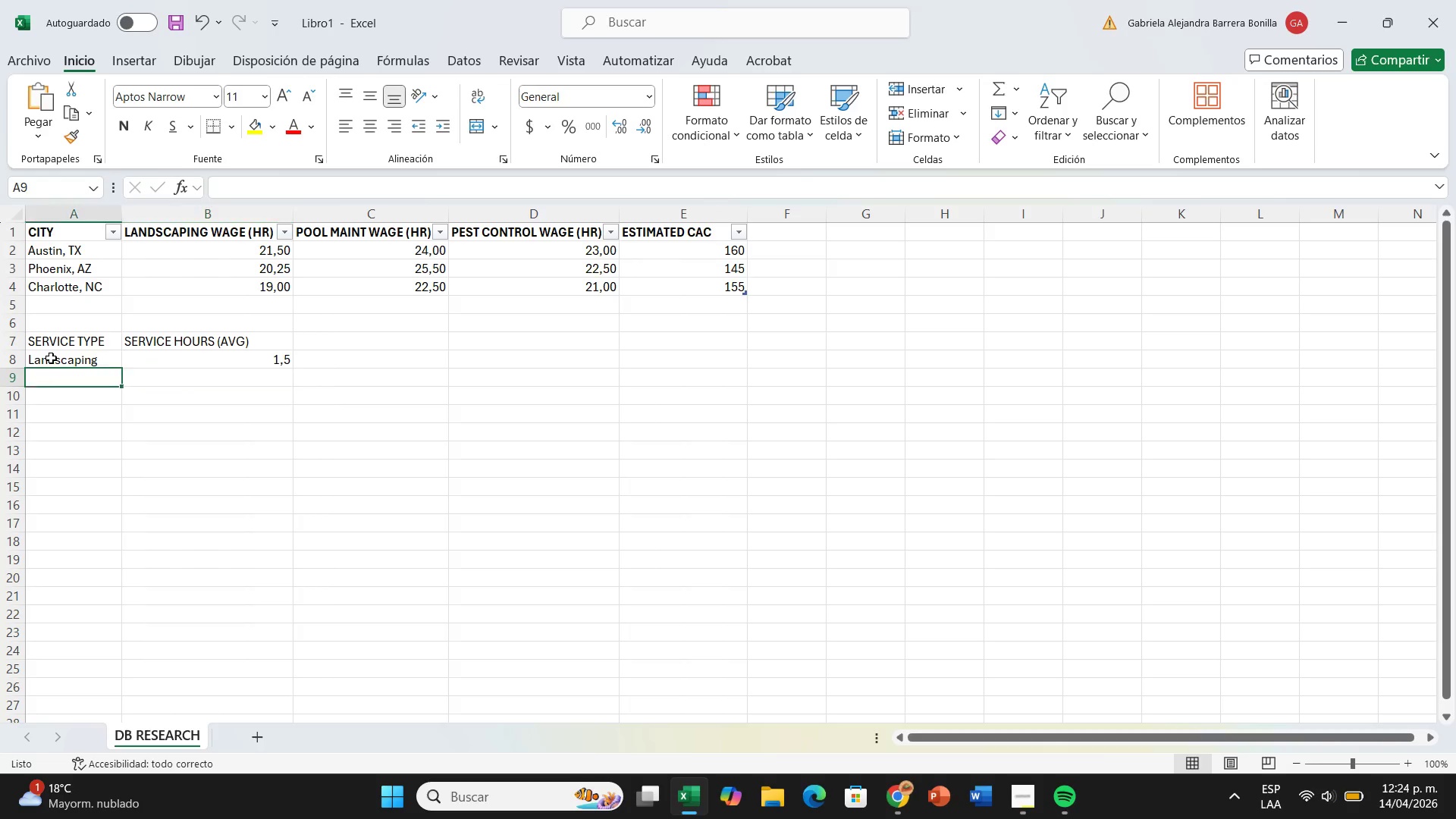 
key(ArrowLeft)
 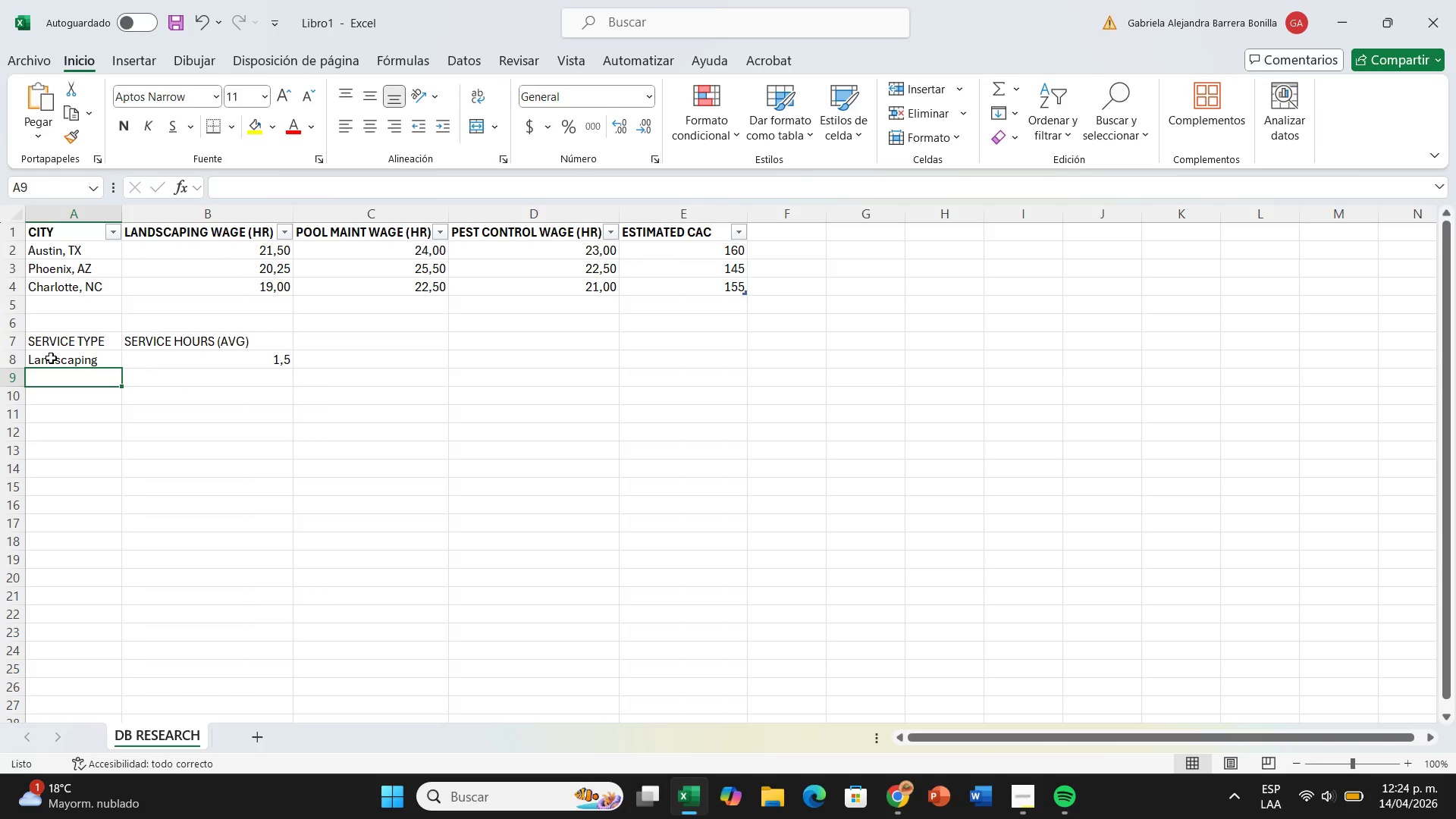 
type(Pool Maintenance)
 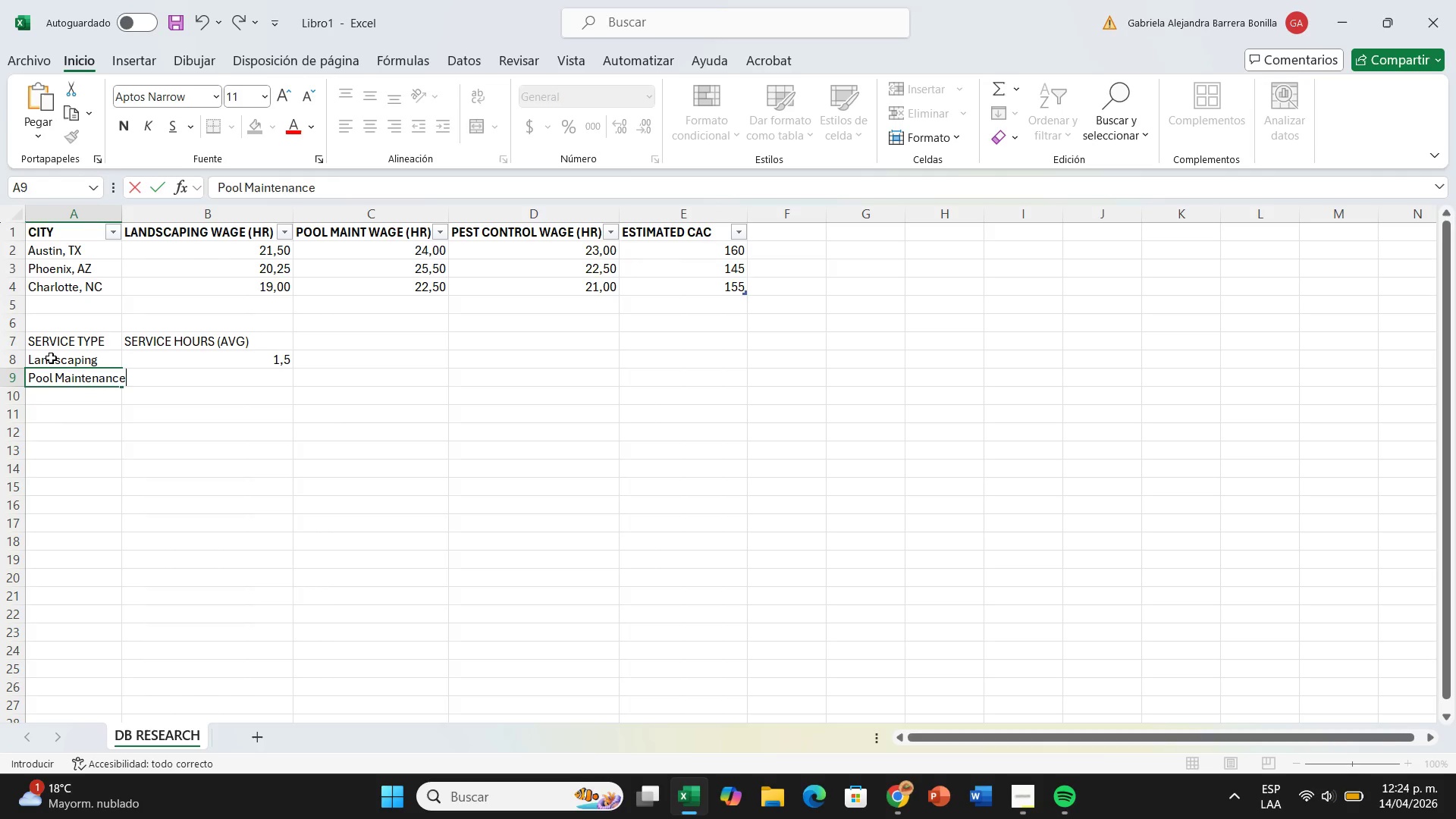 
key(ArrowRight)
 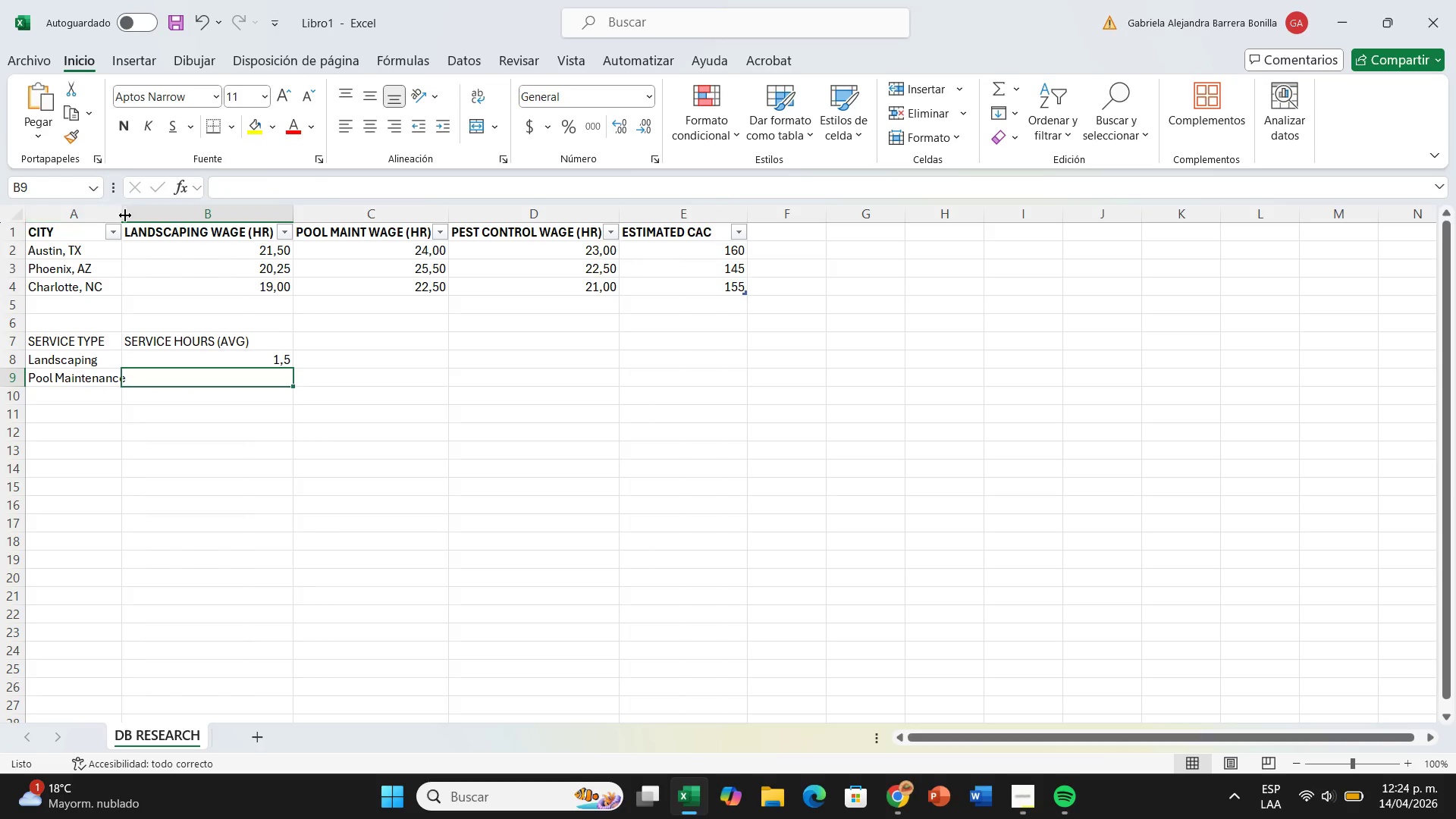 
left_click_drag(start_coordinate=[127, 215], to_coordinate=[146, 209])
 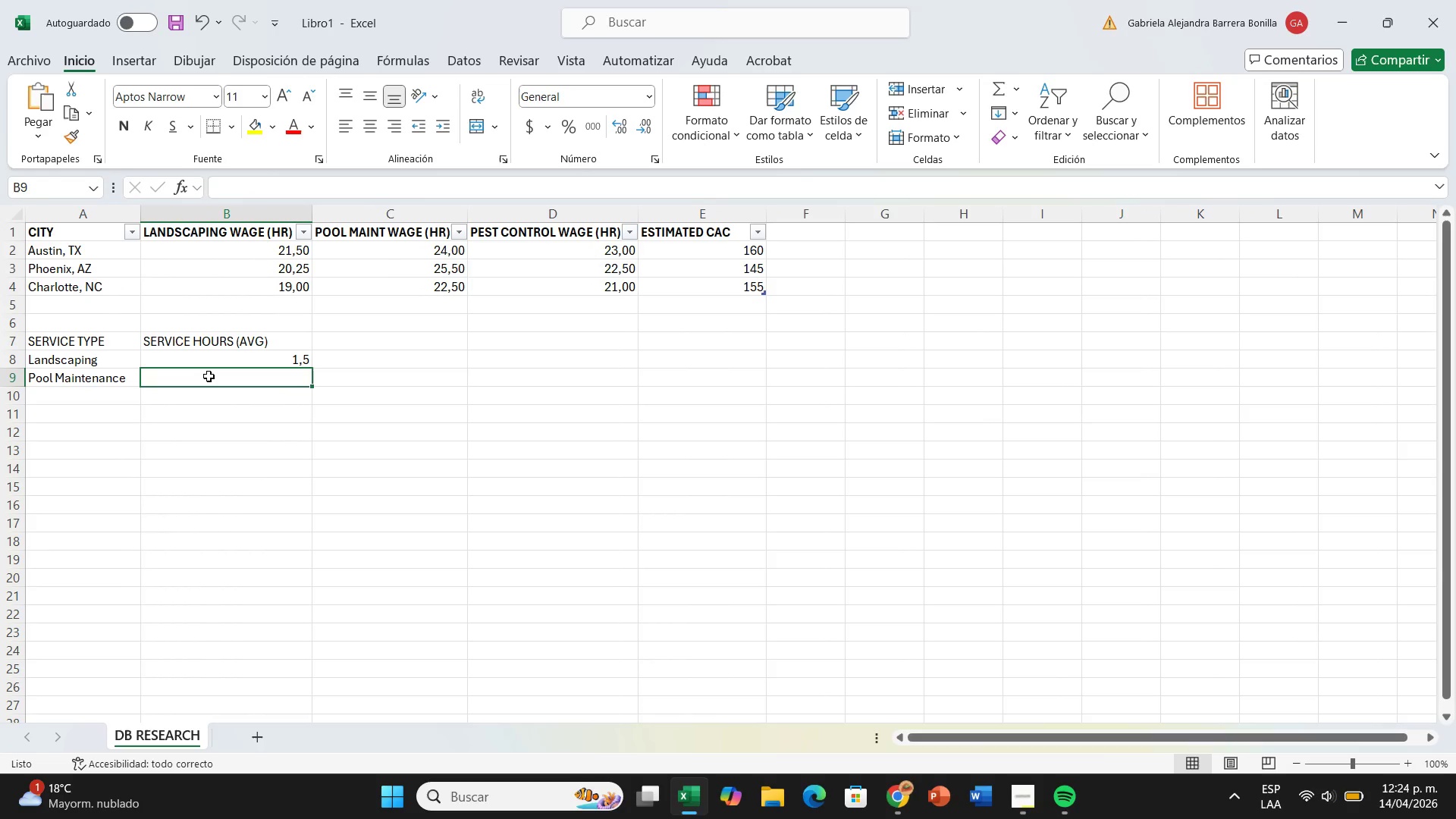 
left_click([209, 376])
 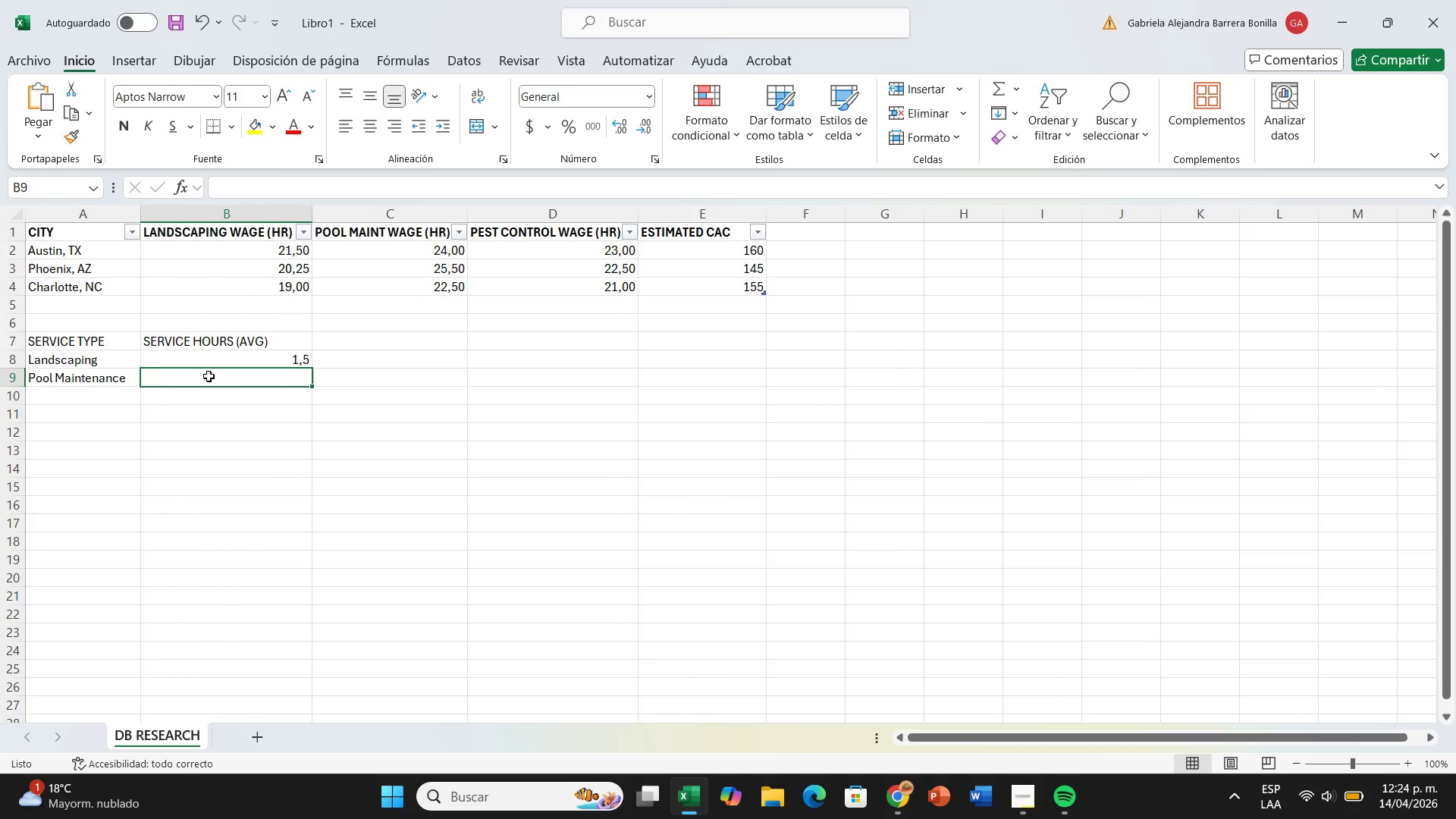 
key(1)
 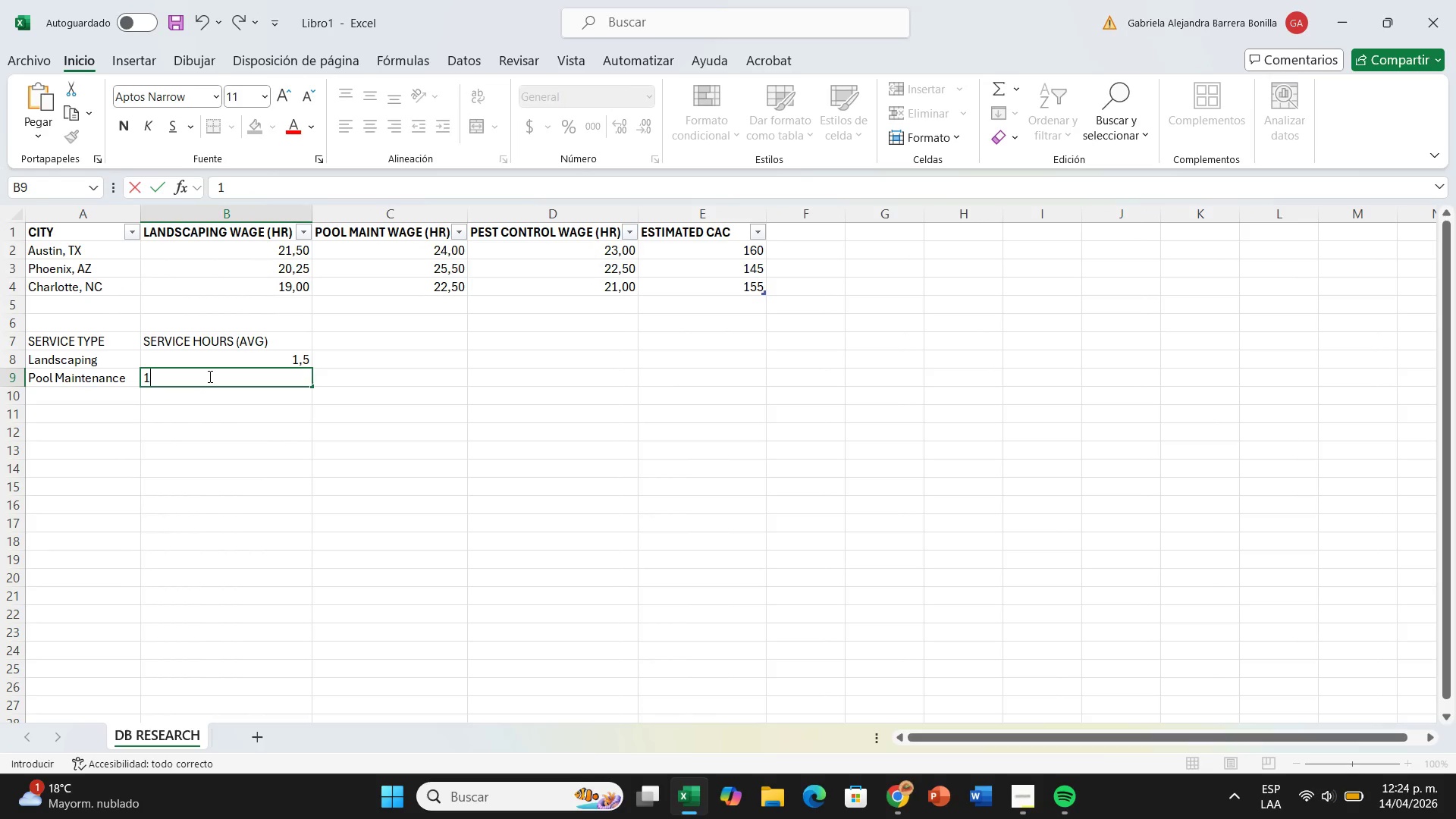 
key(Comma)
 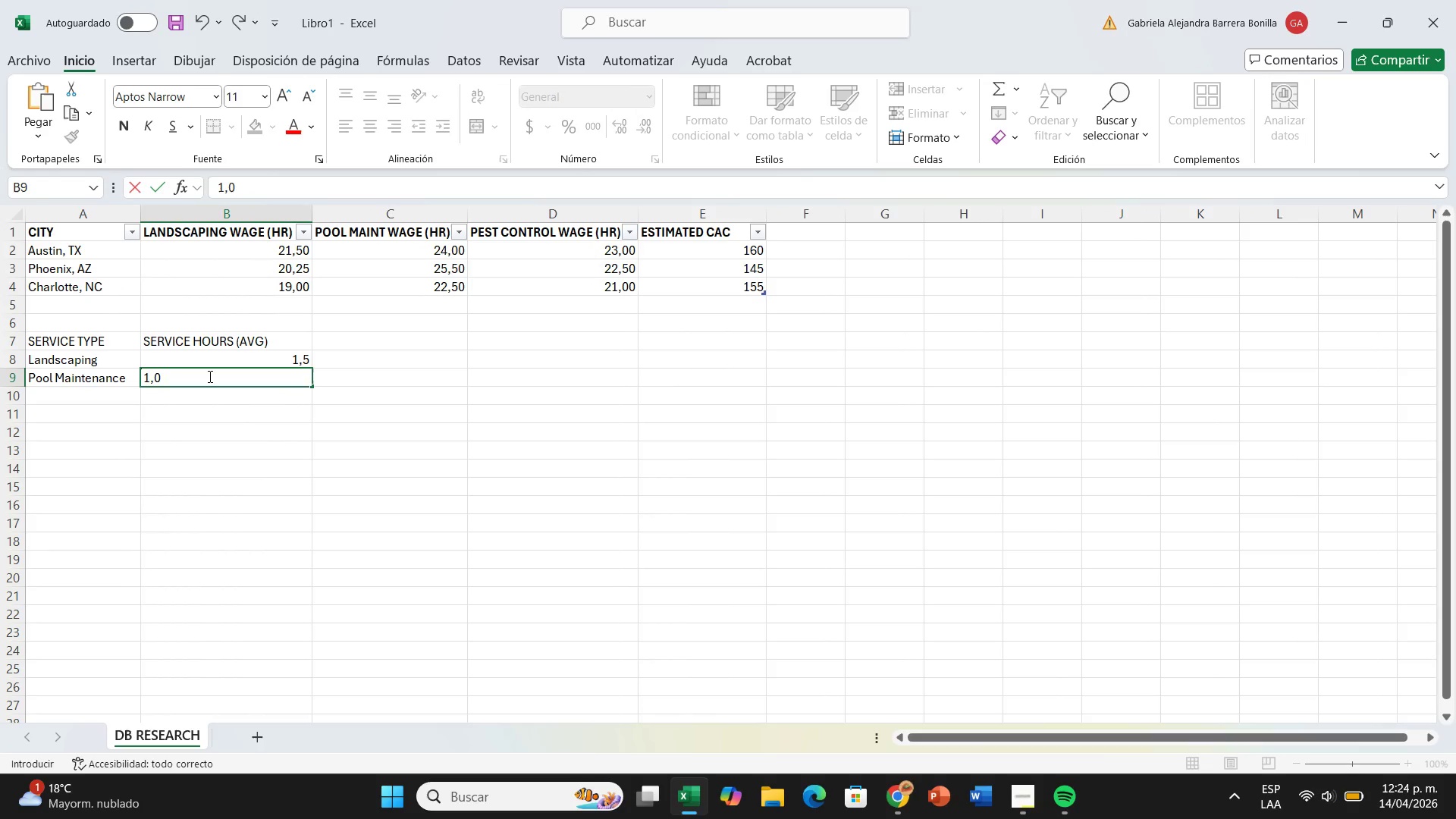 
key(0)
 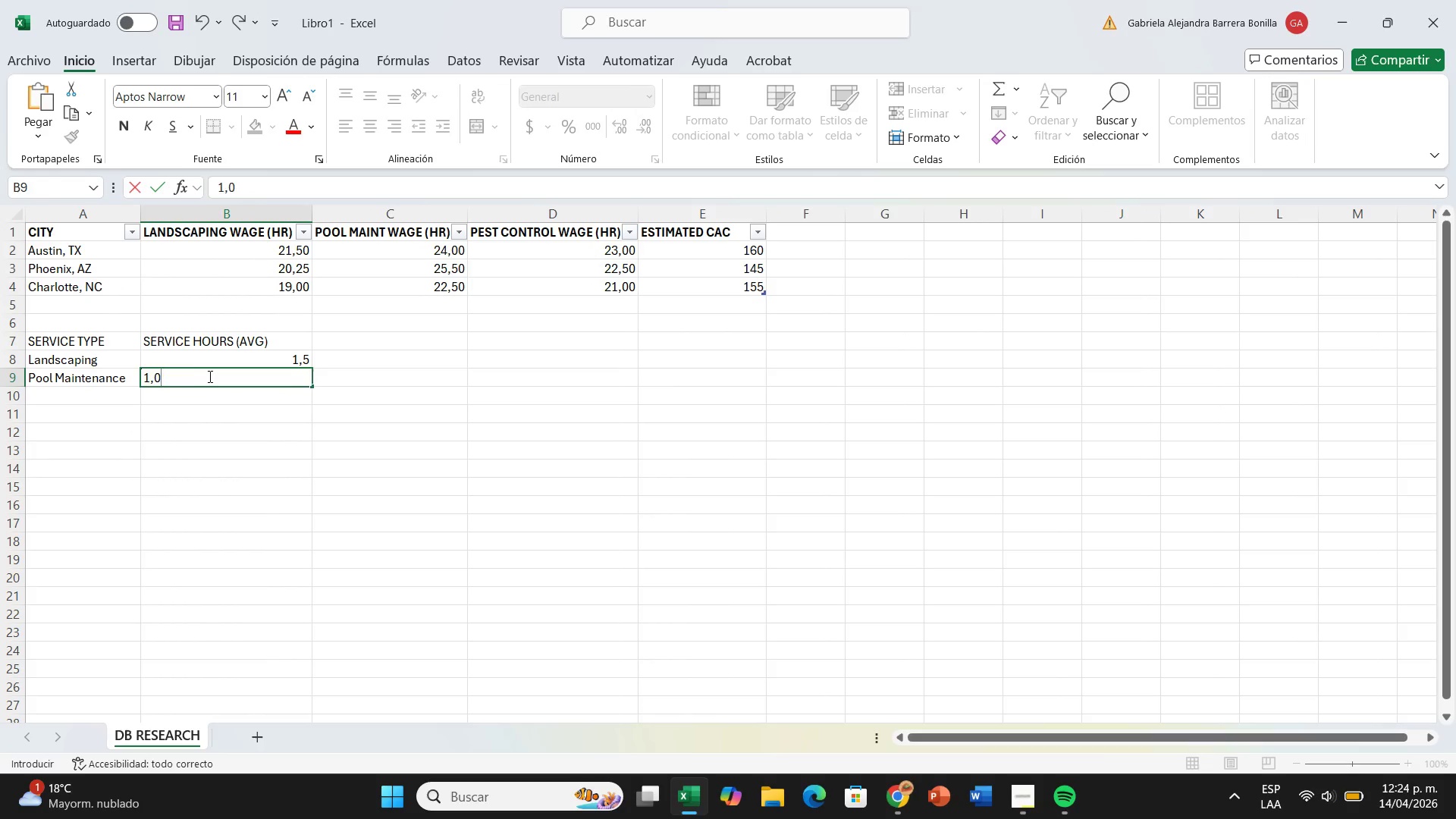 
key(ArrowDown)
 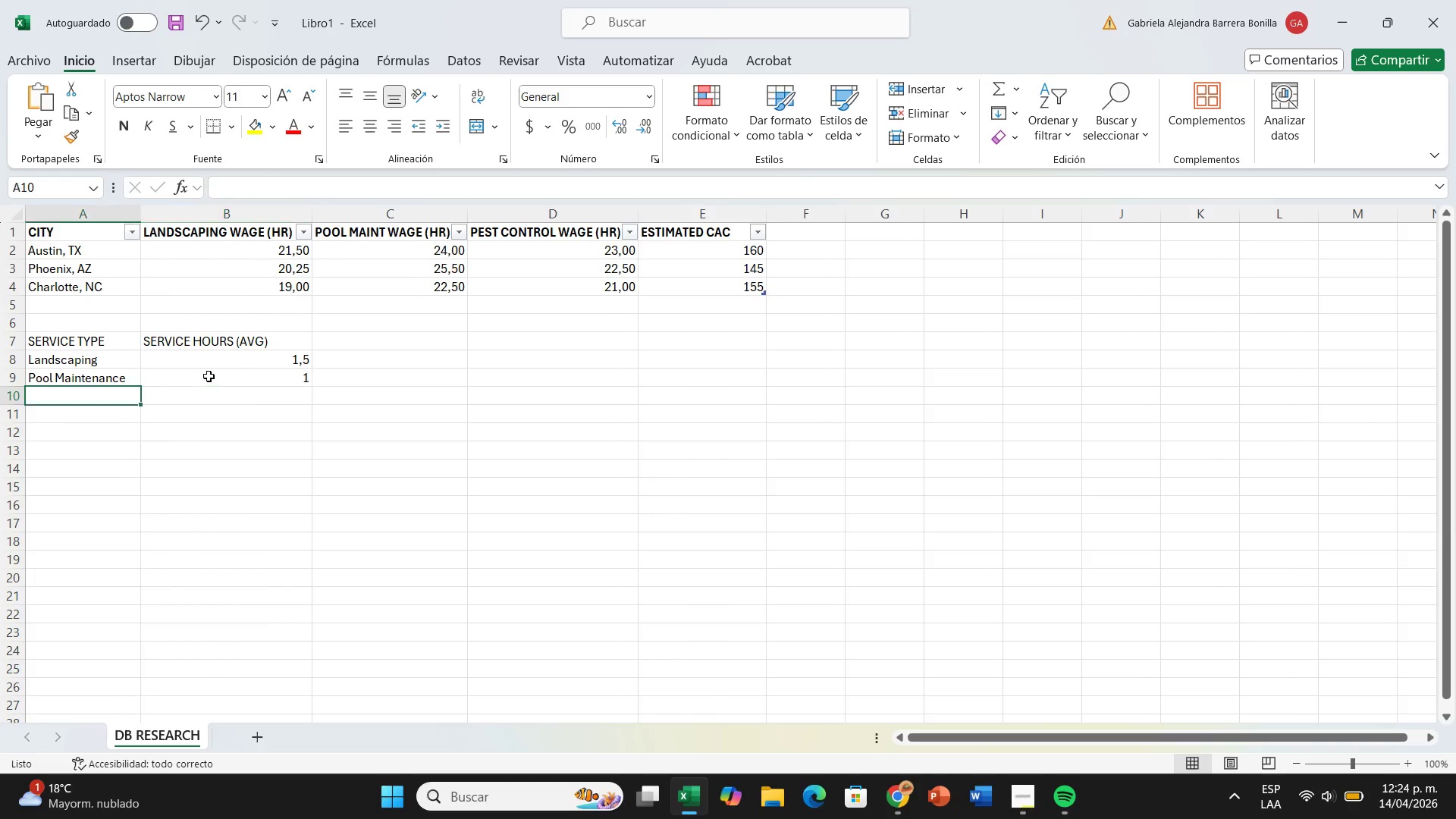 
key(ArrowLeft)
 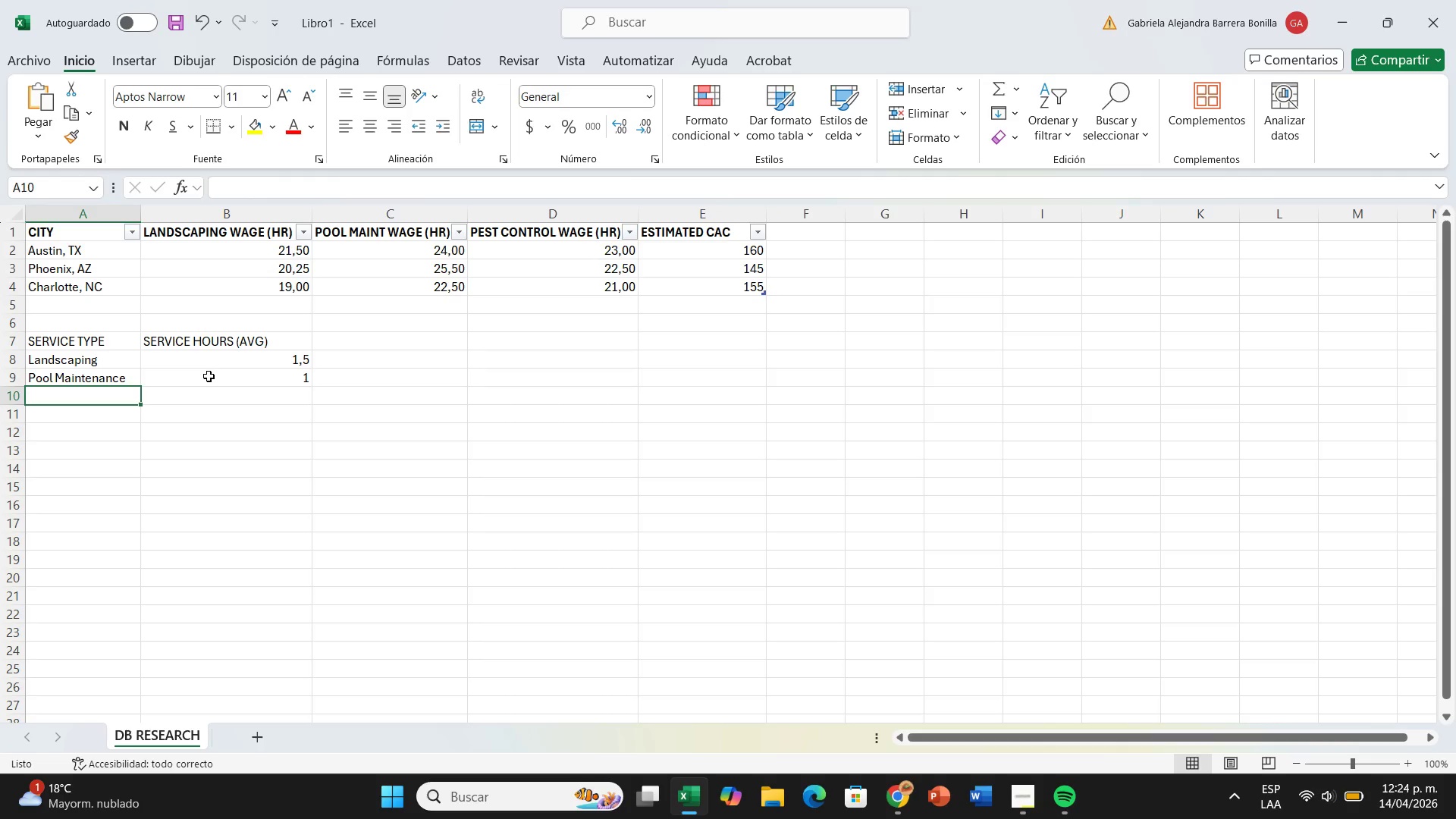 
key(ArrowUp)
 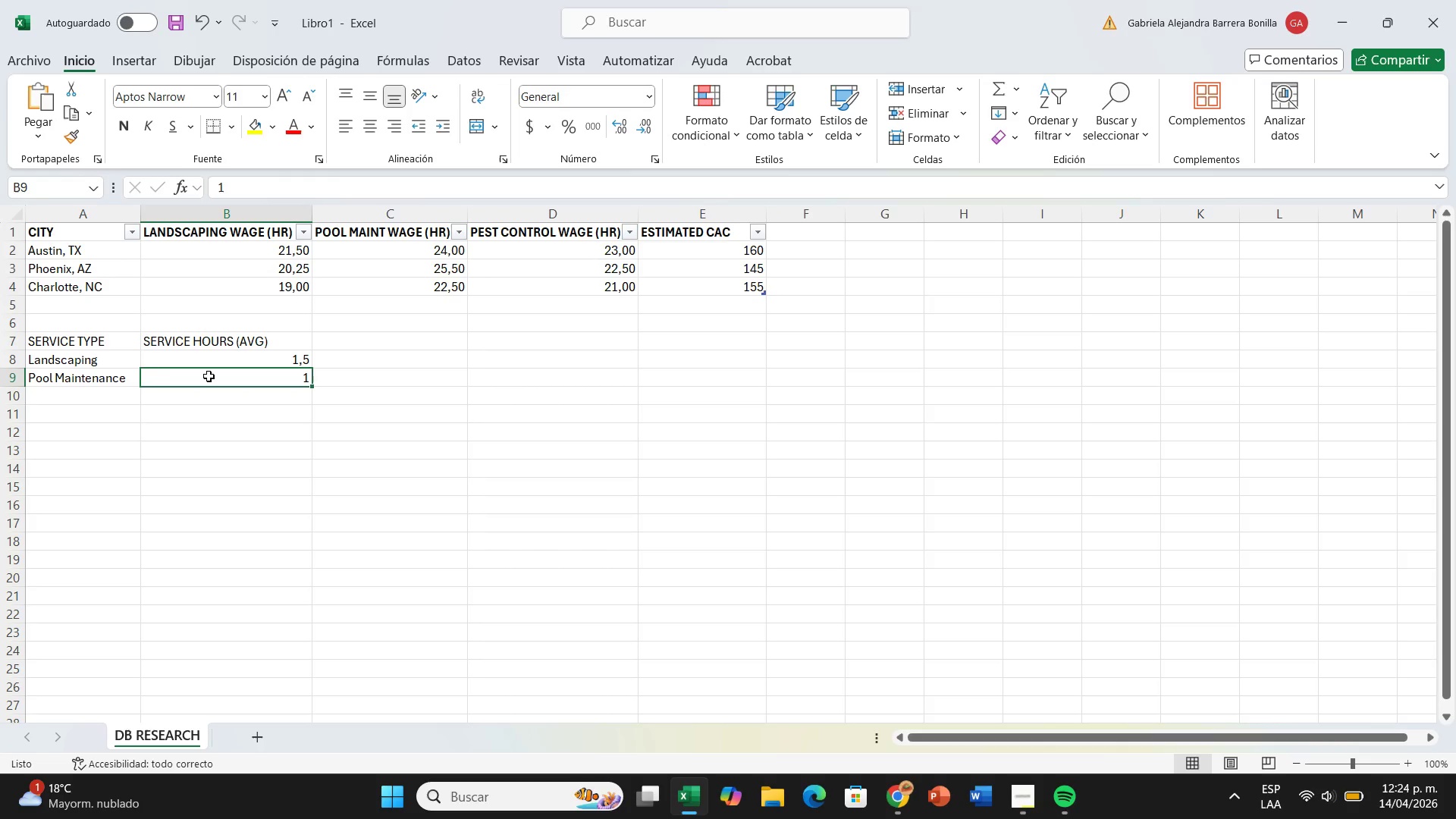 
key(ArrowRight)
 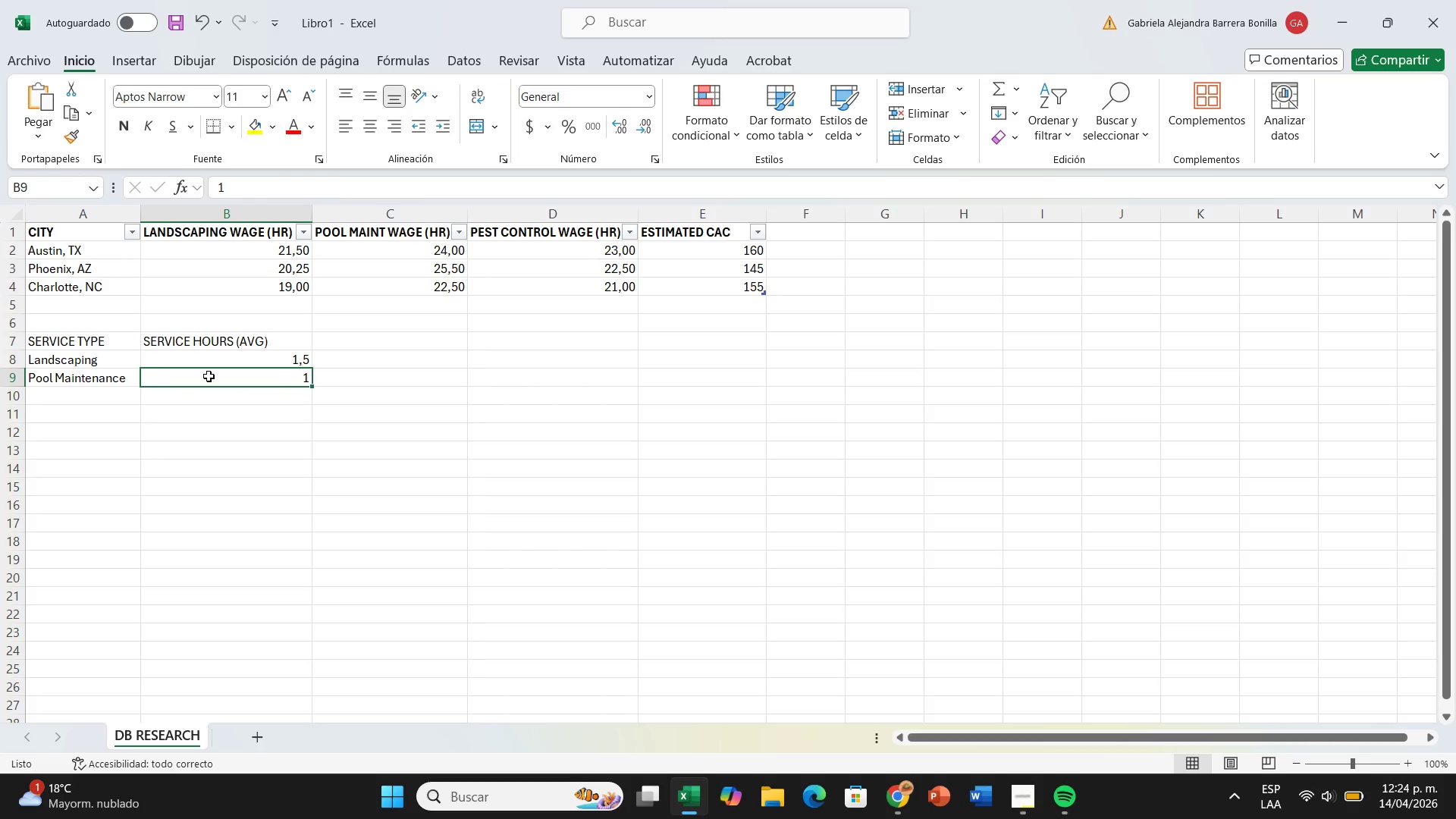 
left_click([209, 376])
 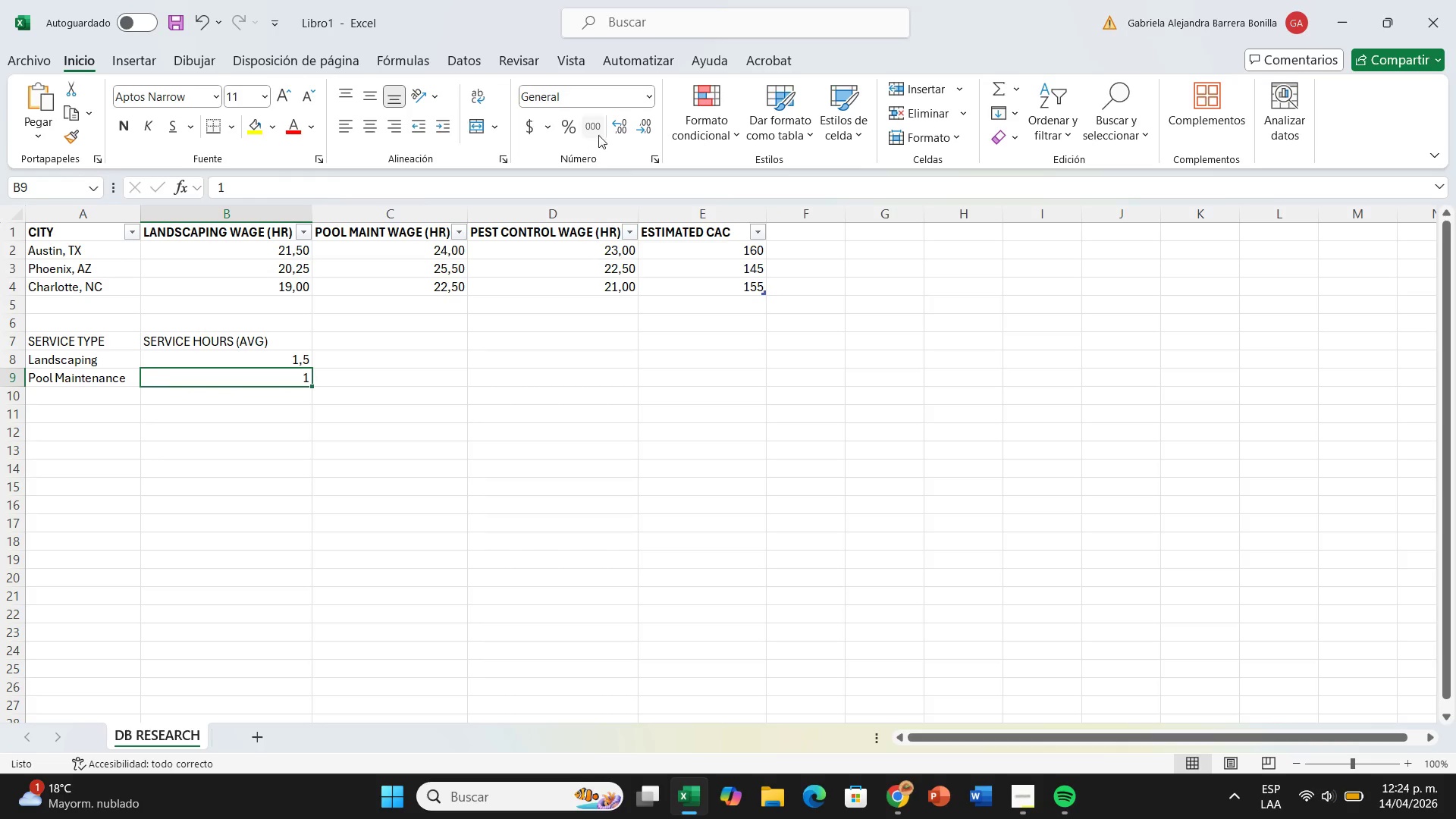 
left_click([621, 134])
 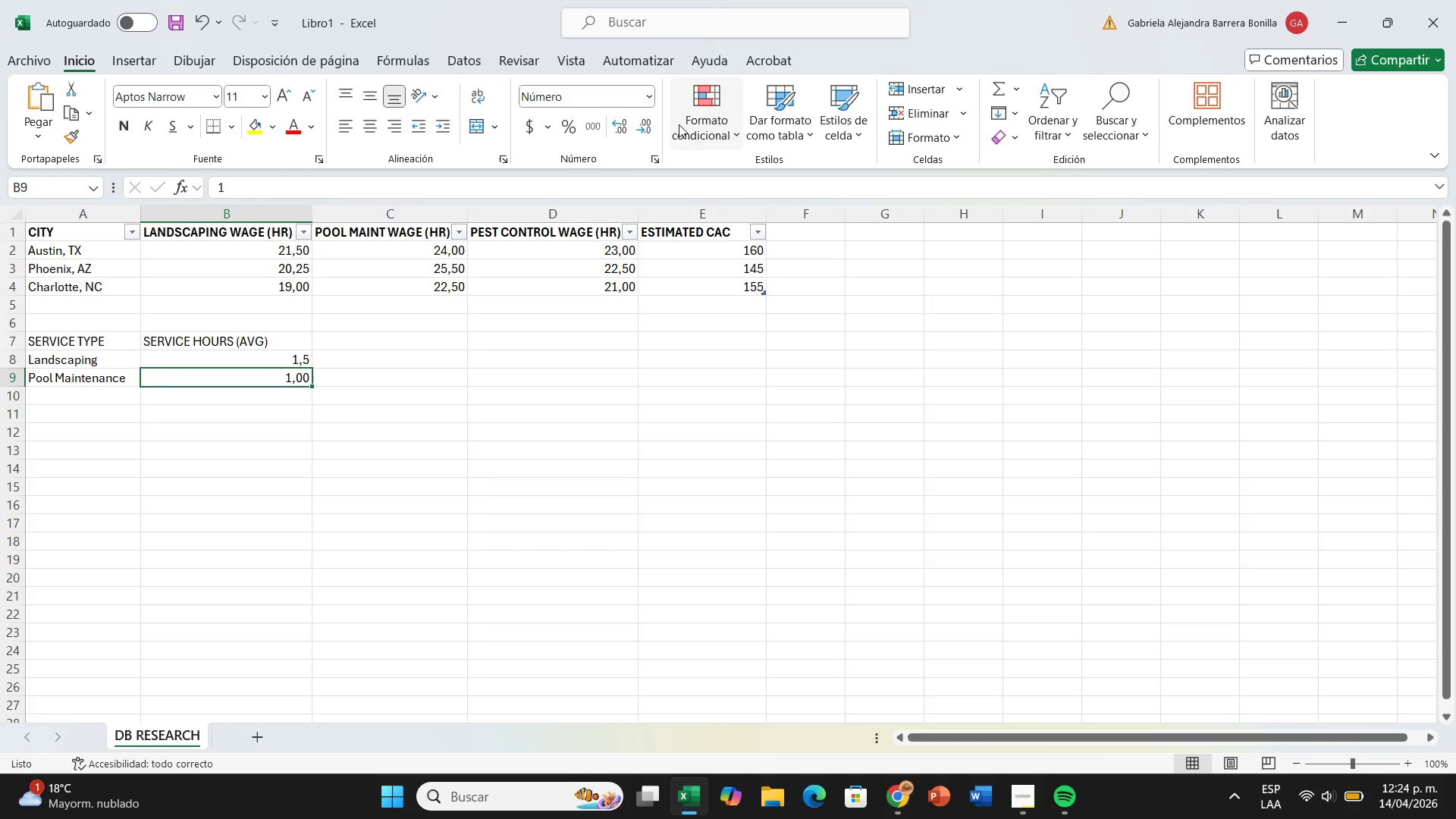 
left_click([648, 130])
 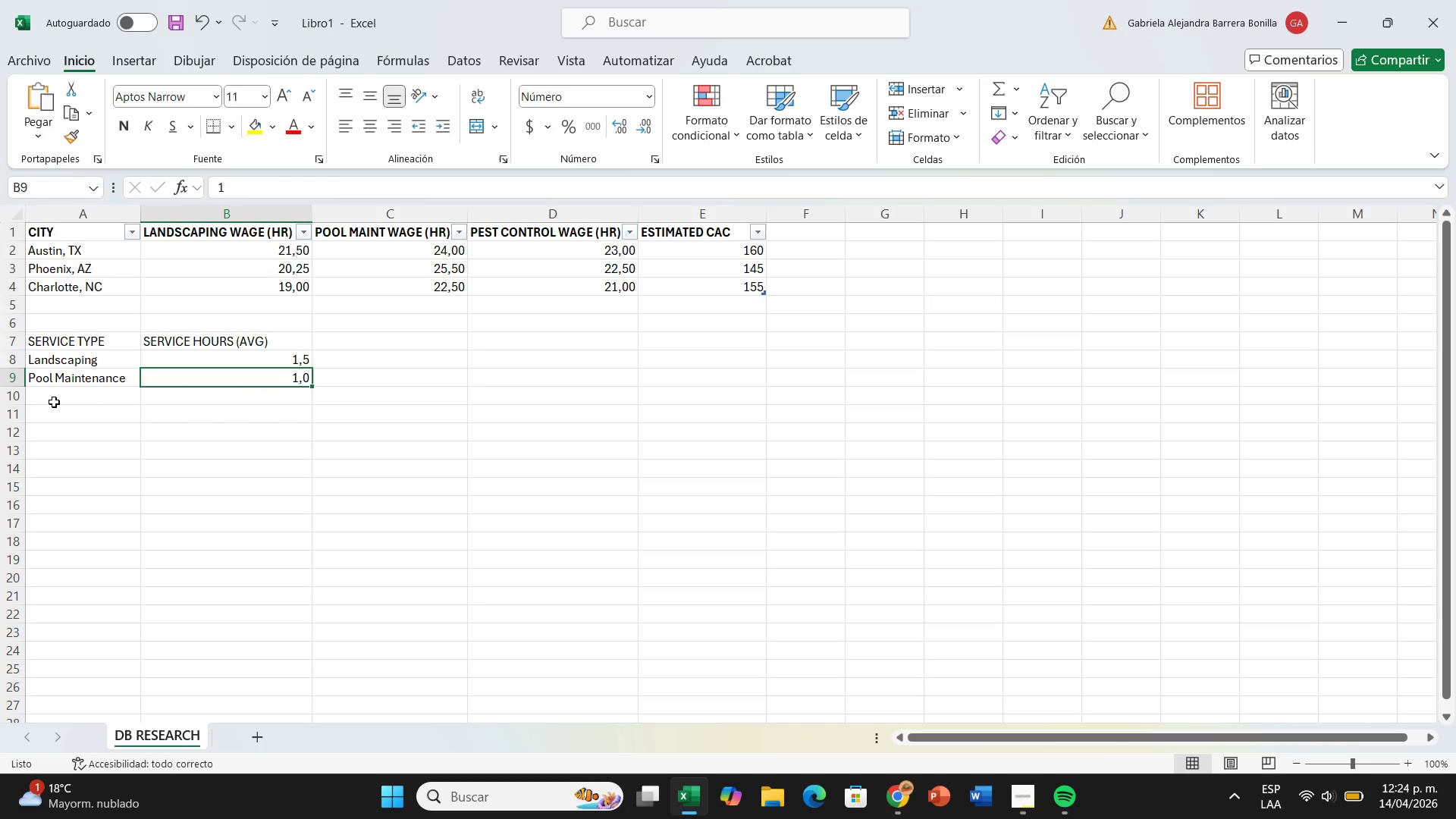 
left_click([54, 400])
 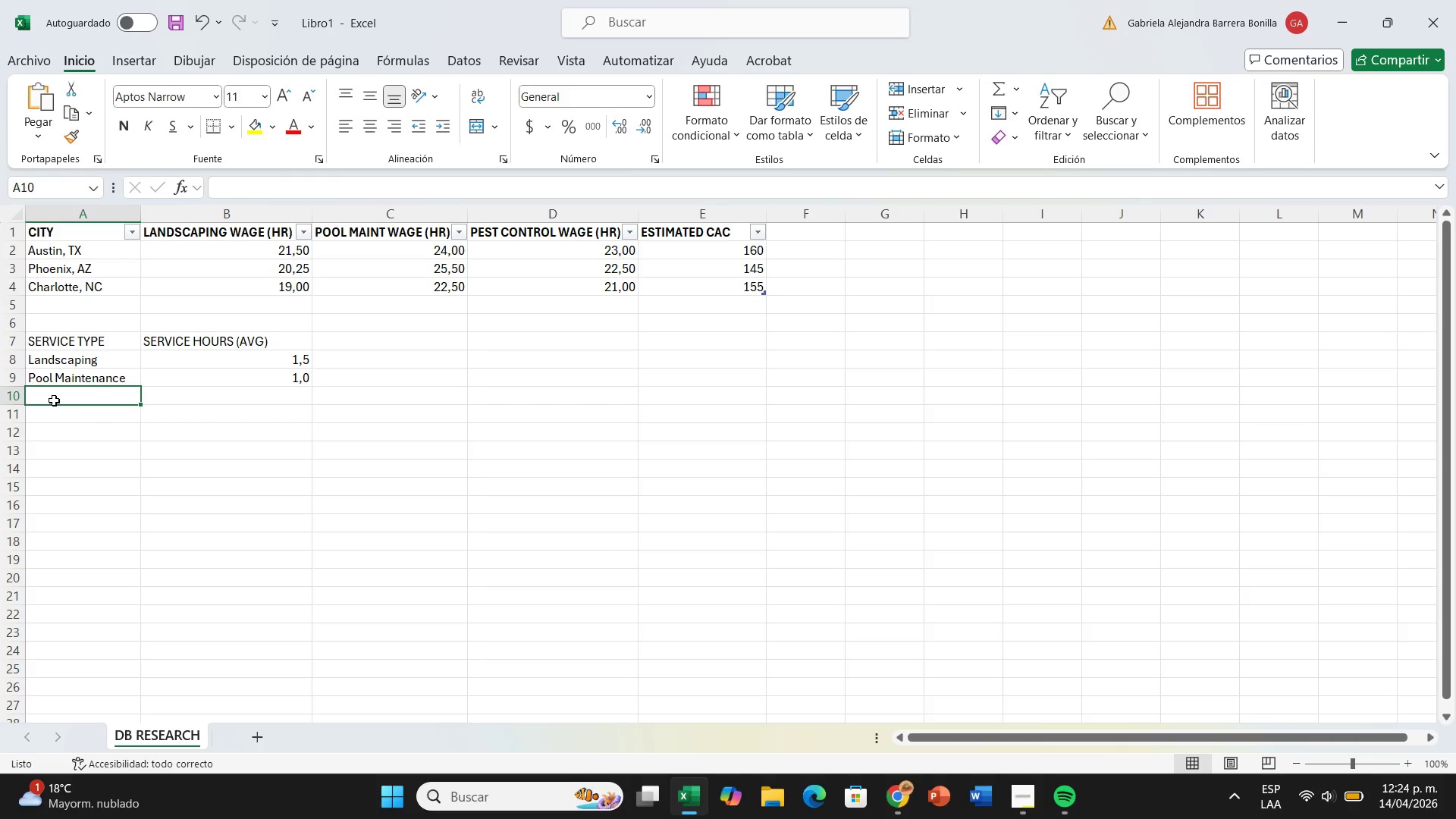 
type(Pest Control)
 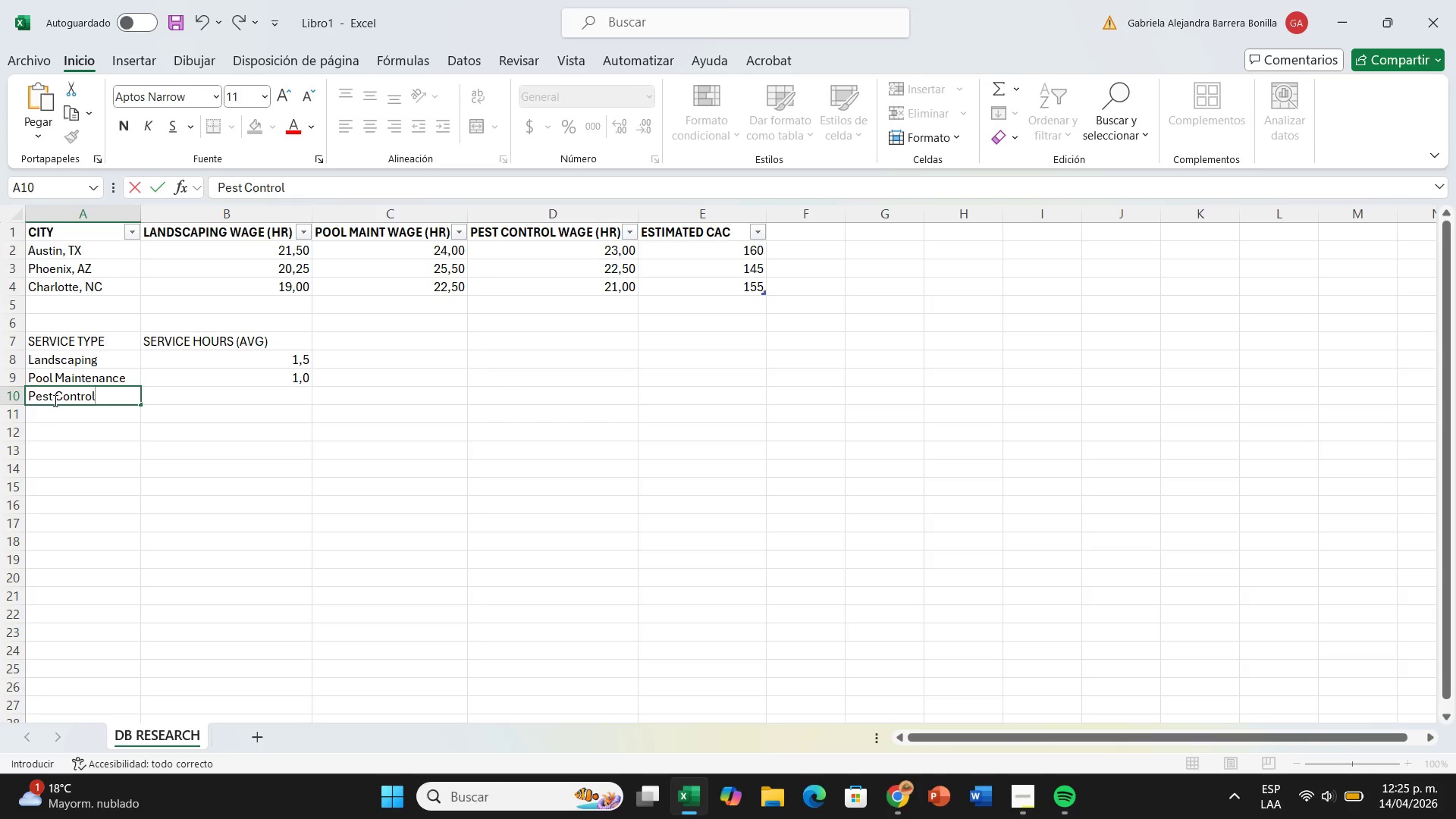 
key(ArrowRight)
 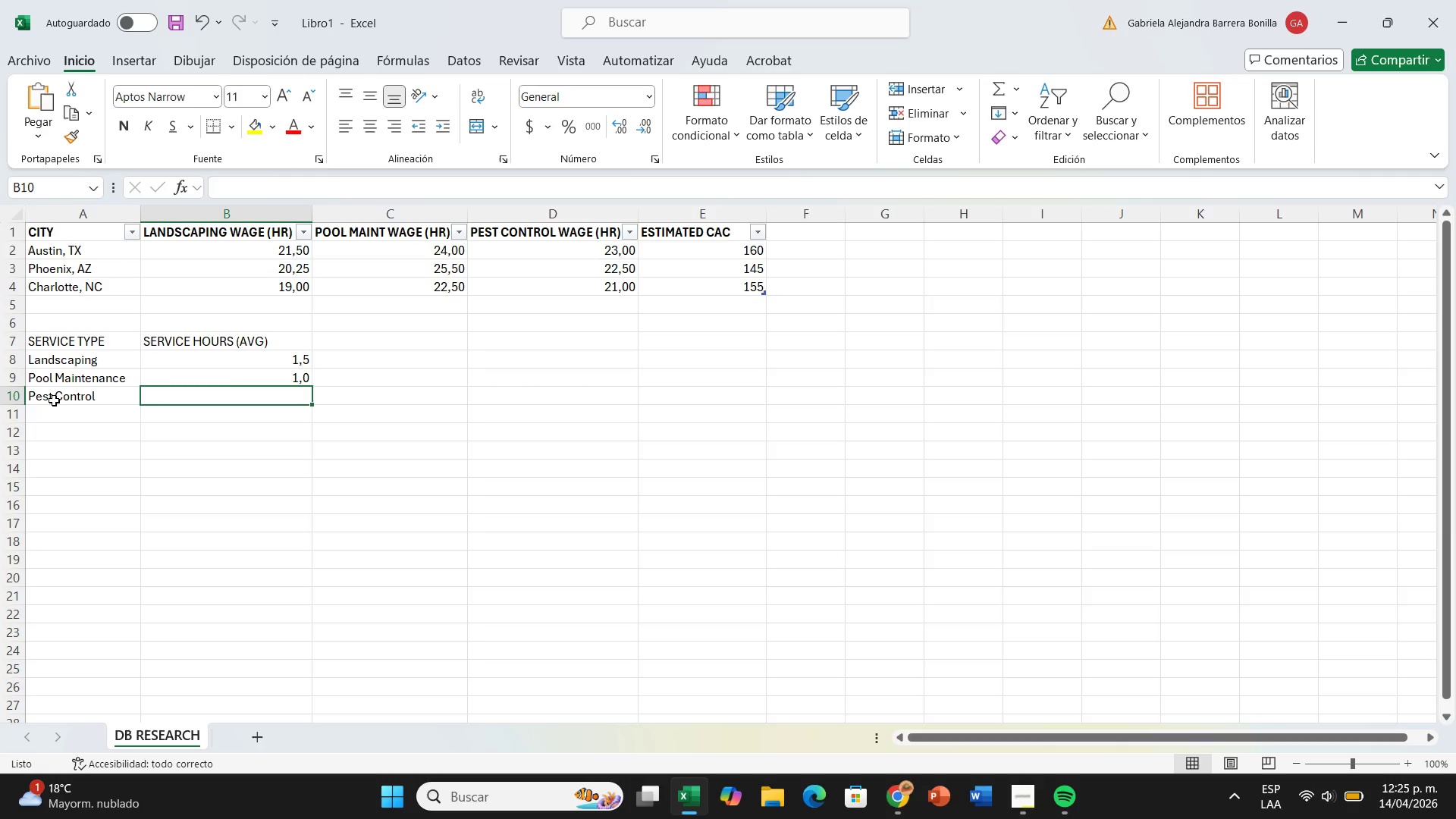 
type(0,75)
 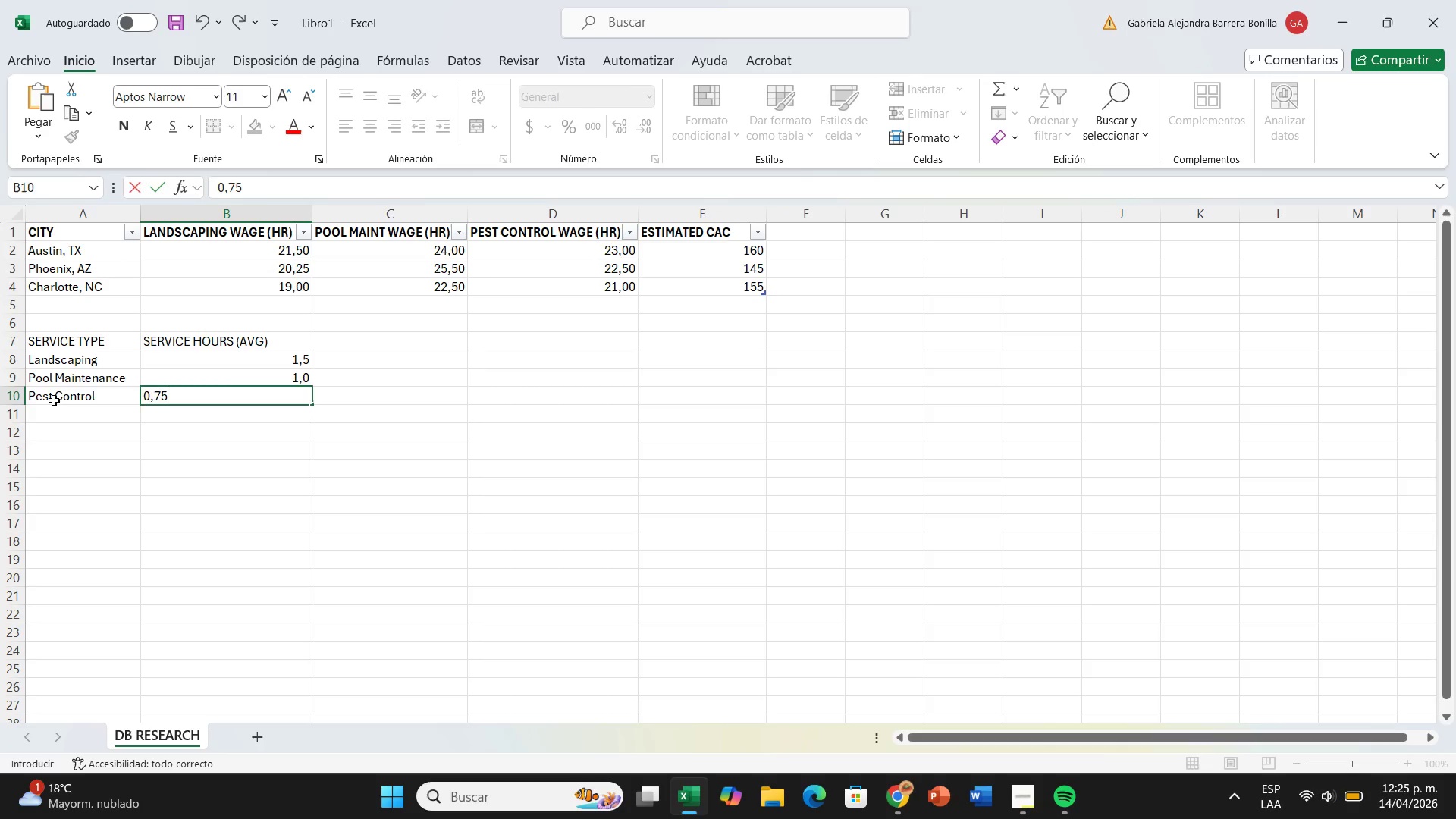 
key(ArrowDown)
 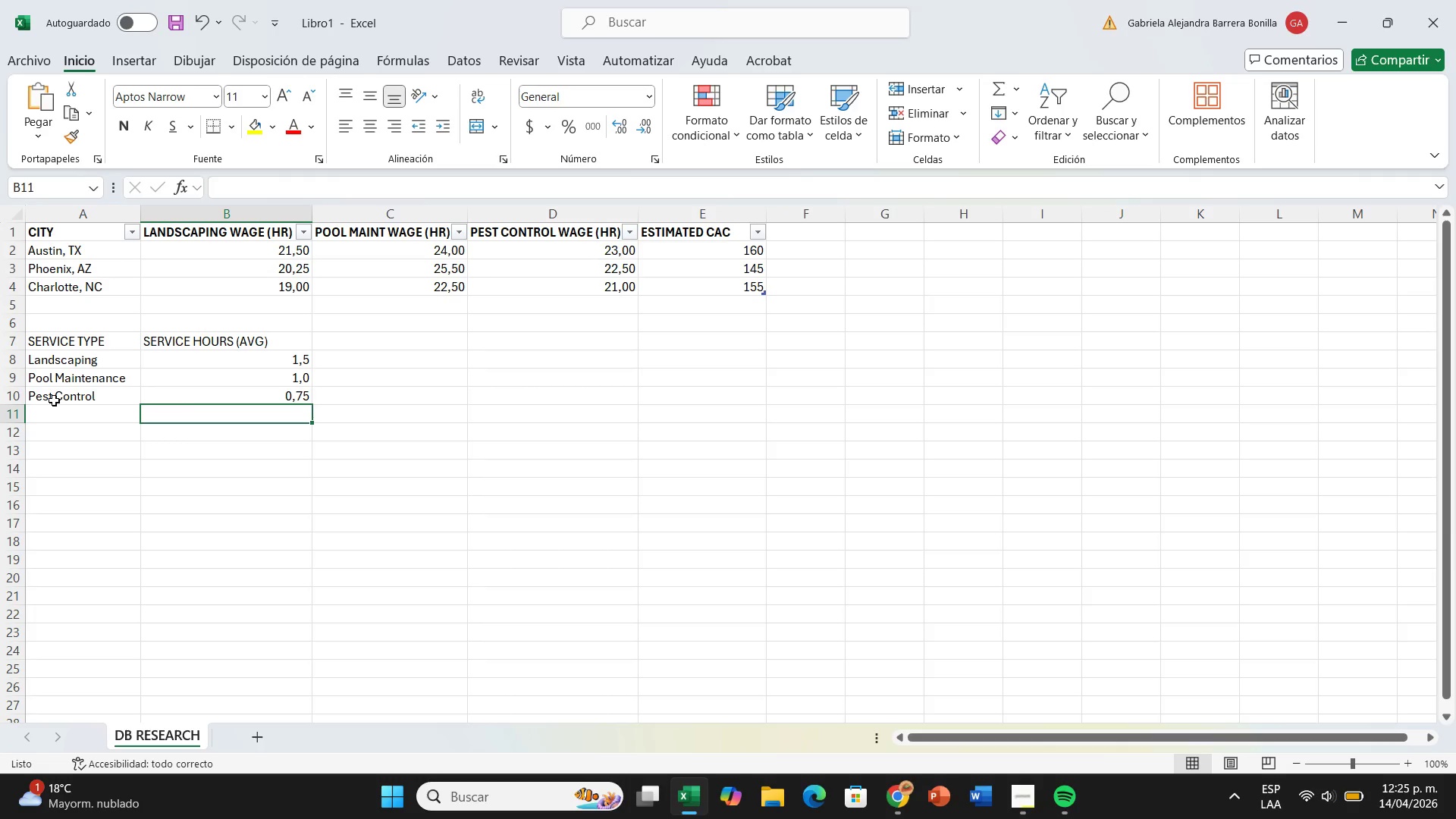 
wait(15.36)
 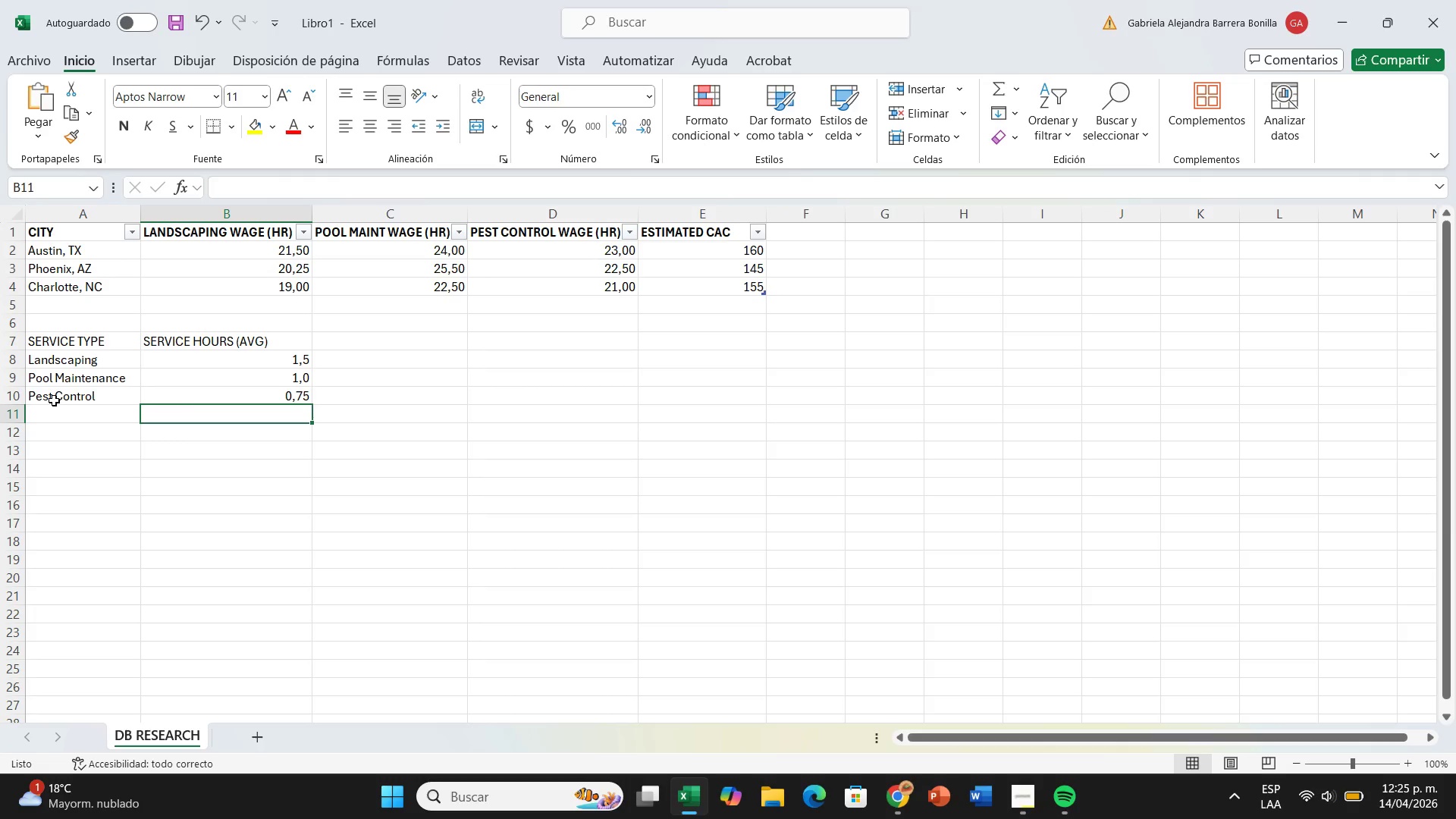 
left_click([413, 369])
 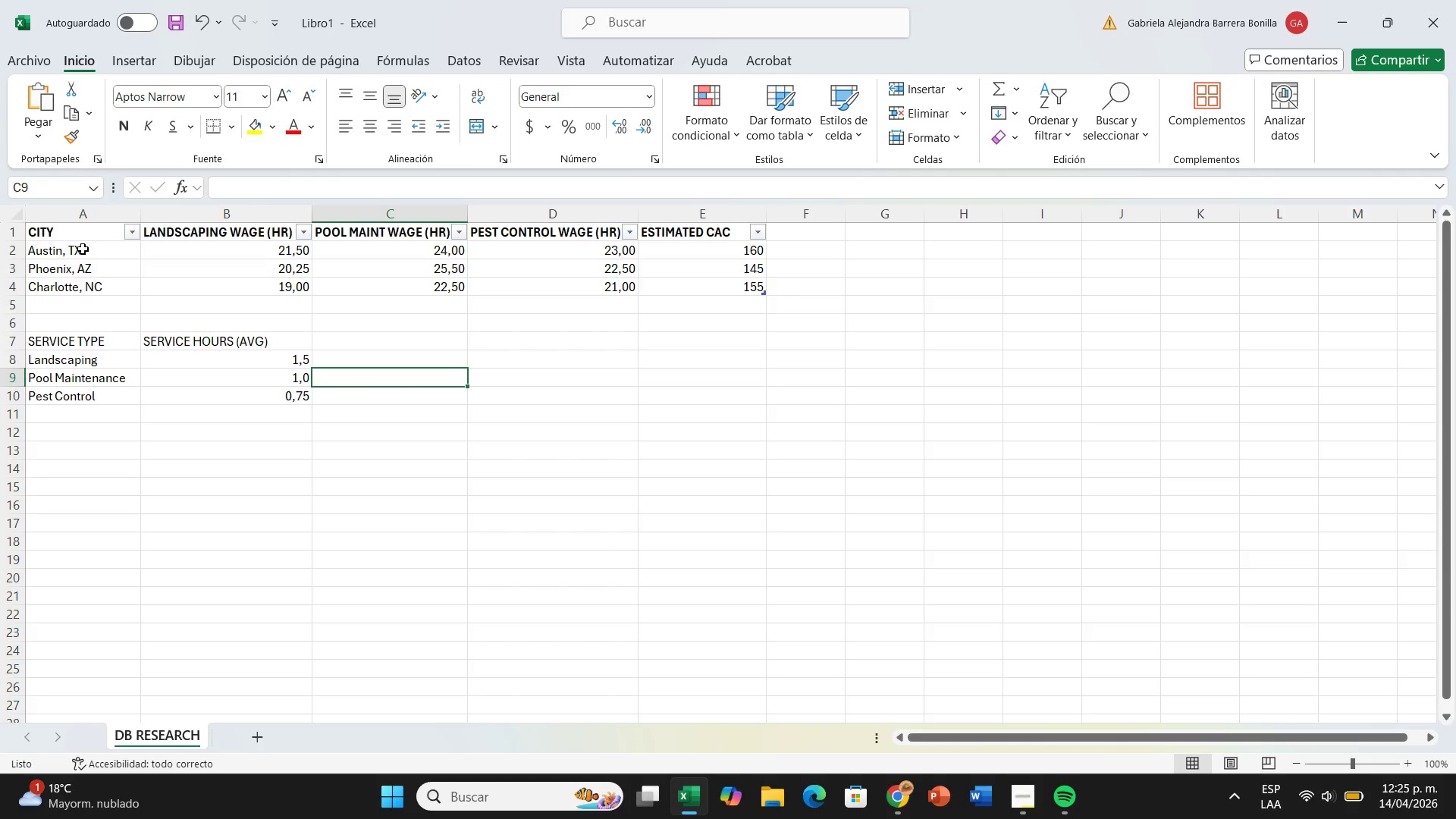 
left_click_drag(start_coordinate=[83, 249], to_coordinate=[88, 287])
 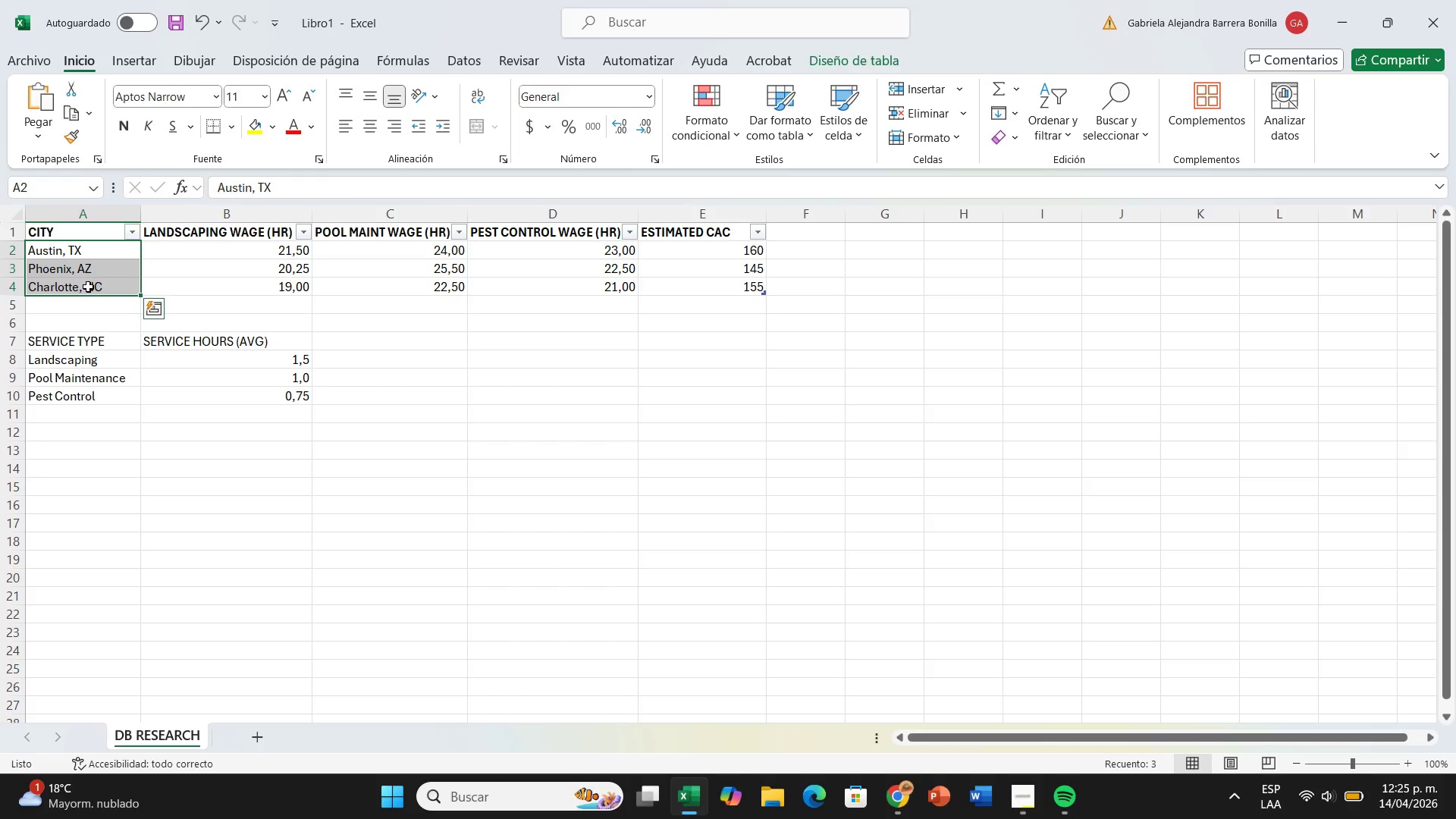 
right_click([88, 287])
 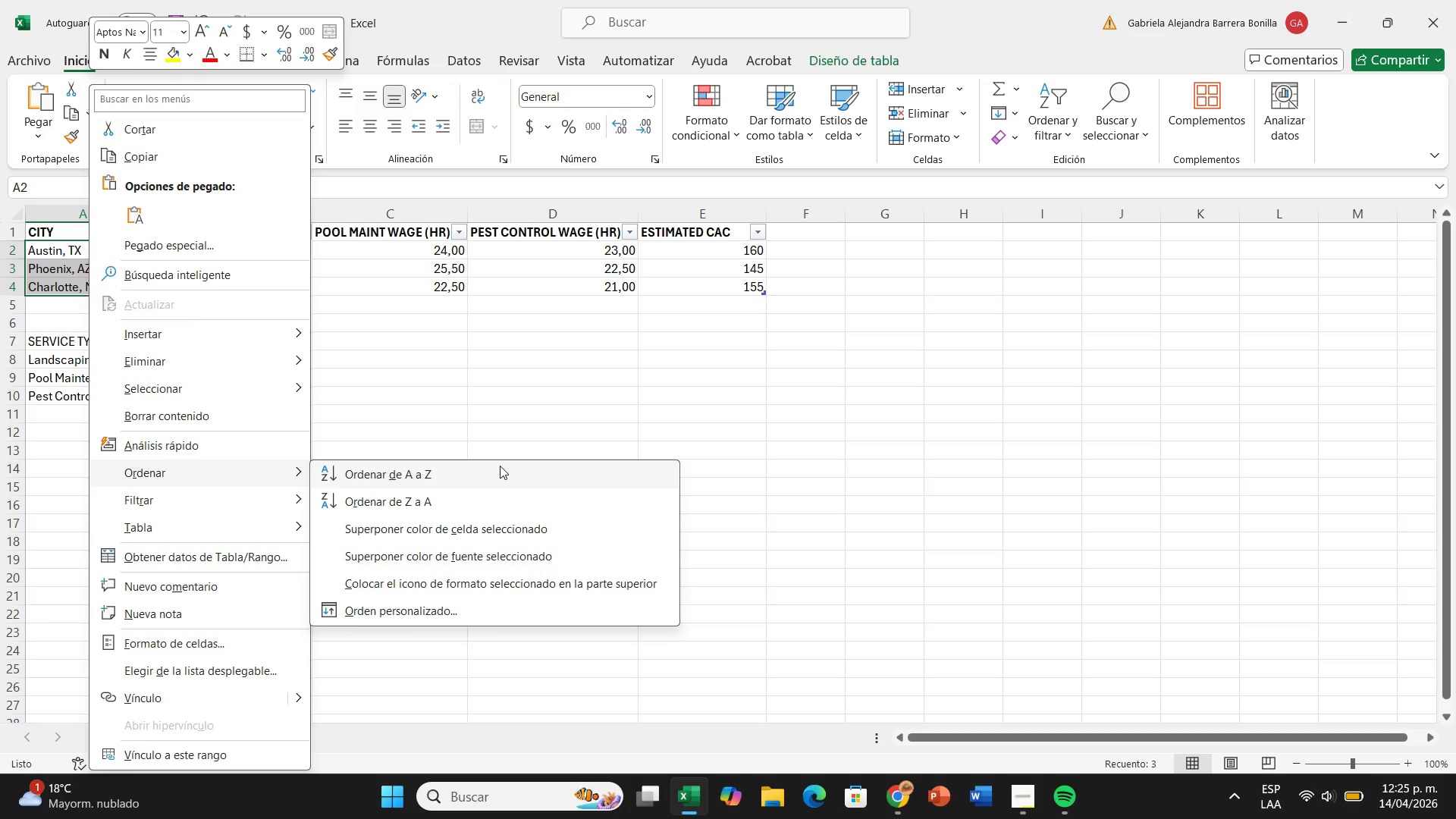 
wait(32.33)
 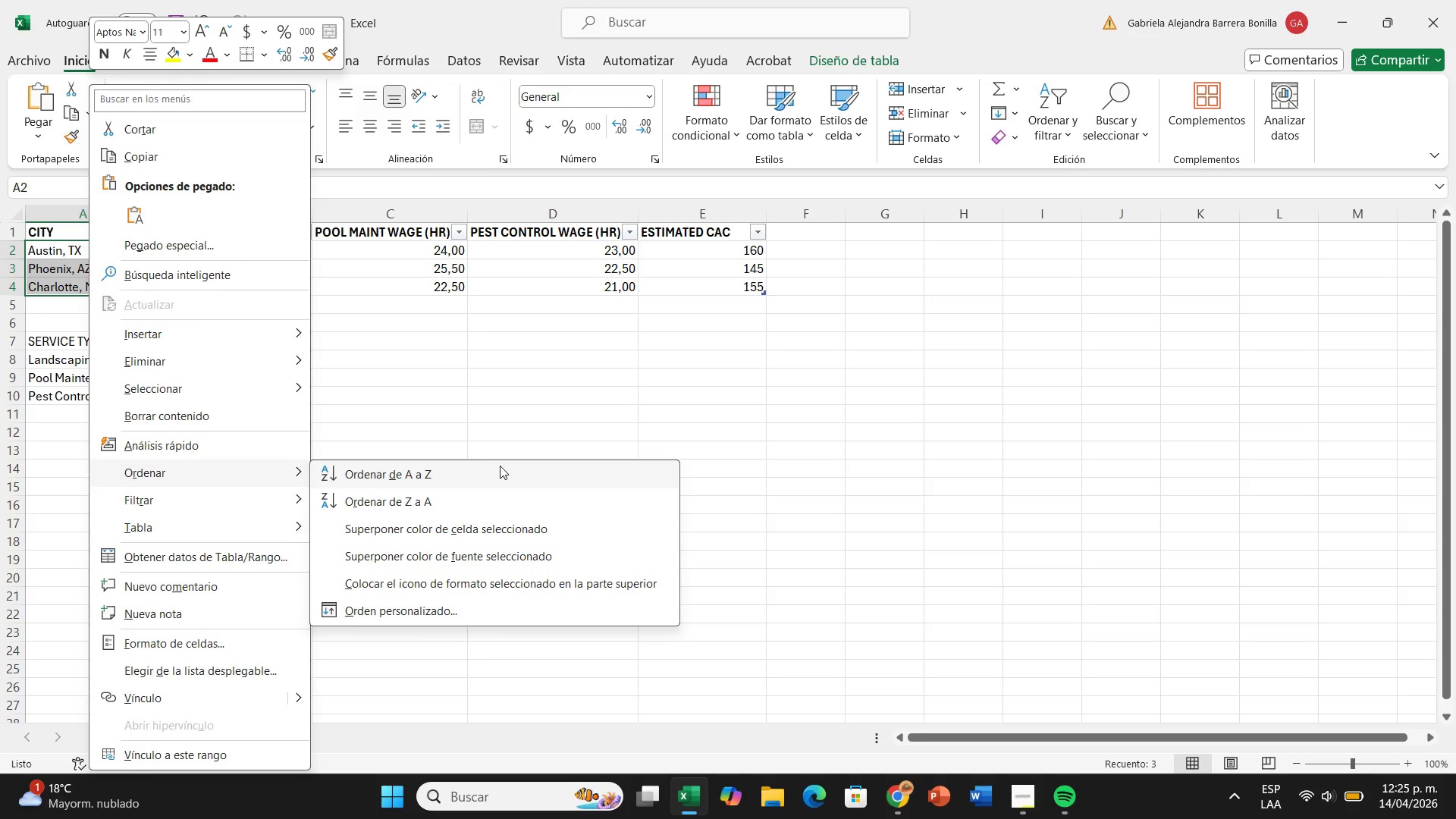 
left_click([155, 95])
 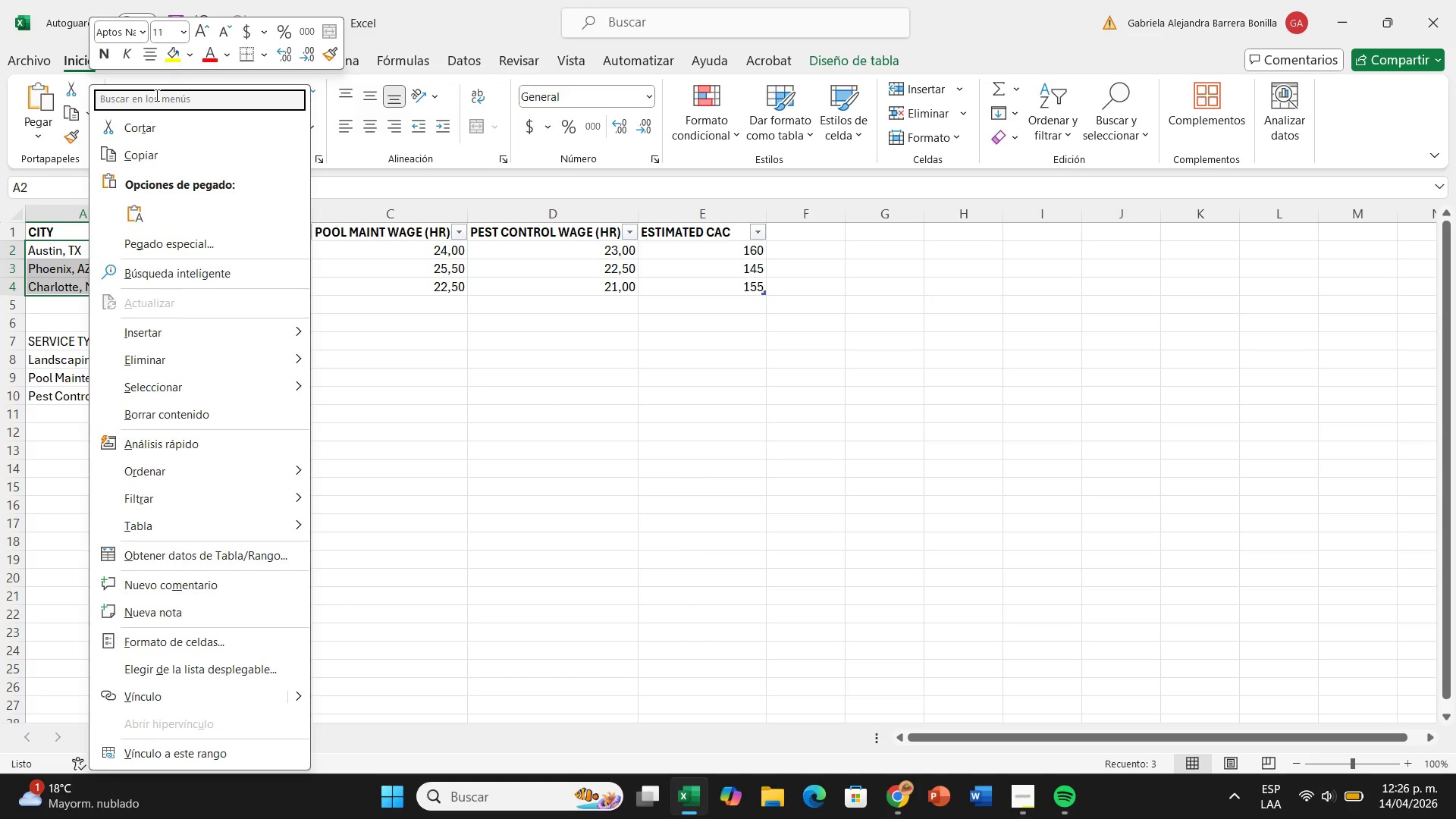 
type(de)
 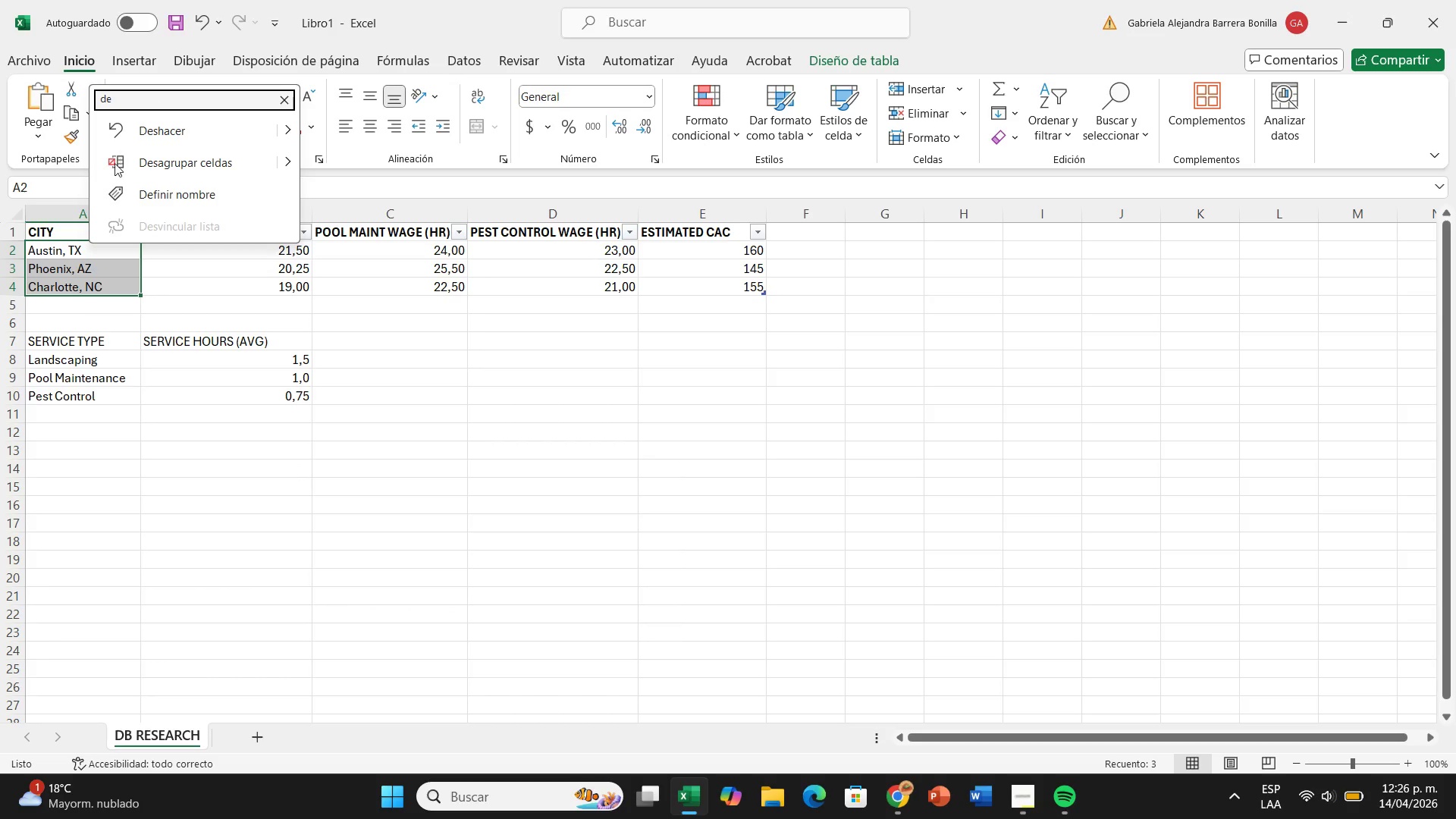 
double_click([121, 199])
 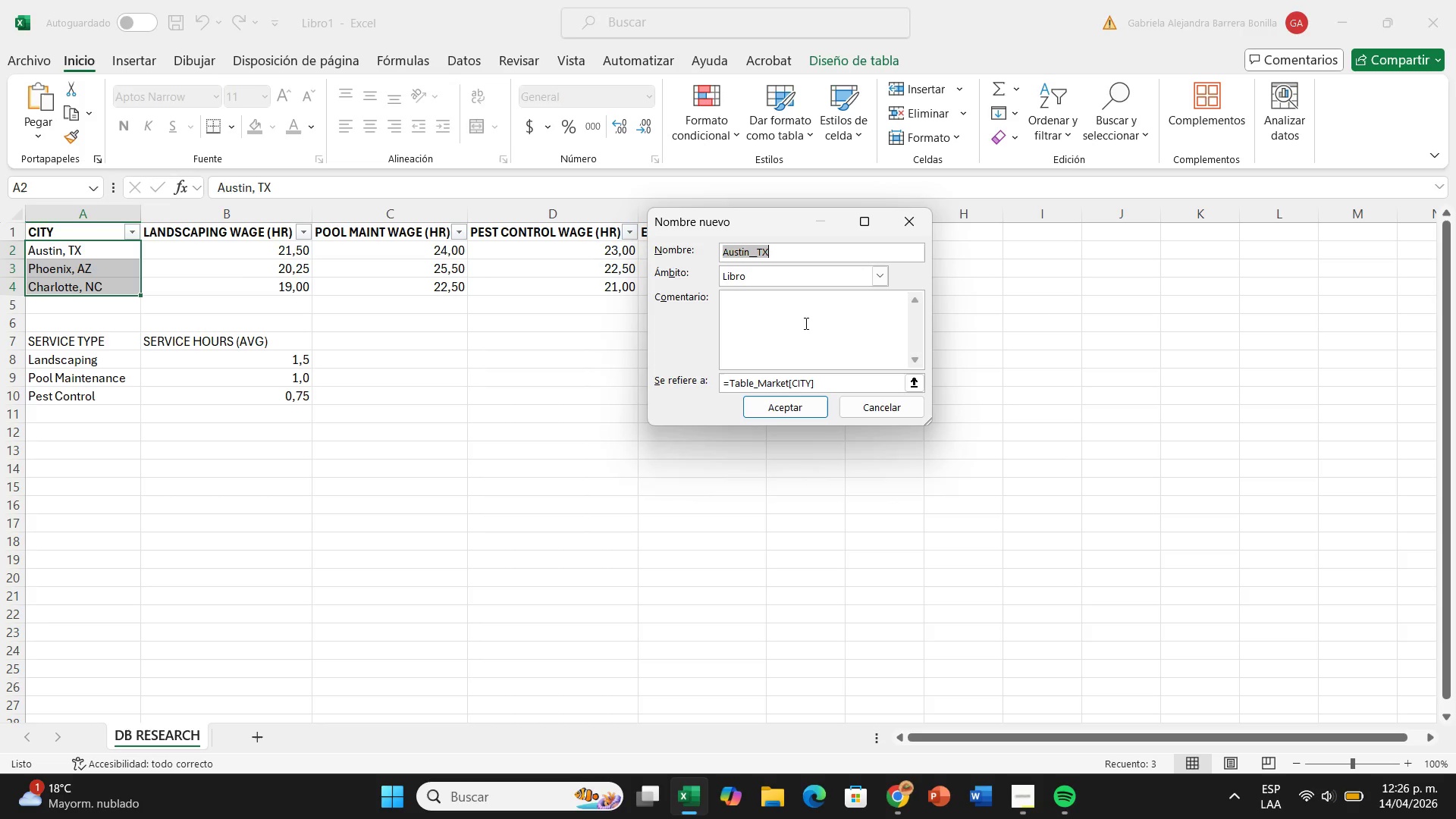 
wait(44.56)
 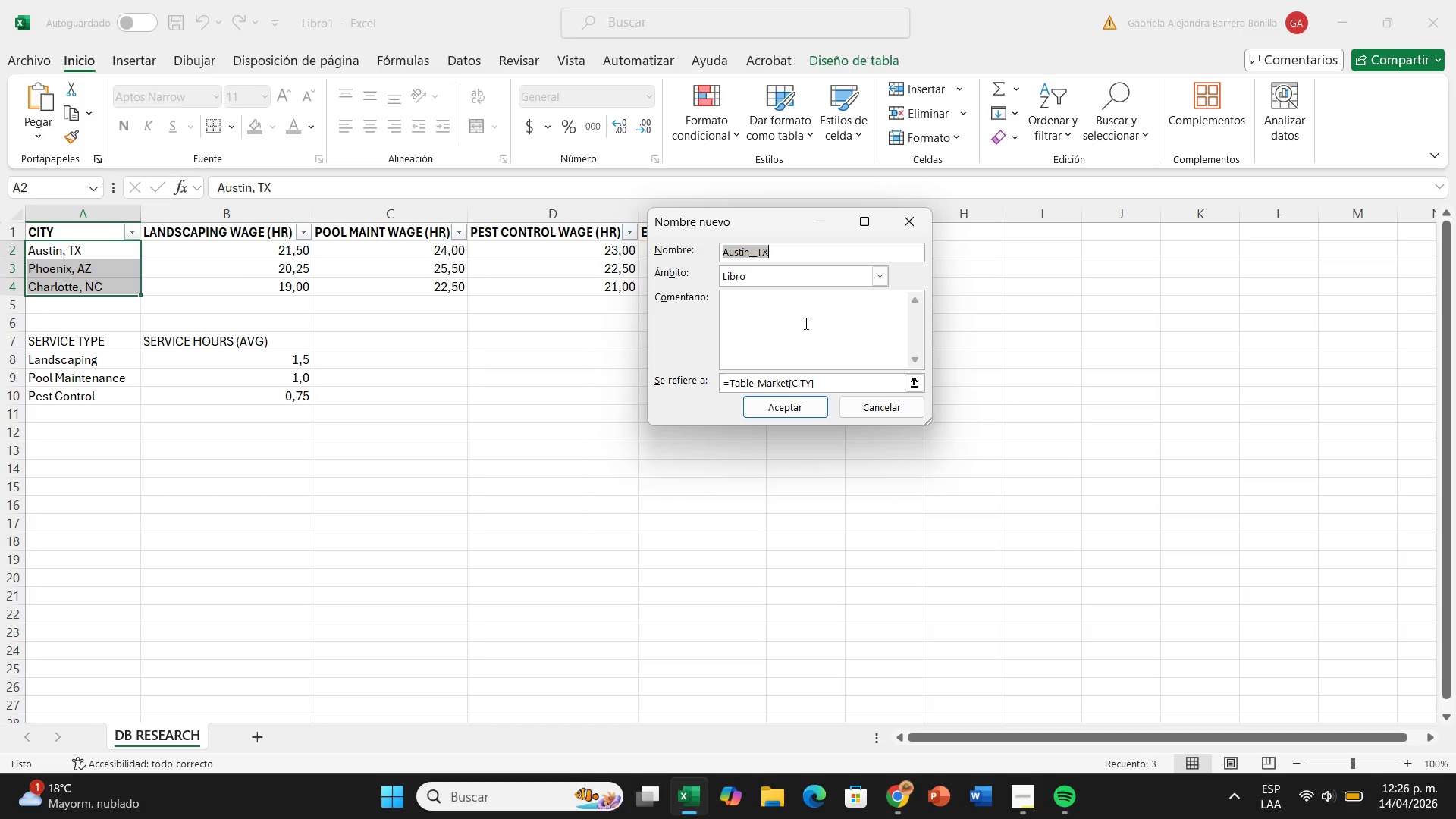 
key(Backspace)
 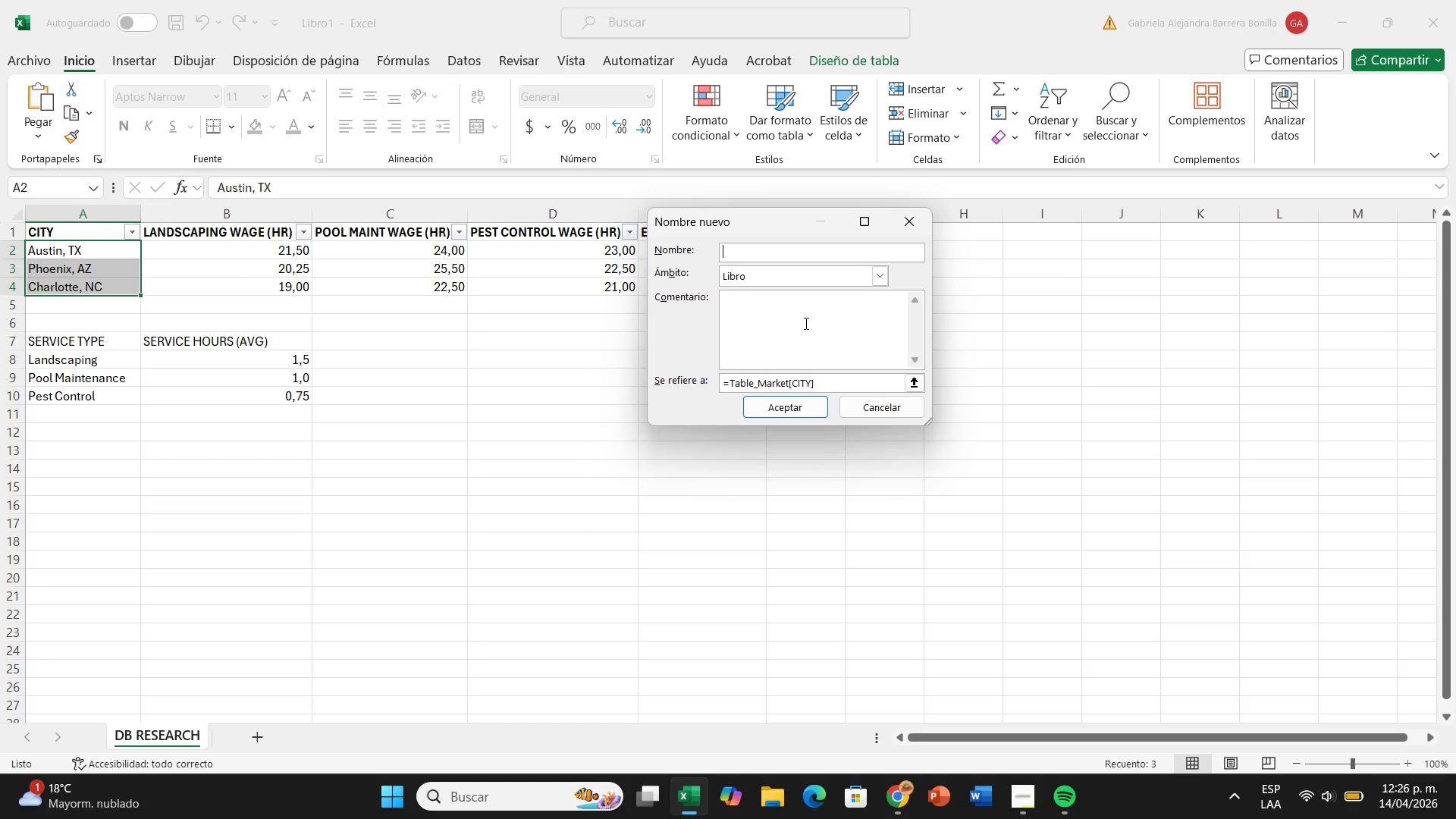 
type(Cuty)
key(Backspace)
key(Backspace)
key(Backspace)
type(ity_`)
key(Backspace)
type(List)
 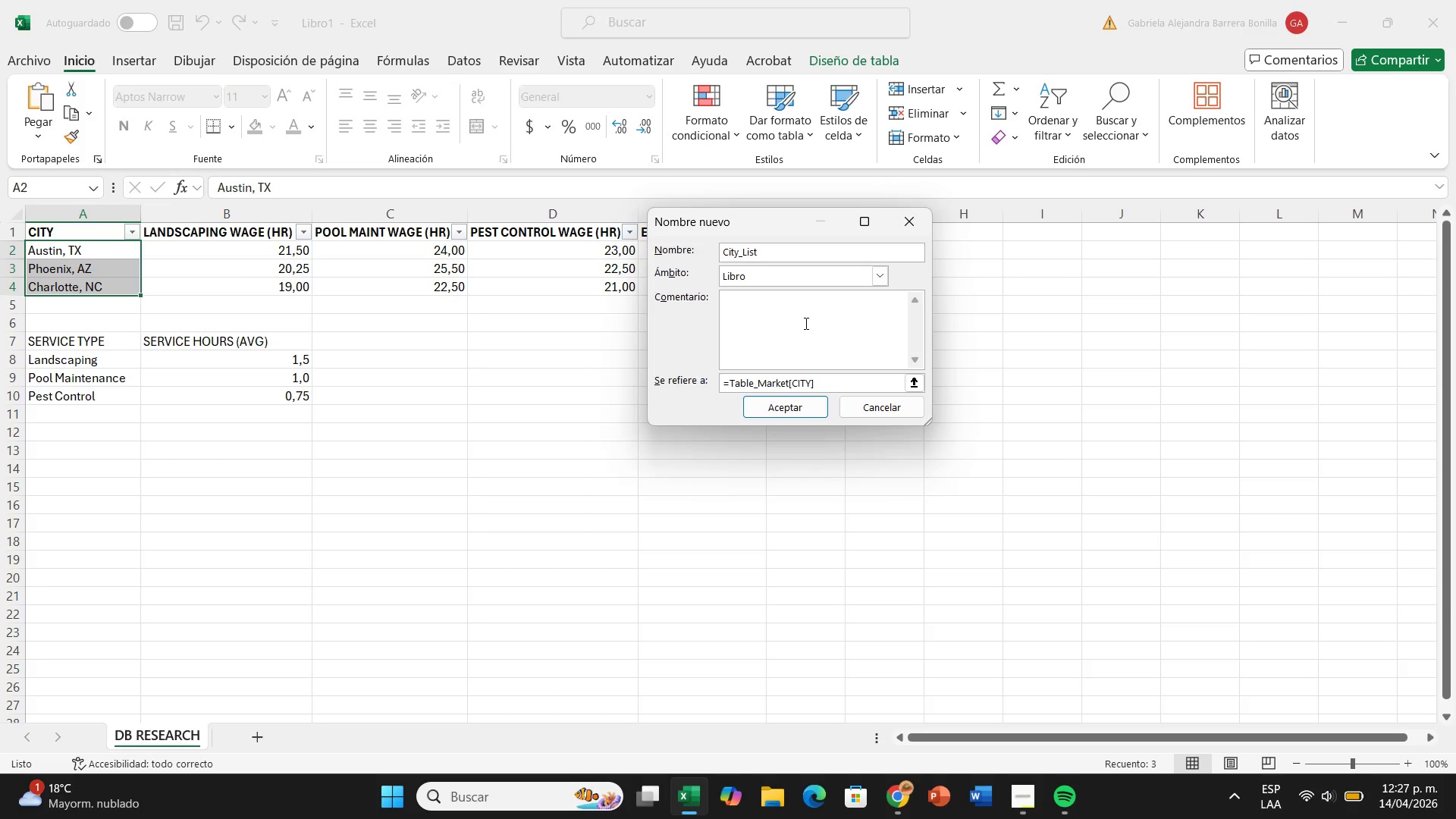 
wait(8.08)
 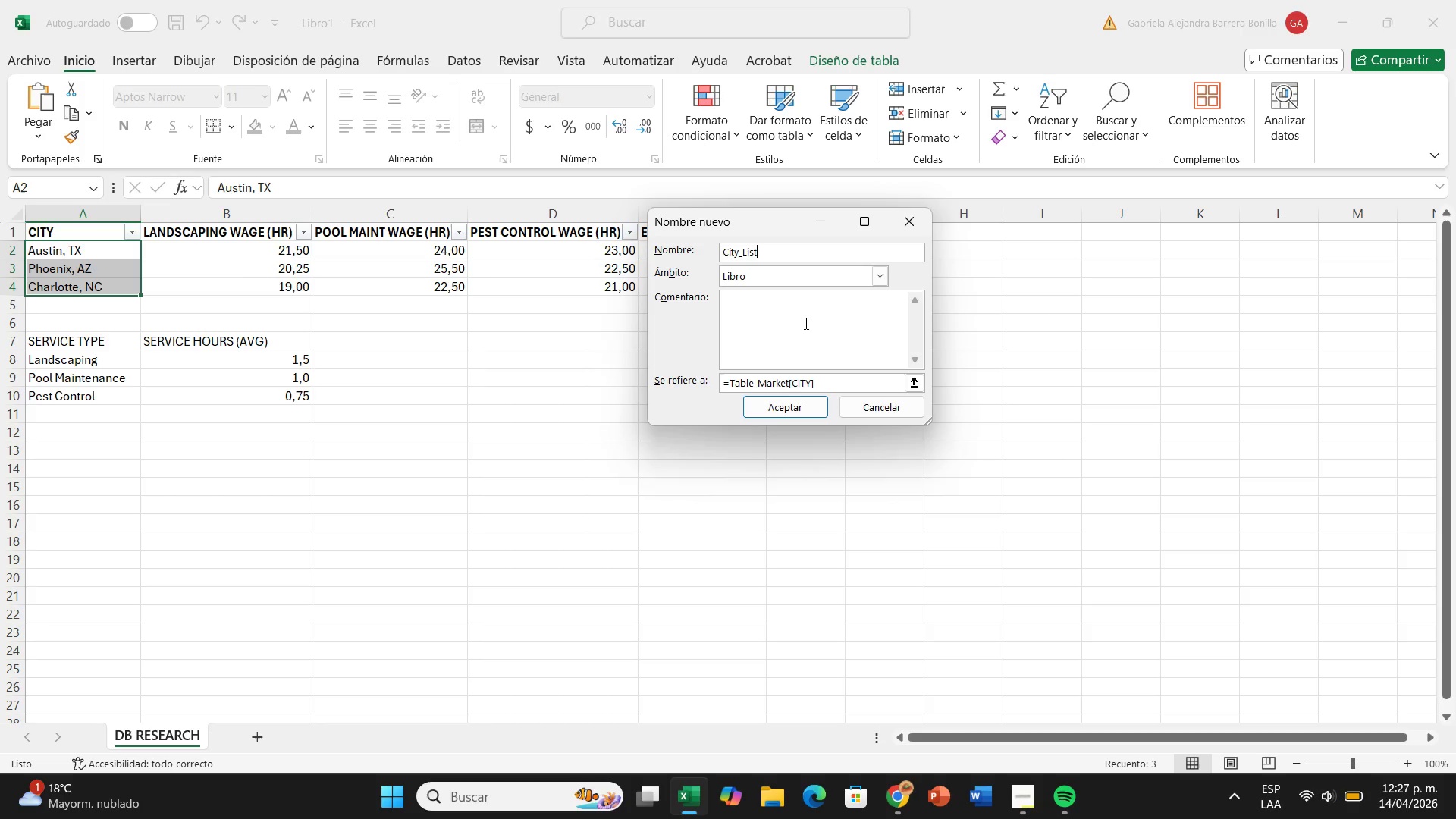 
left_click([767, 416])
 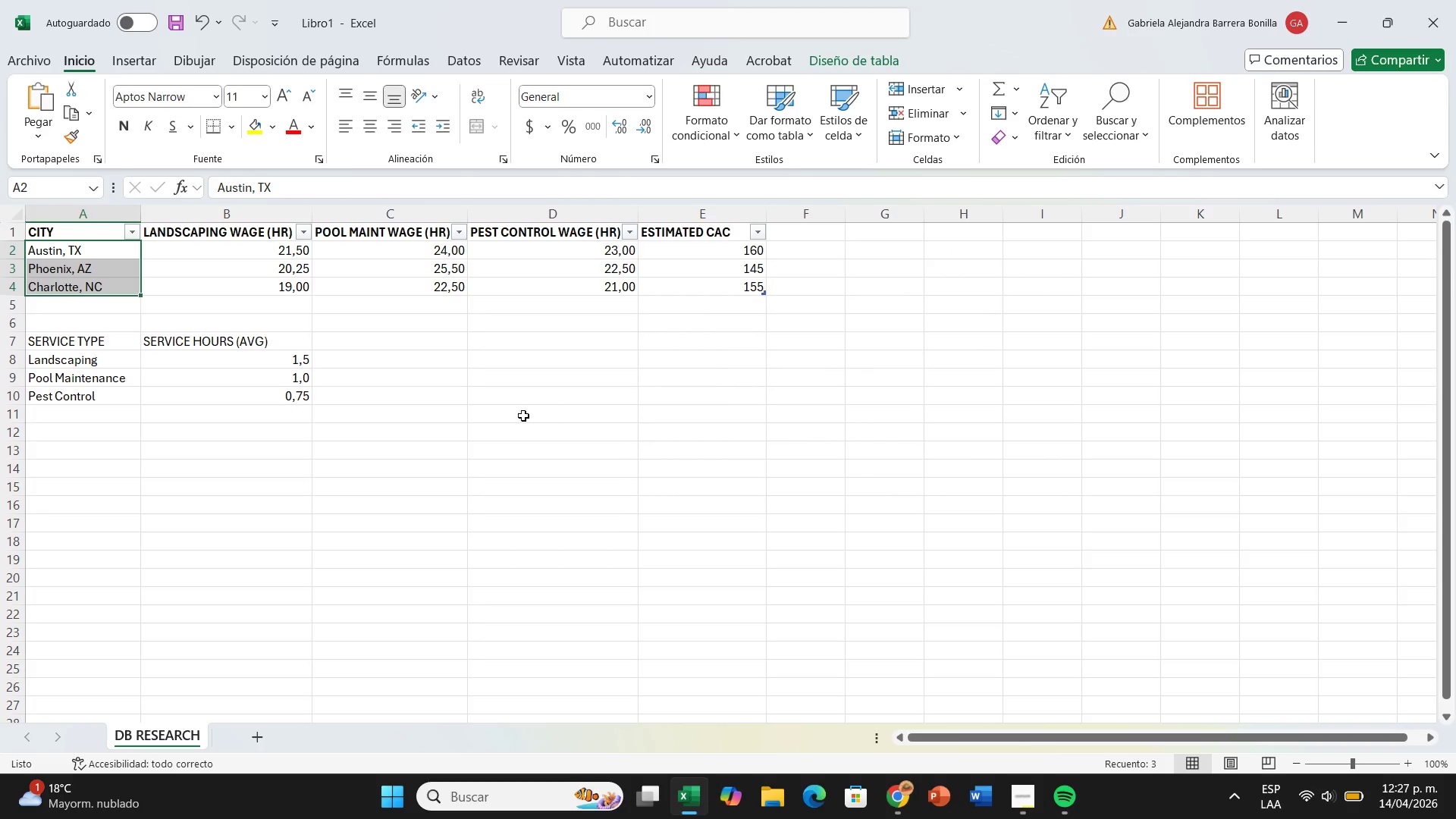 
left_click([516, 416])
 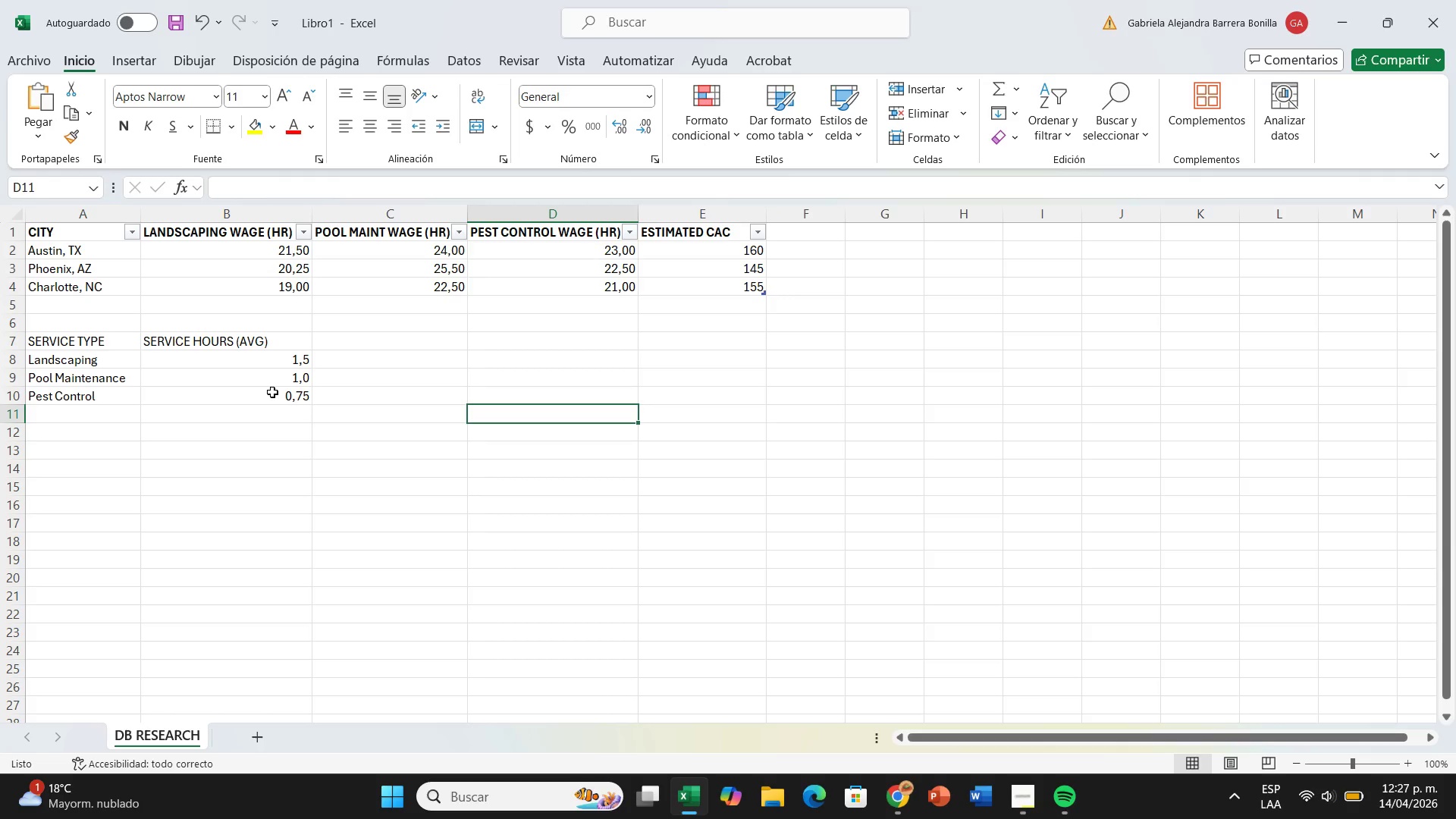 
wait(15.62)
 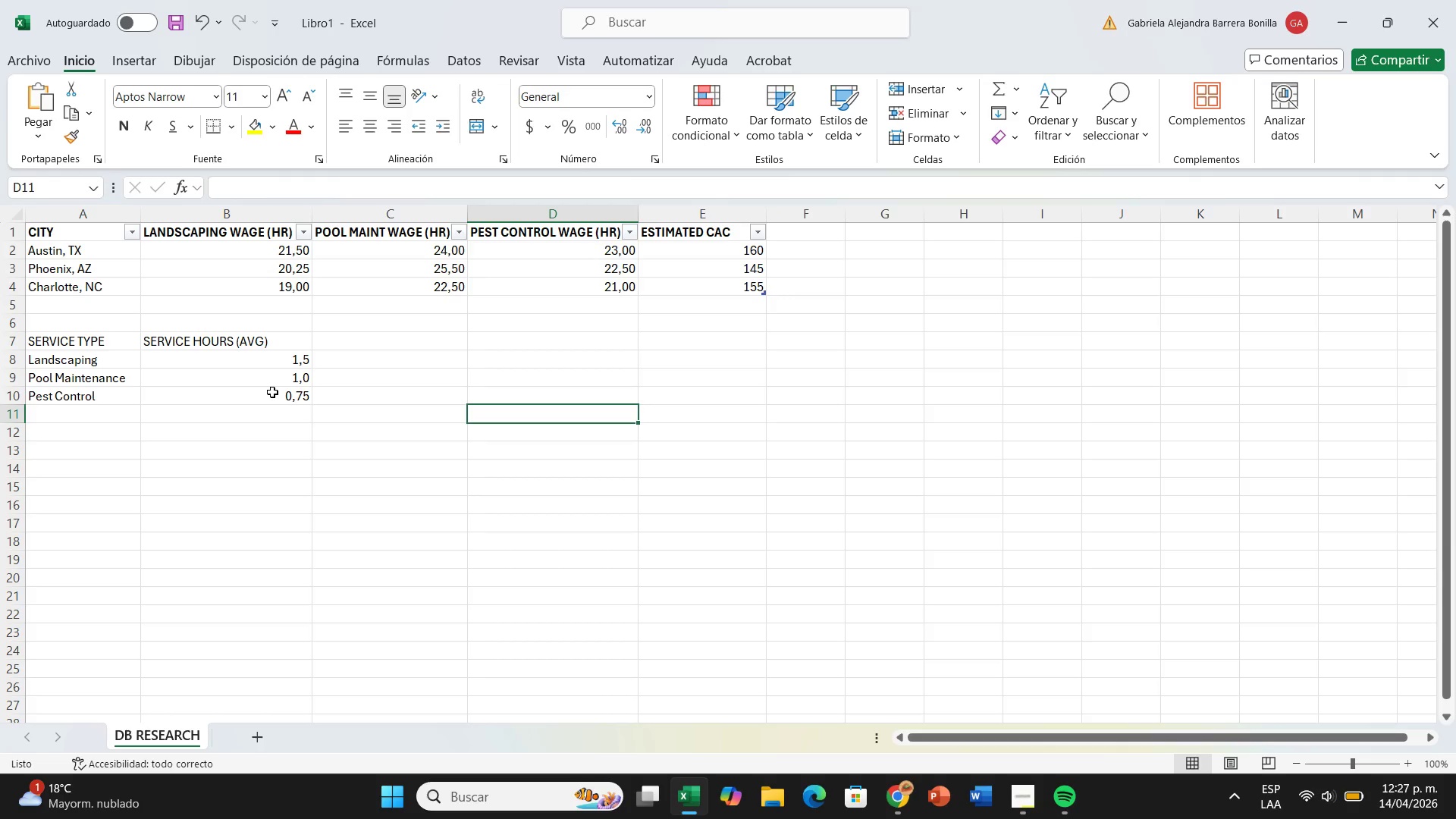 
left_click_drag(start_coordinate=[85, 347], to_coordinate=[160, 346])
 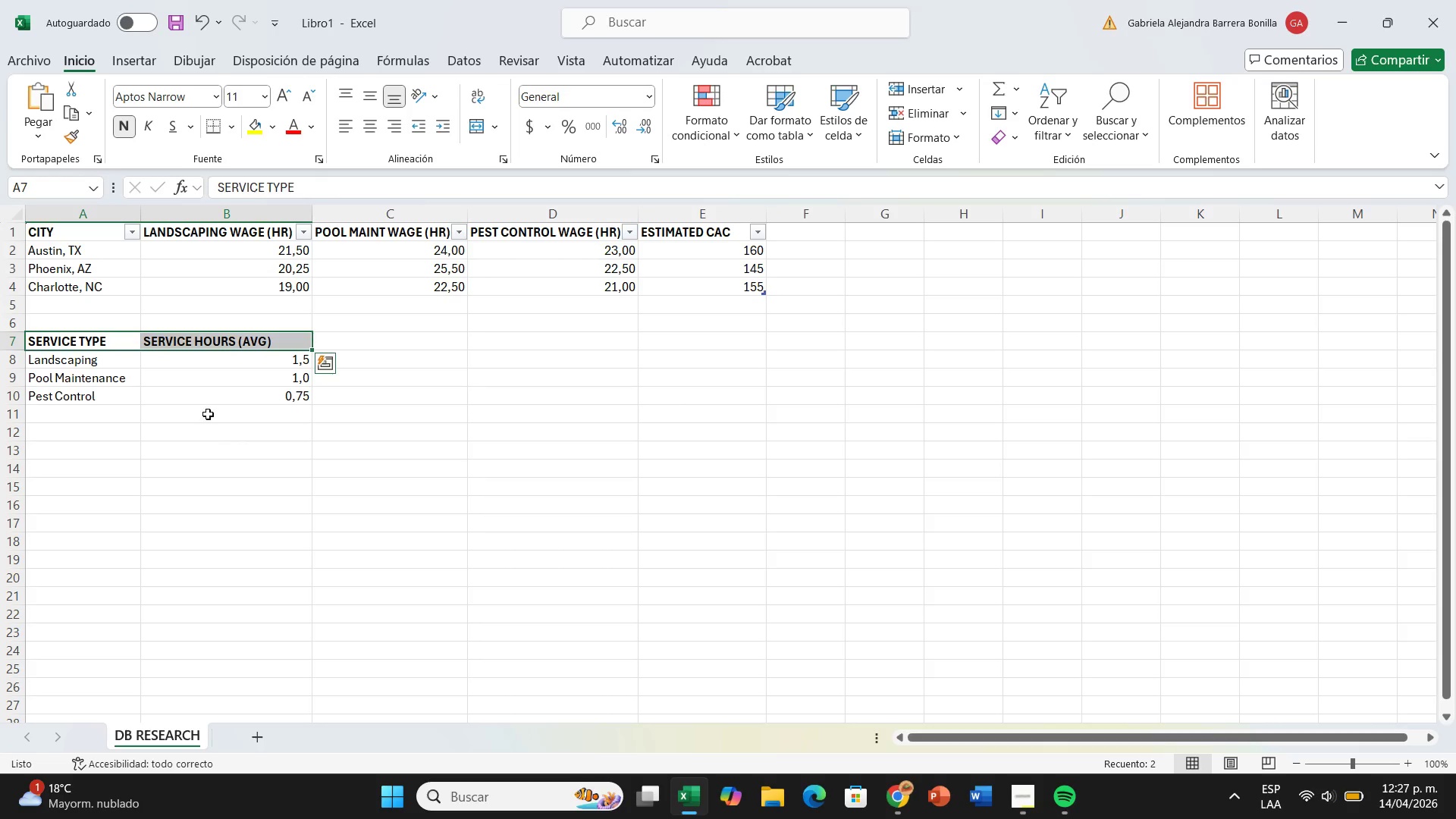 
left_click([209, 394])
 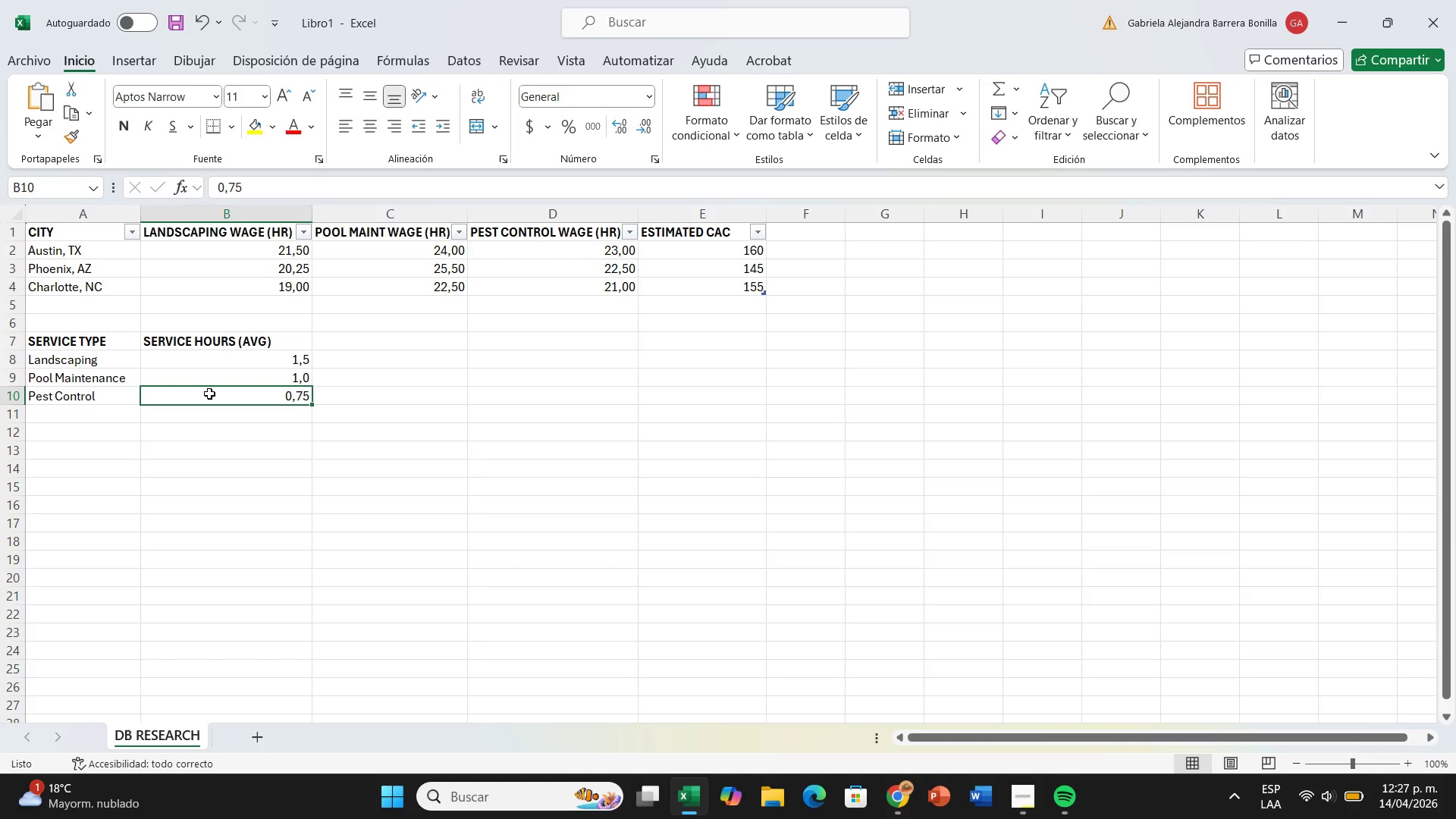 
key(Control+T)
 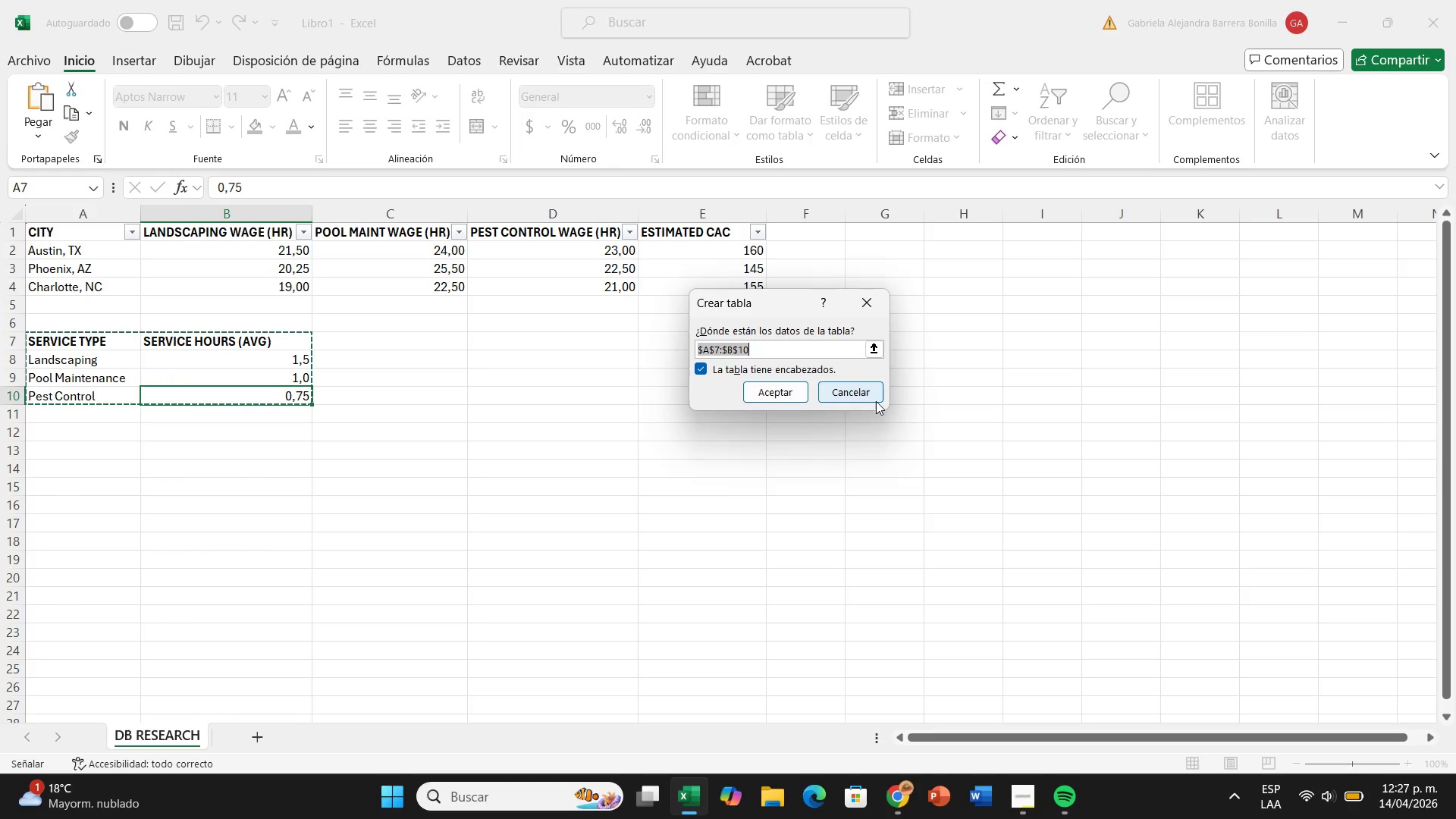 
left_click([783, 395])
 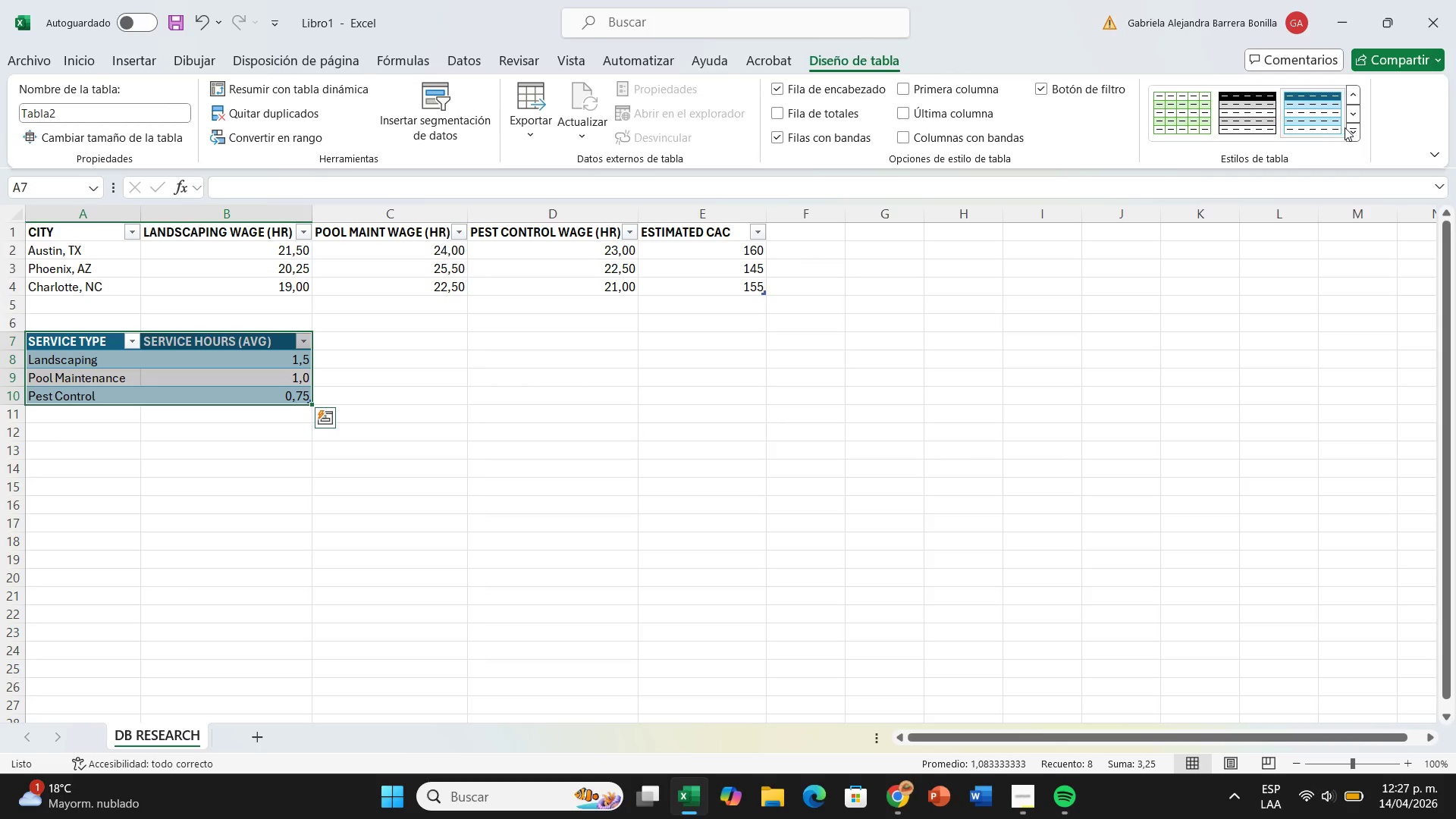 
left_click([1350, 127])
 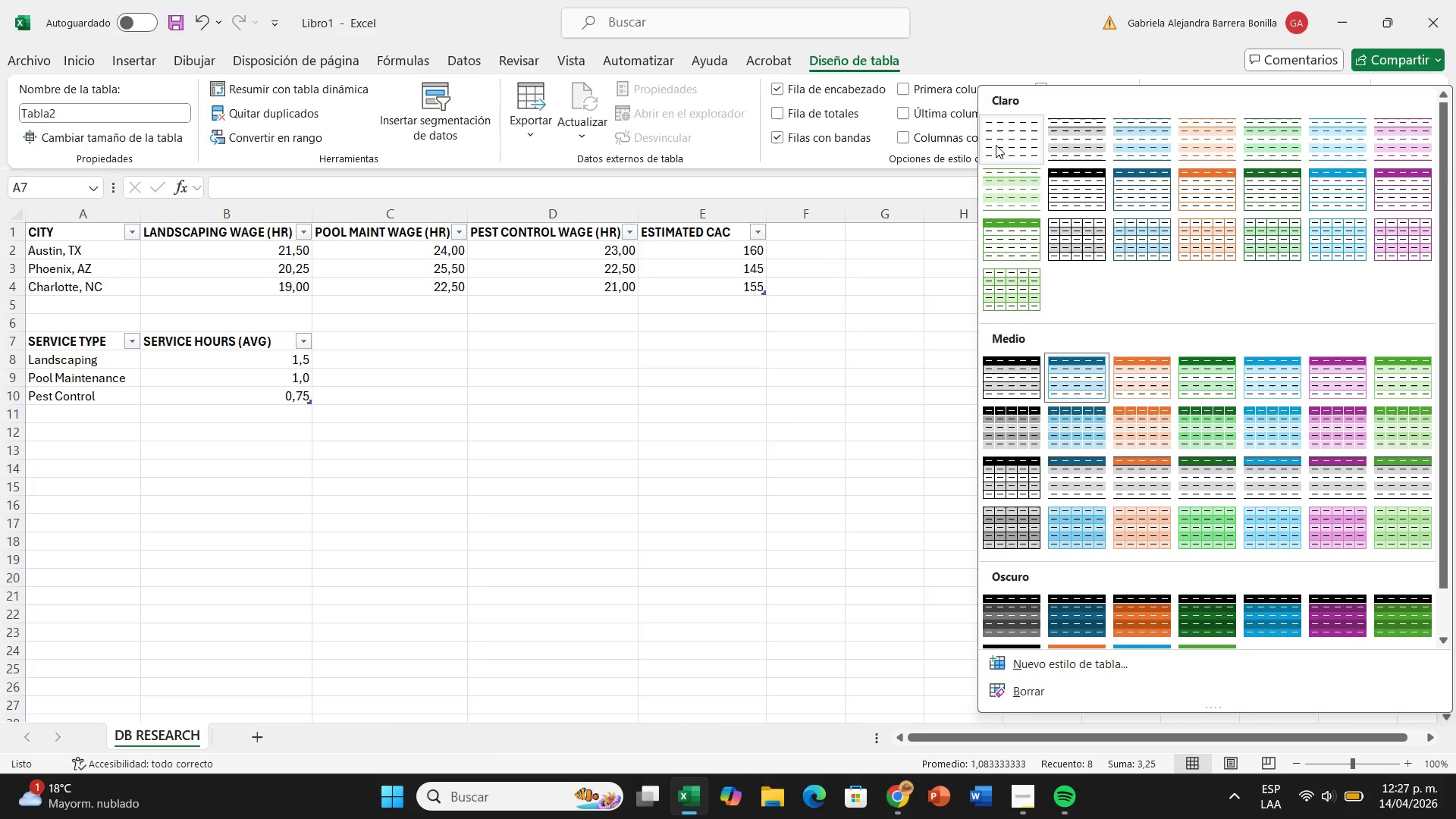 
left_click([996, 145])
 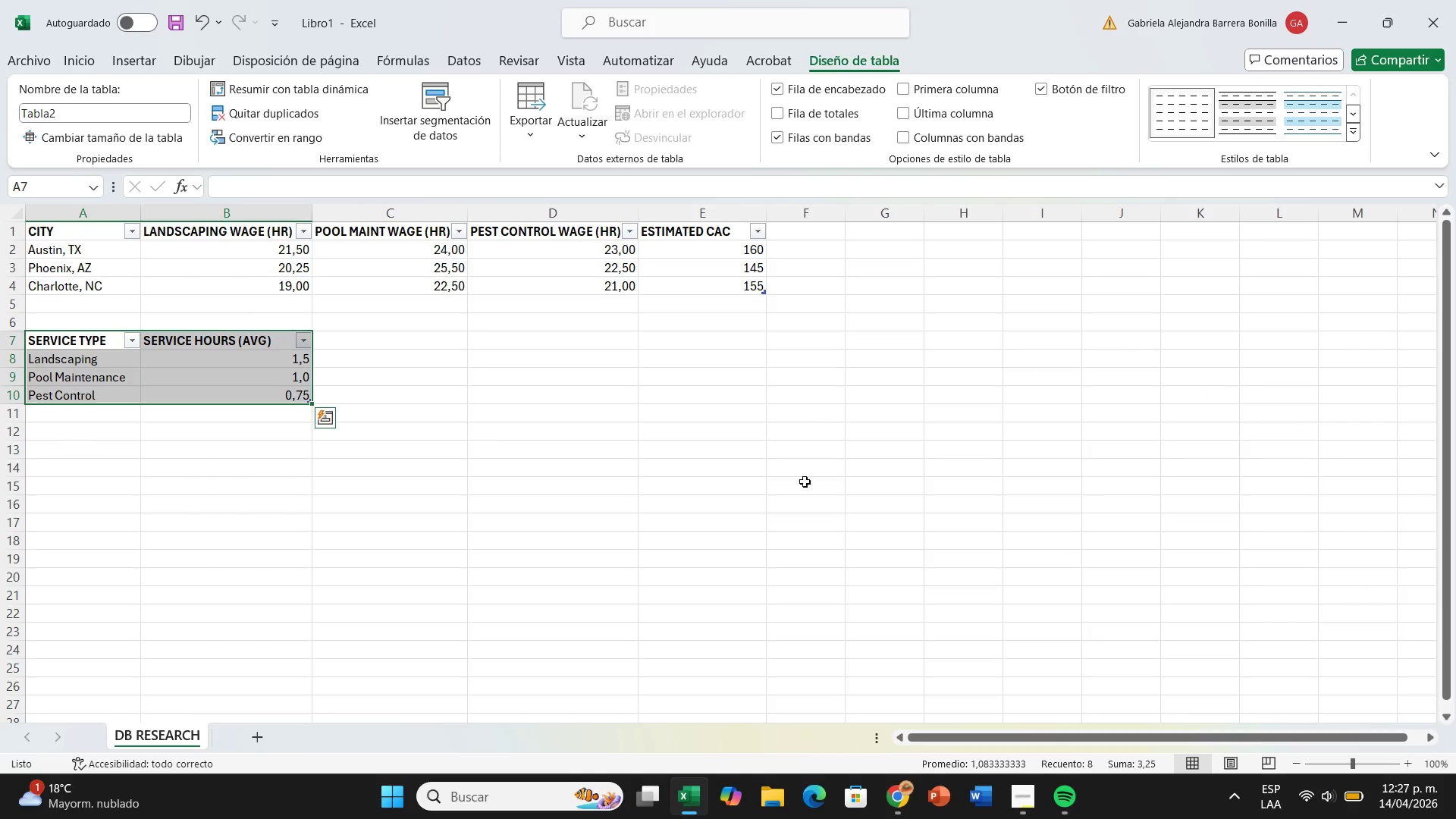 
left_click([799, 494])
 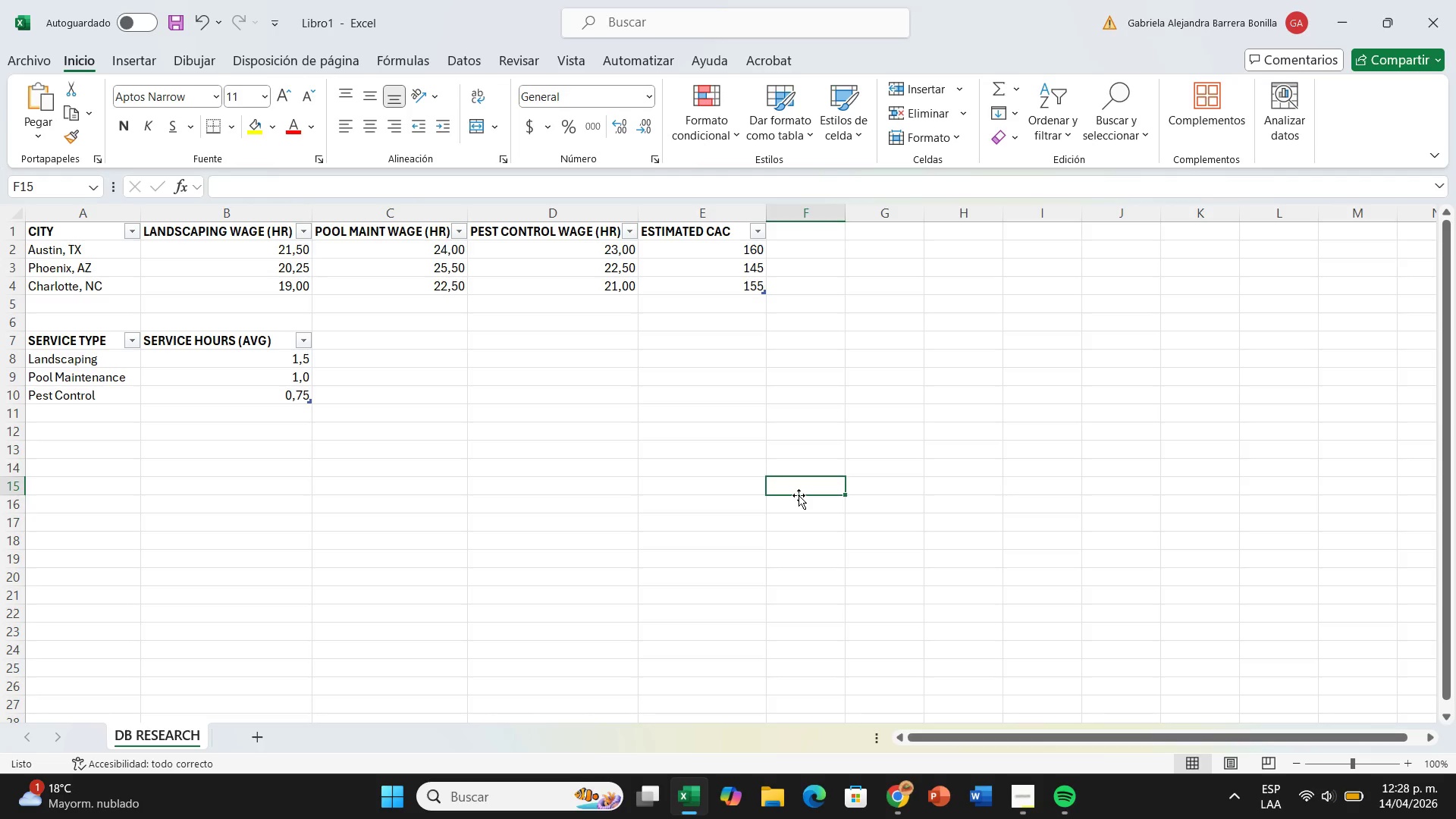 
wait(32.27)
 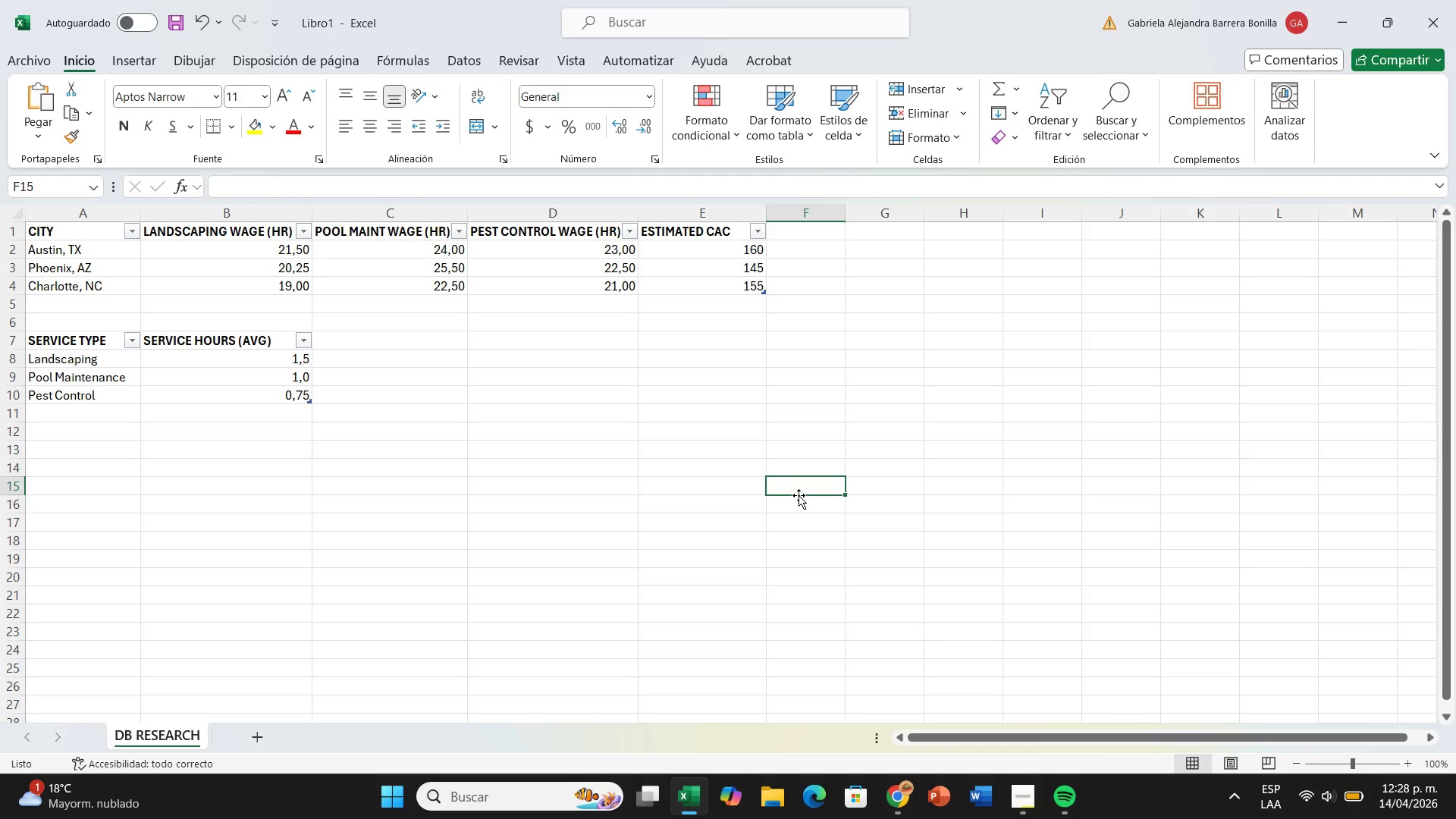 
left_click([253, 735])
 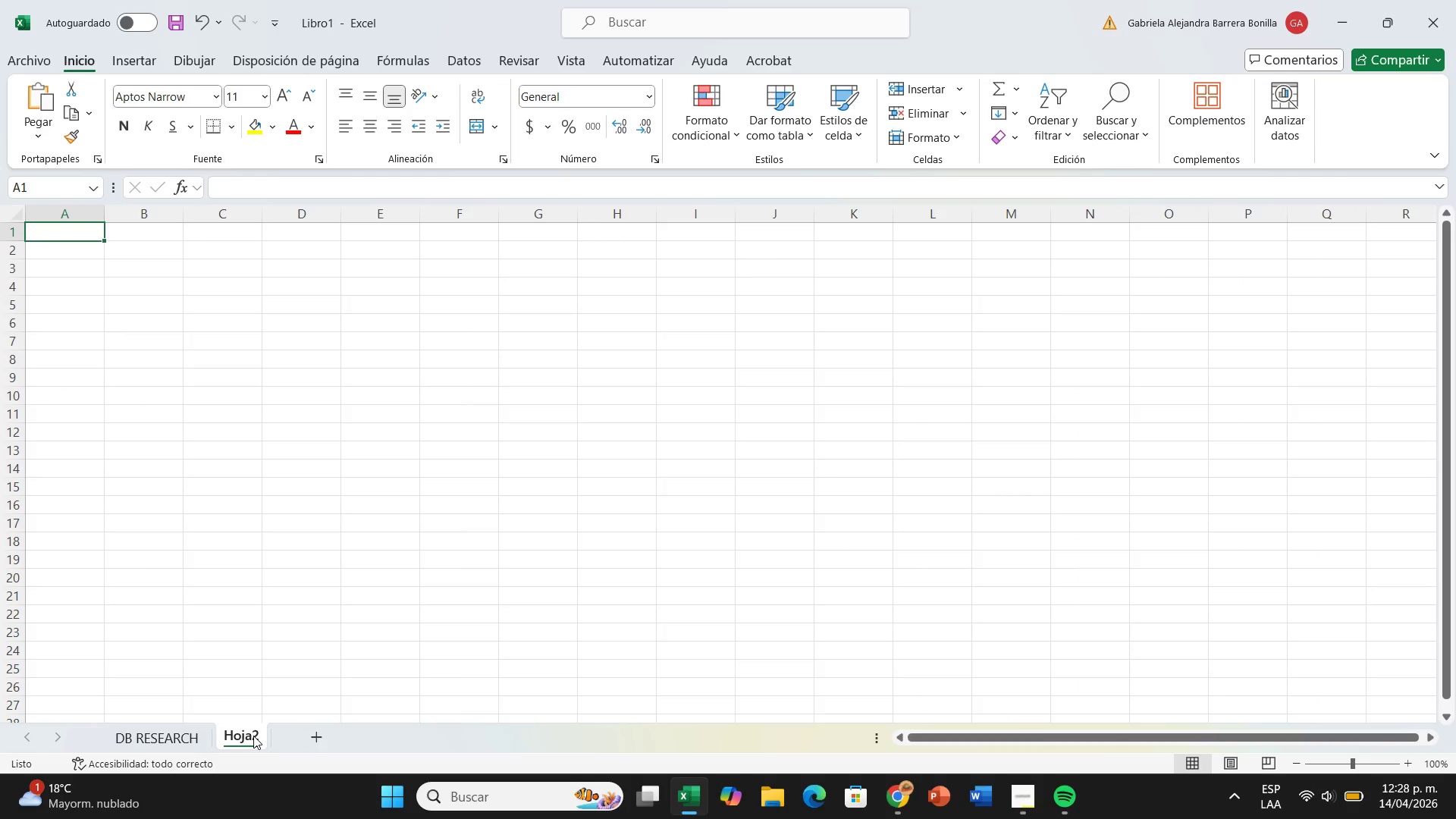 
right_click([253, 736])
 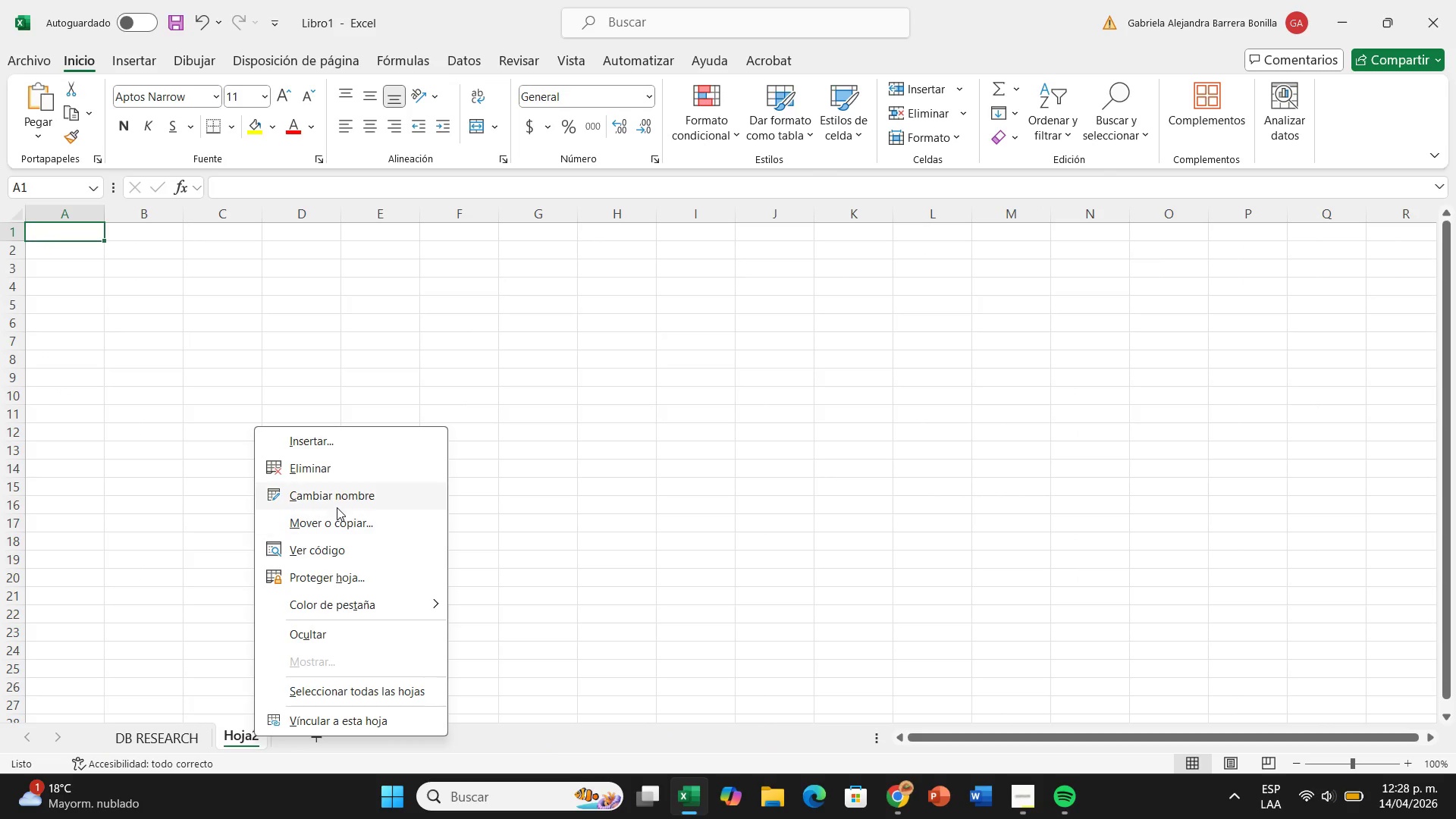 
left_click([337, 506])
 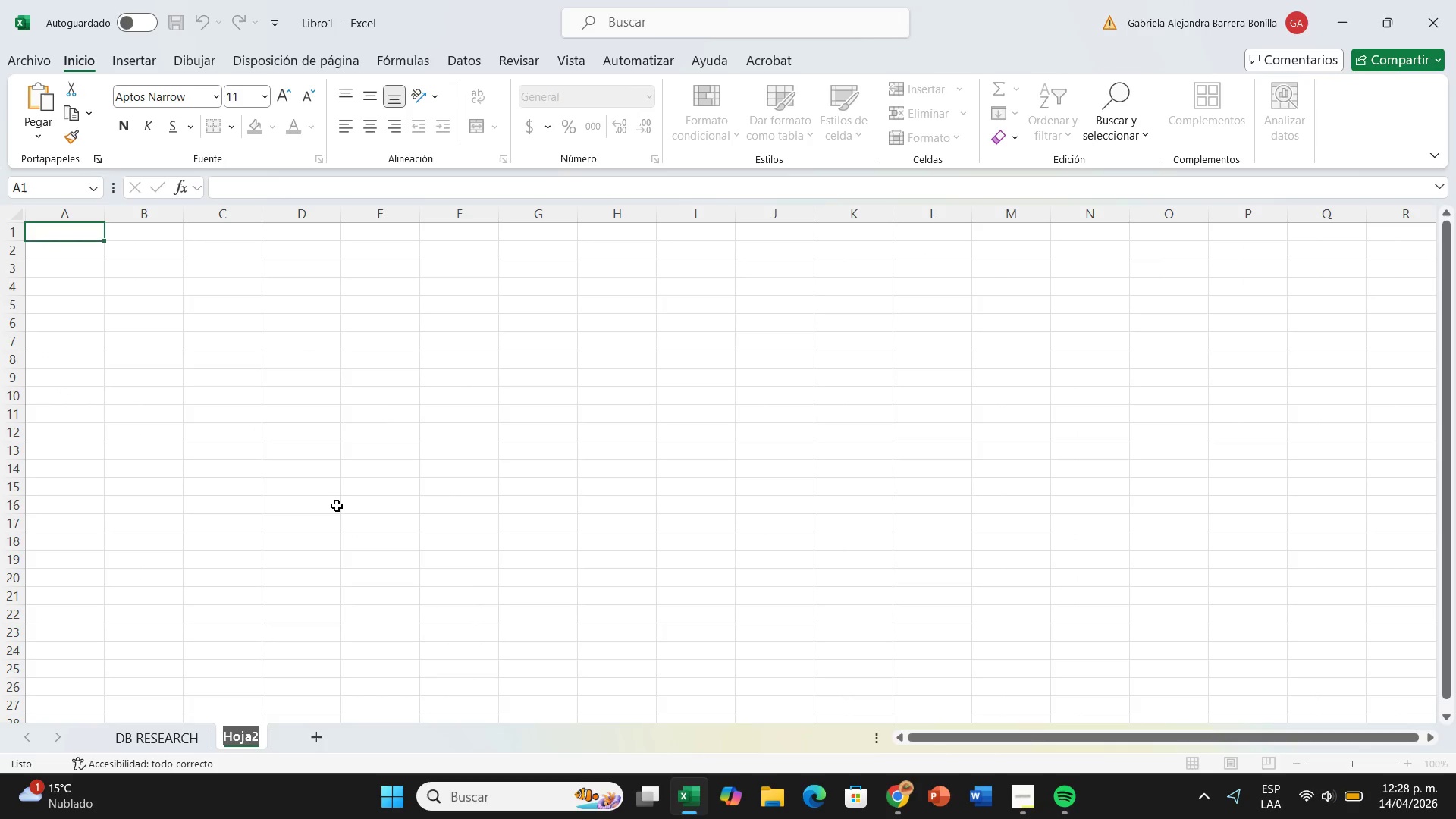 
key(Backspace)
type(CONFIG ASSUMPTIONS)
 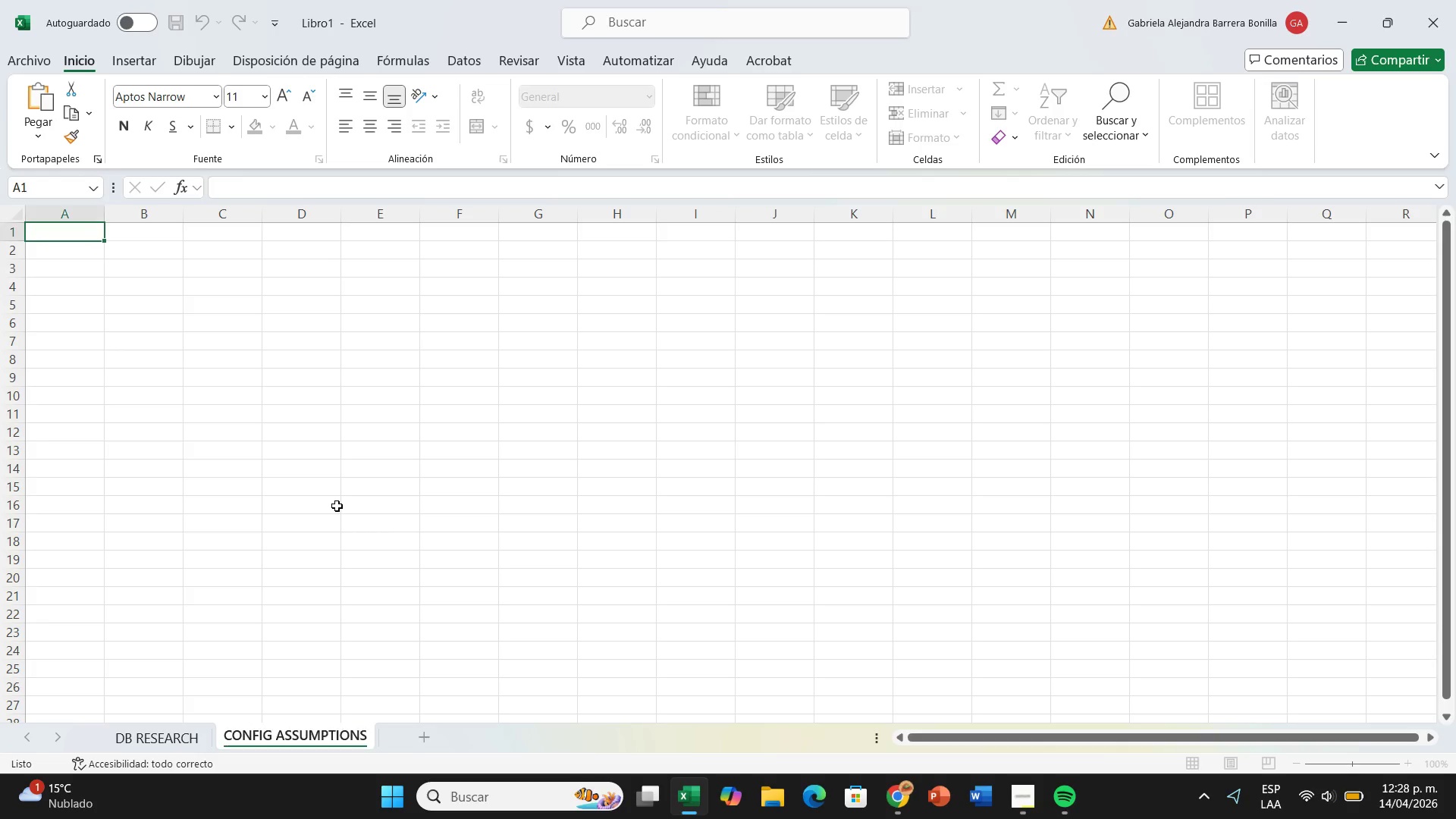 
key(Enter)
 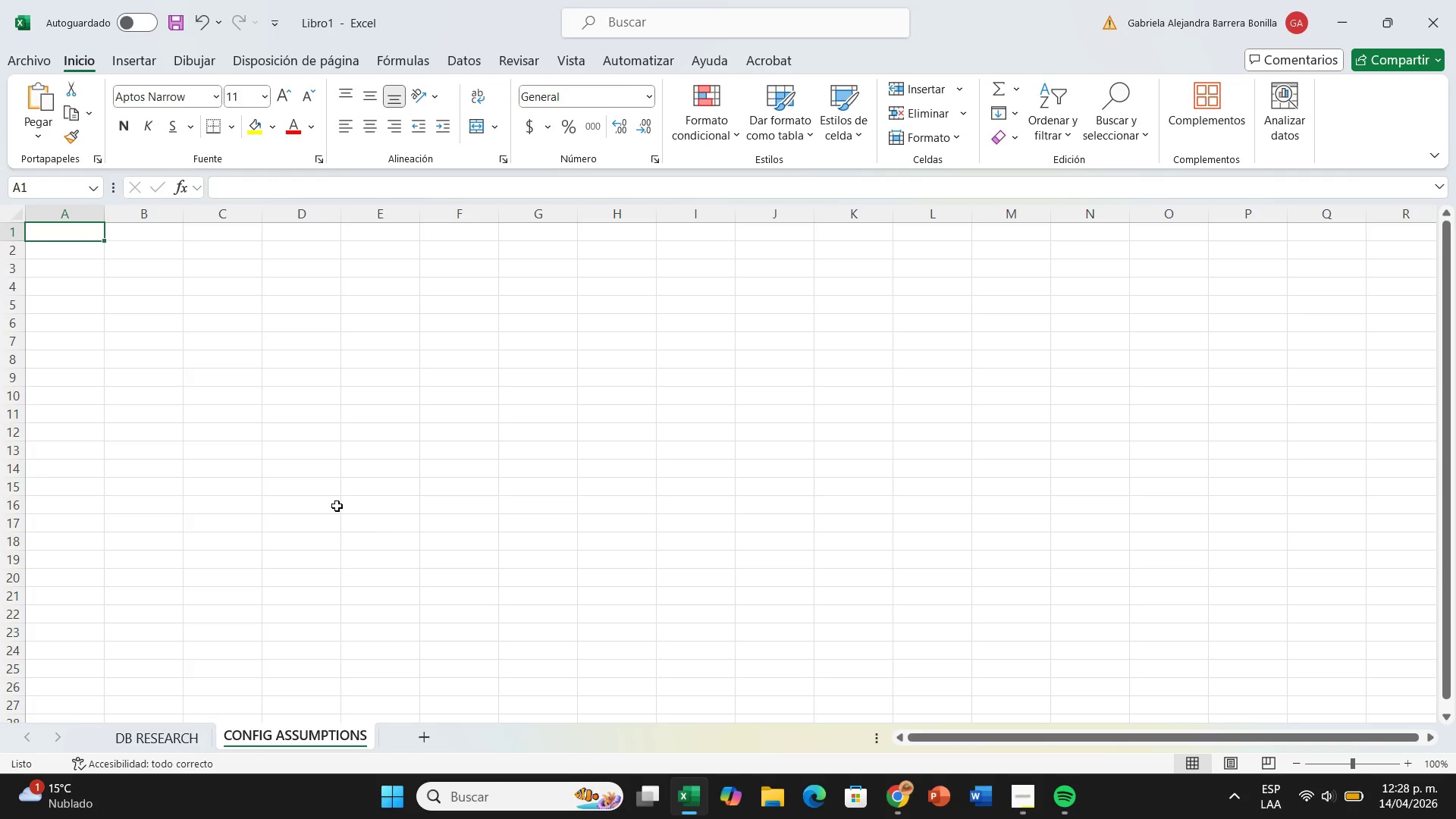 
wait(32.02)
 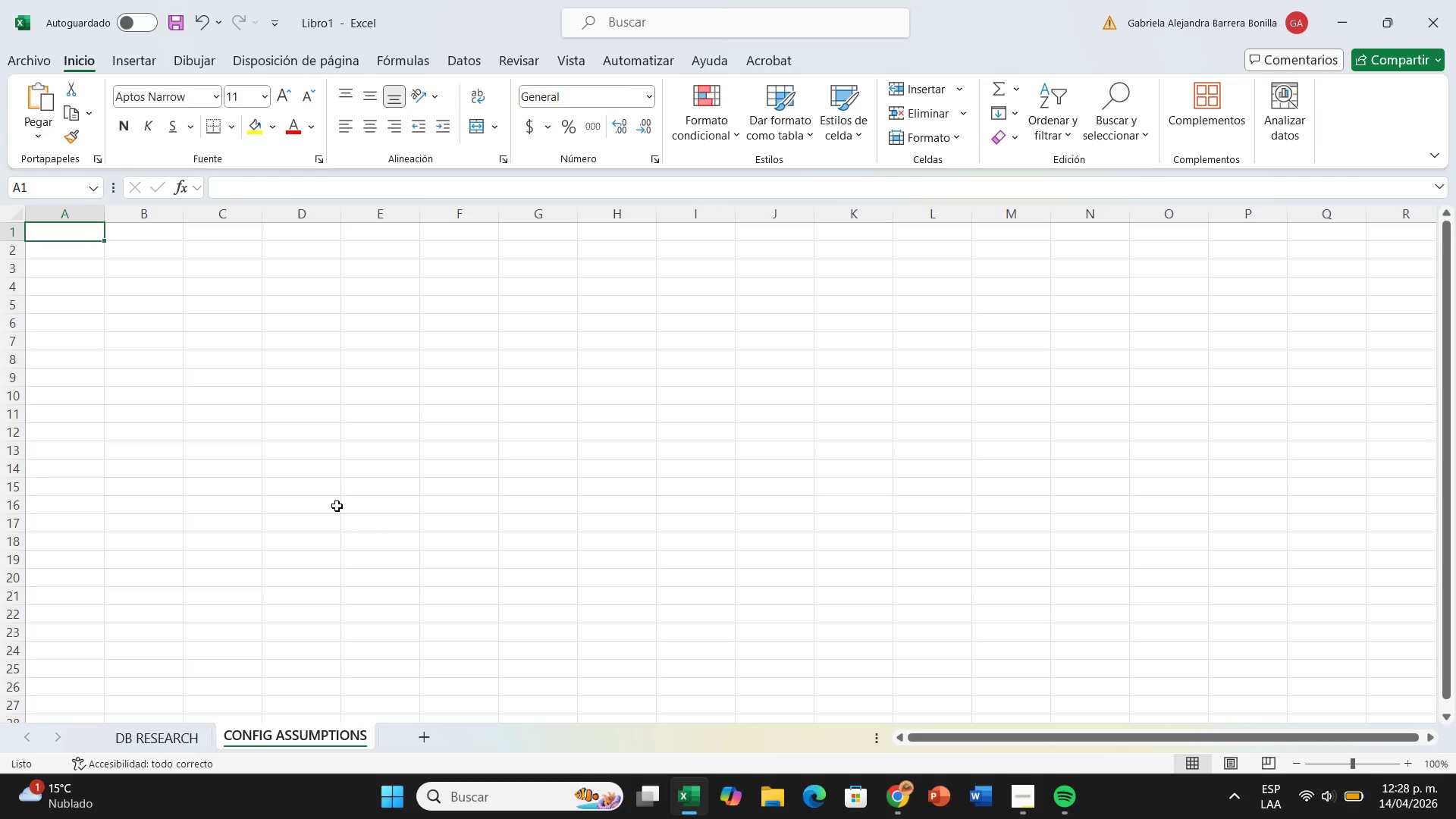 
left_click([160, 240])
 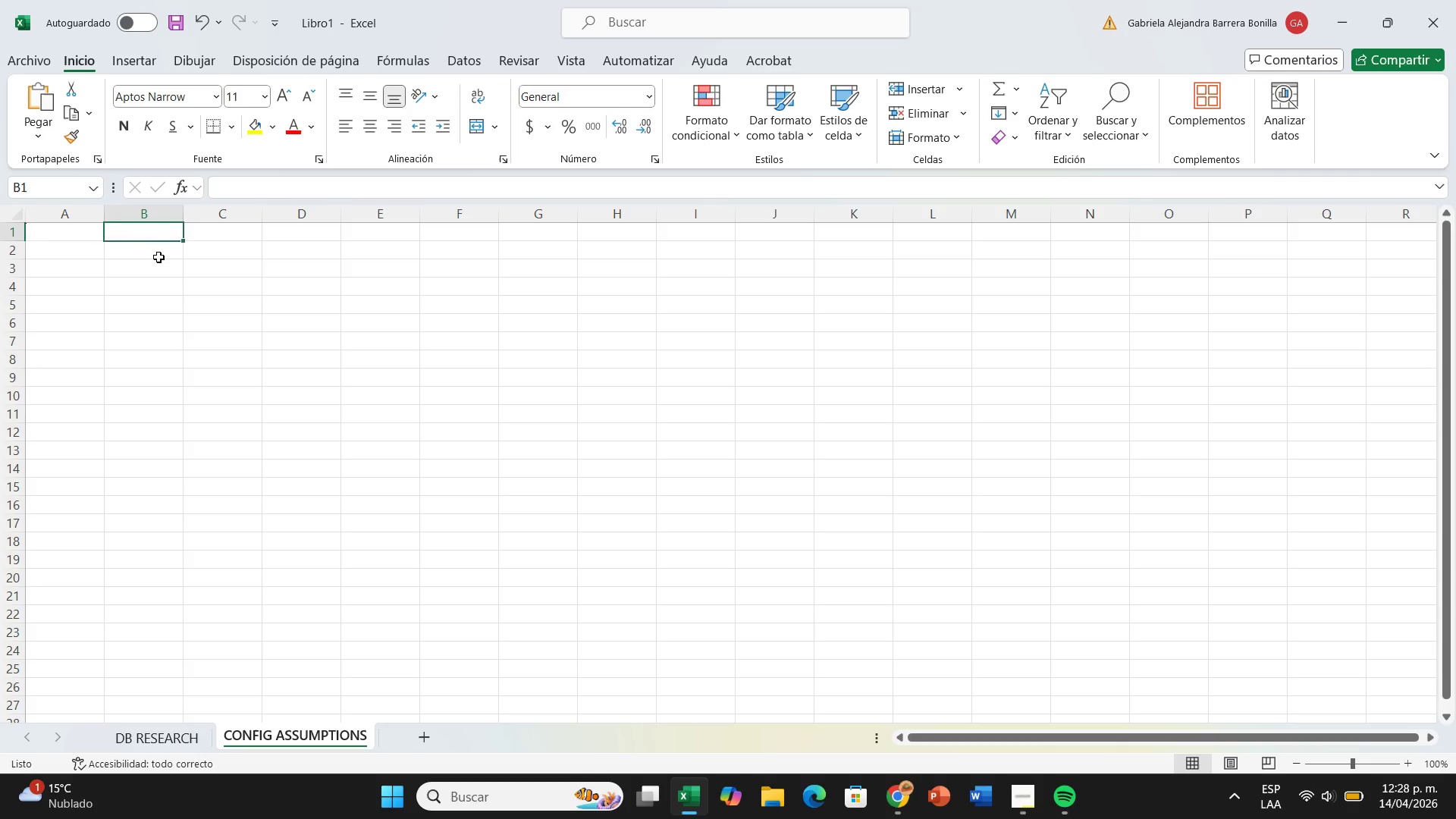 
left_click([158, 257])
 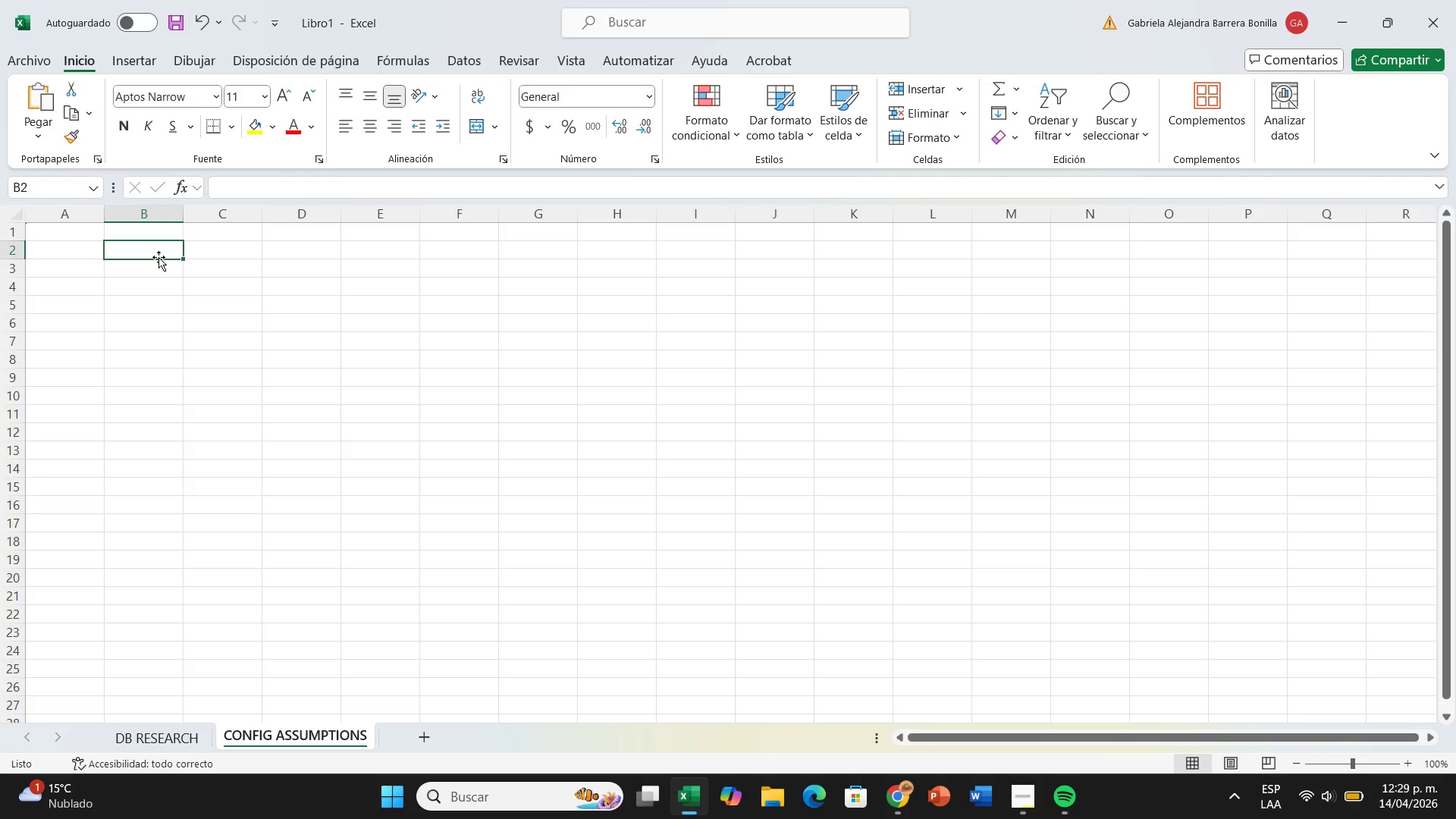 
type(Select Marje)
key(Backspace)
key(Backspace)
type(j)
key(Backspace)
type(ket City)
 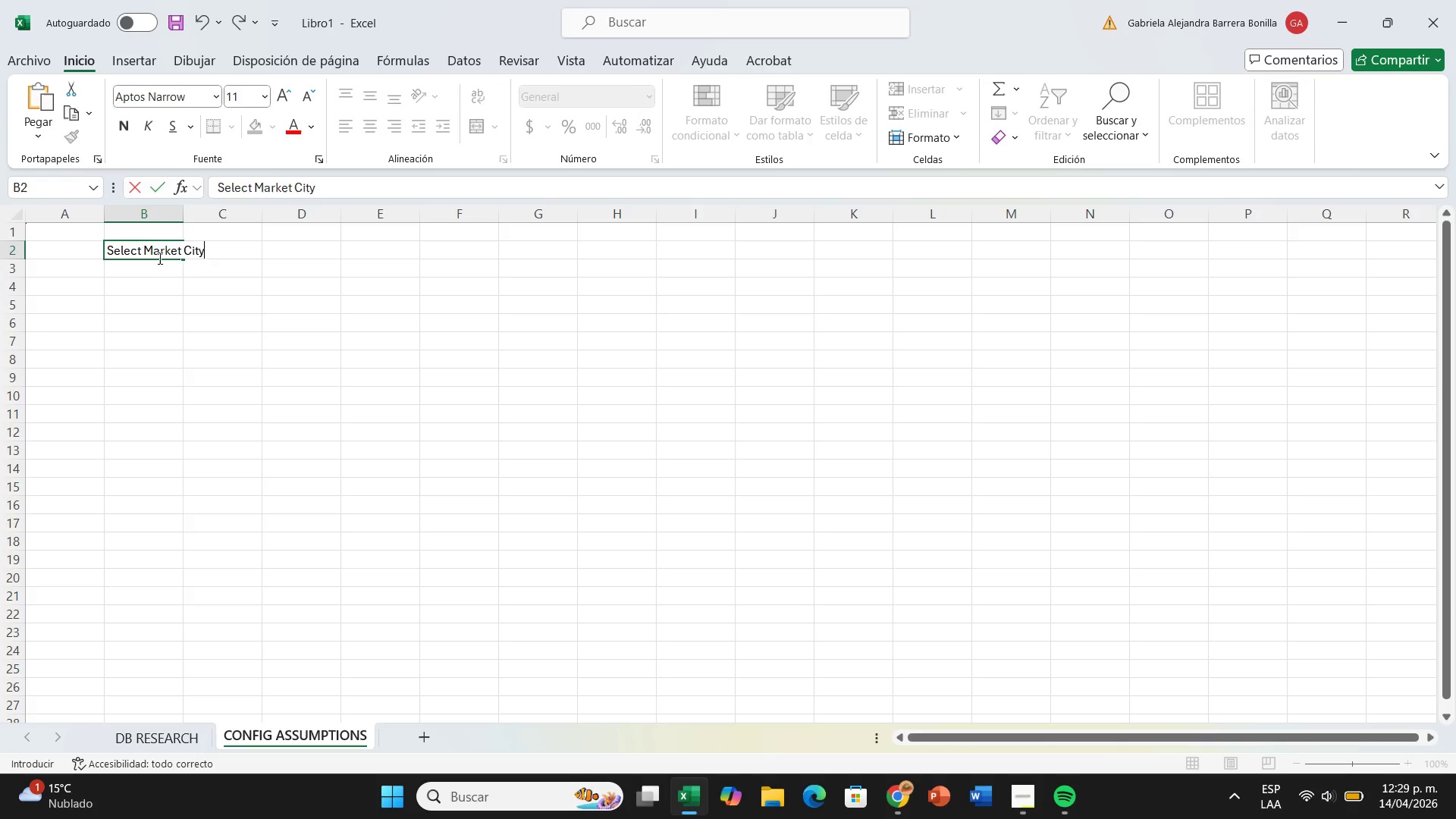 
key(Enter)
 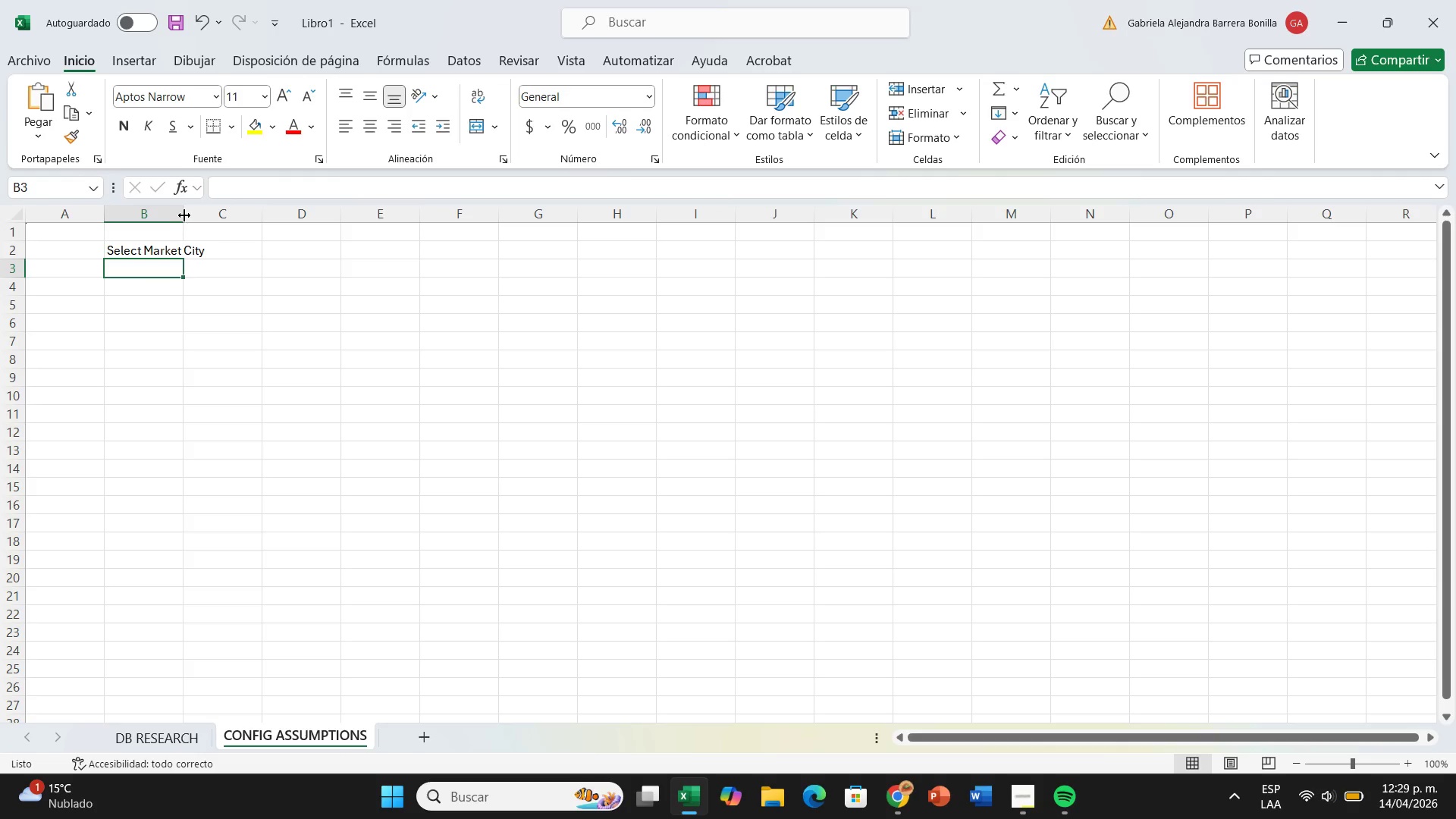 
left_click_drag(start_coordinate=[184, 215], to_coordinate=[229, 207])
 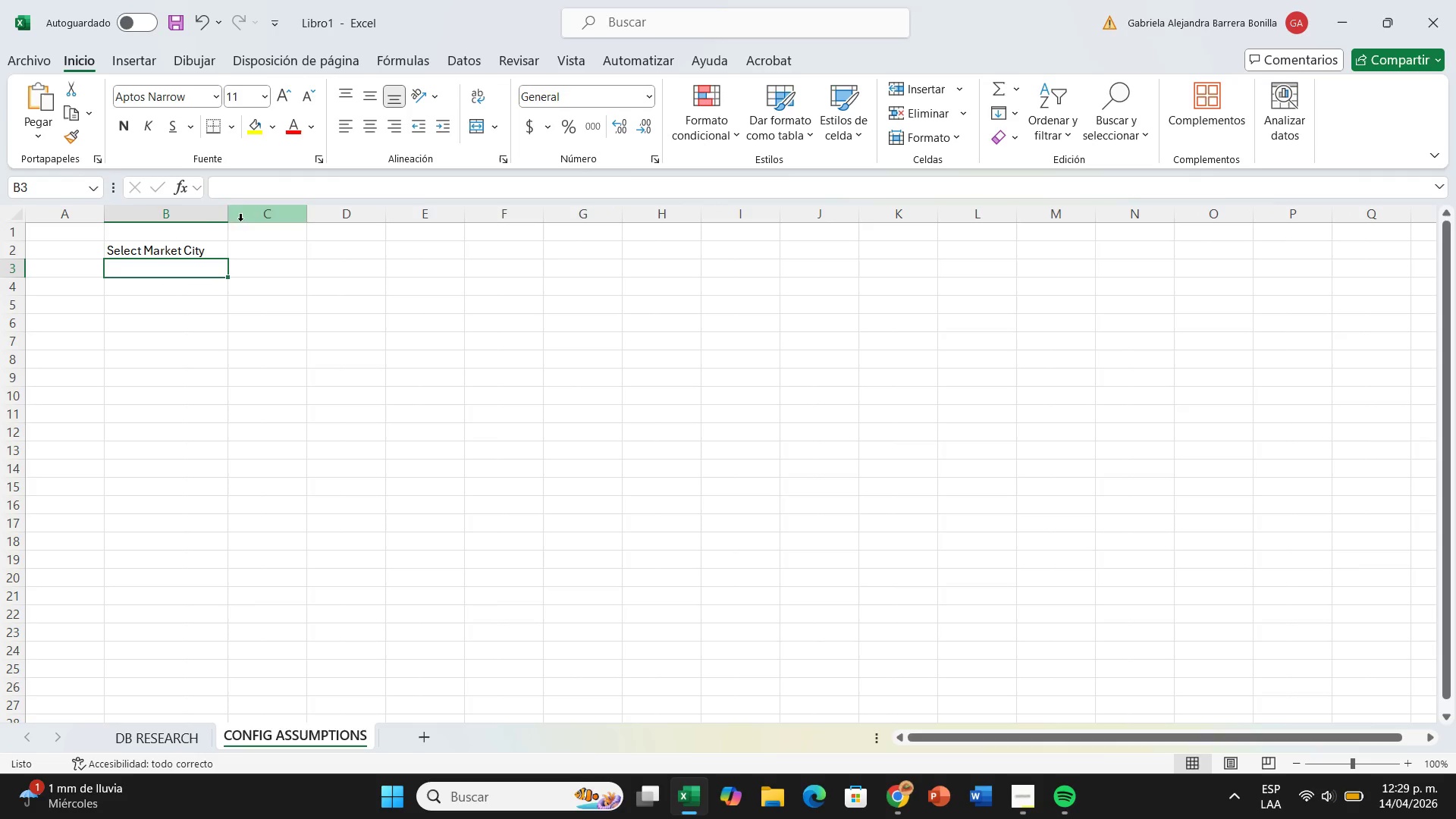 
left_click([286, 253])
 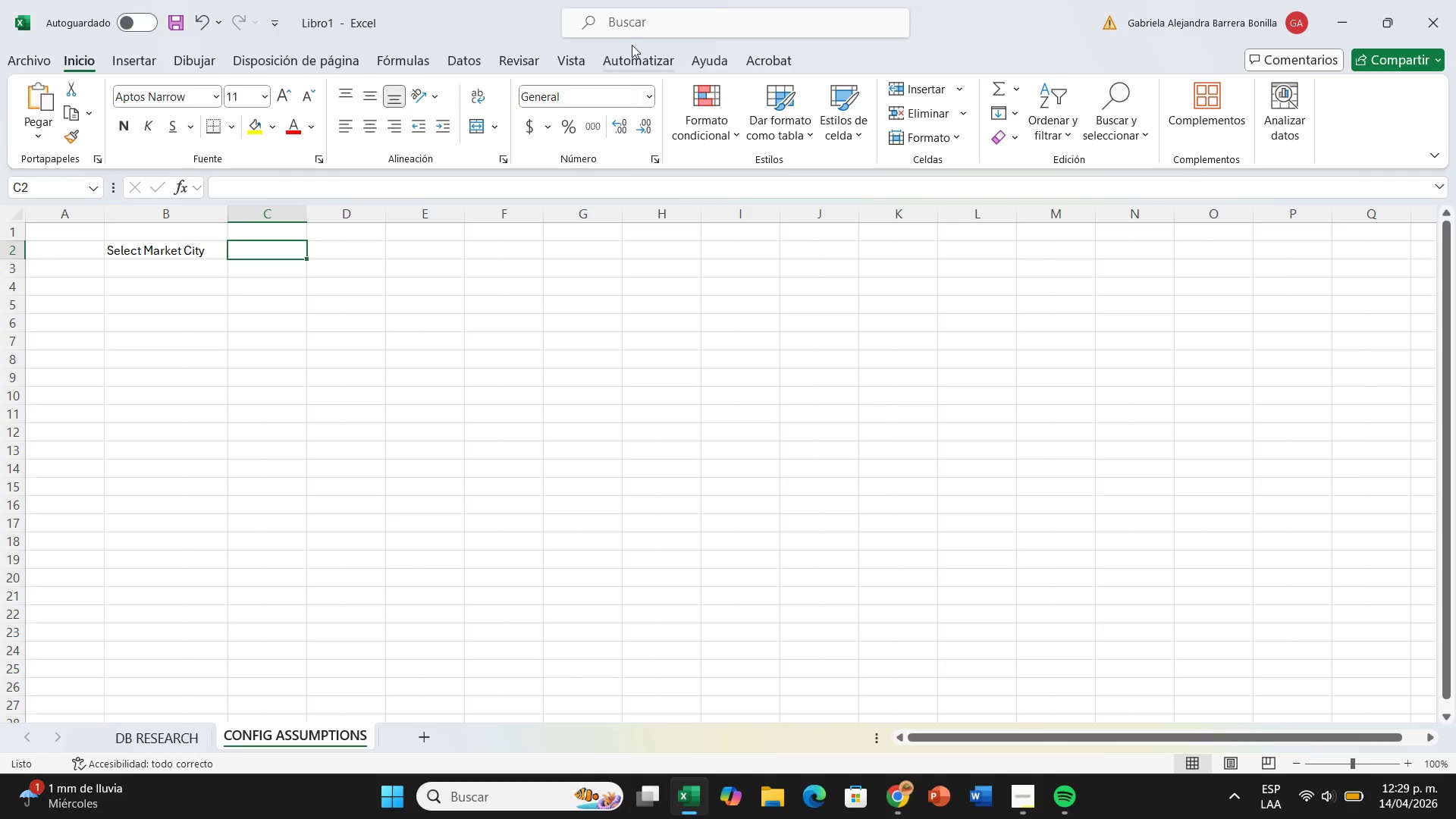 
left_click([444, 55])
 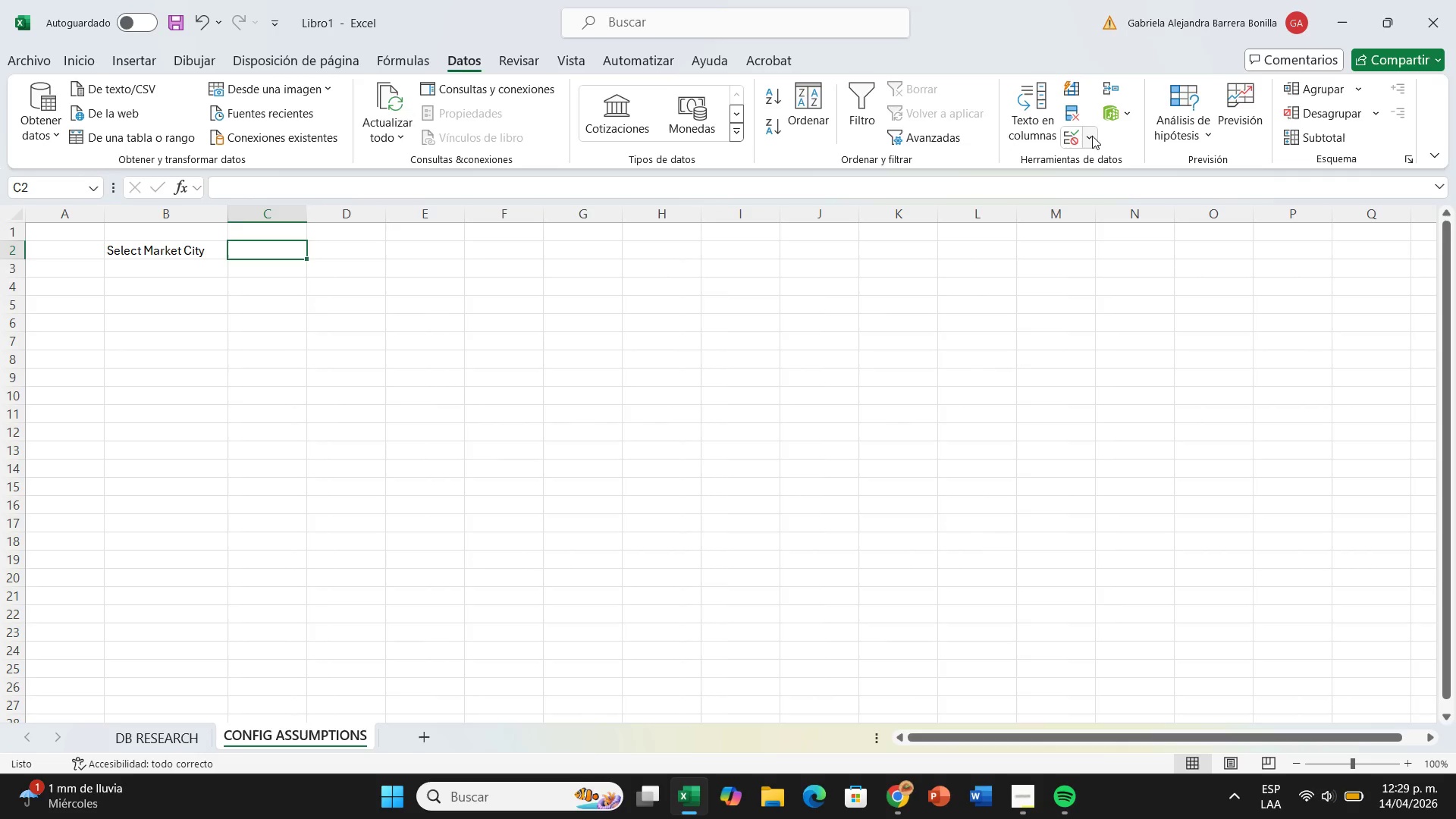 
left_click([1065, 140])
 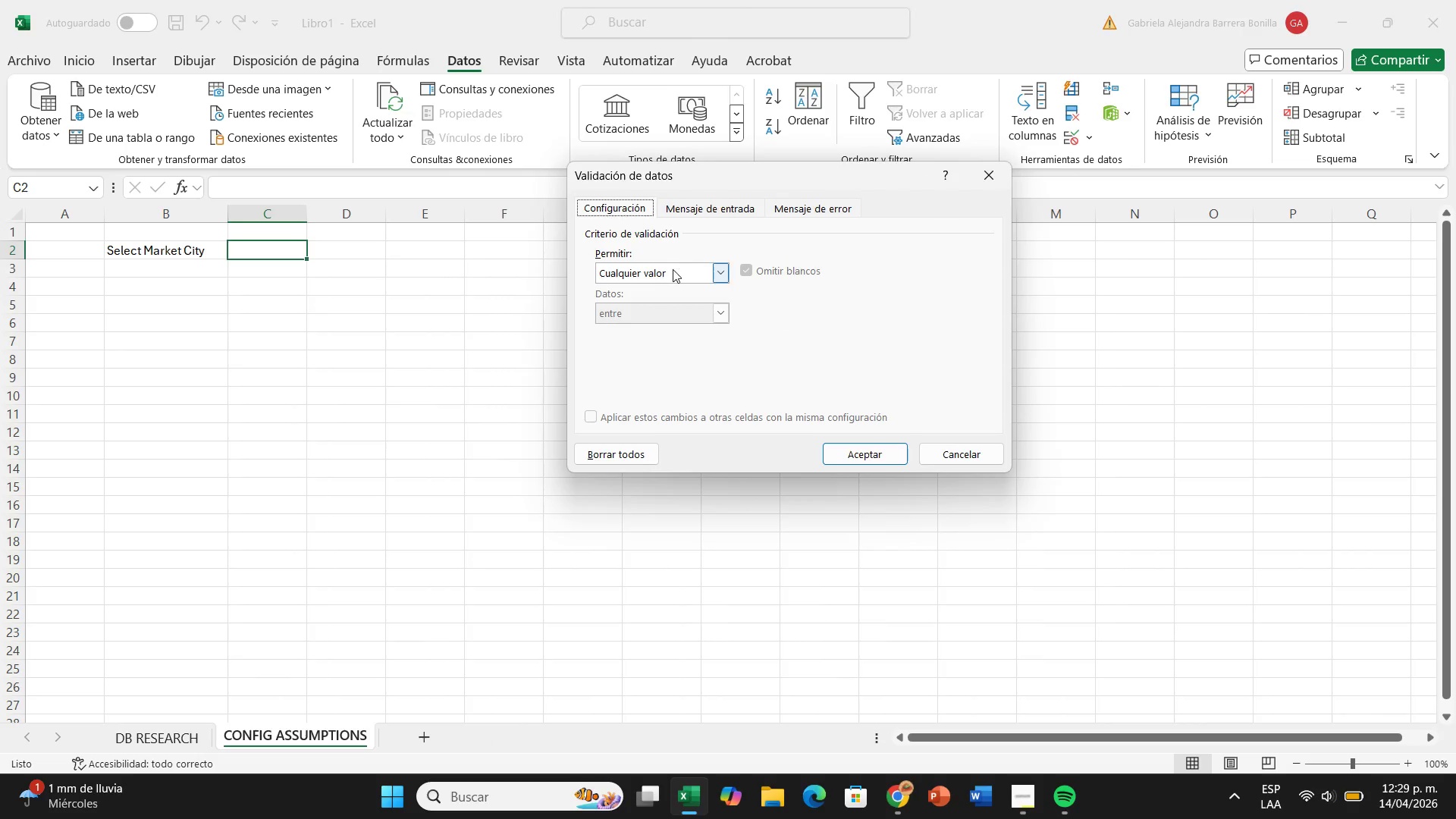 
left_click([673, 269])
 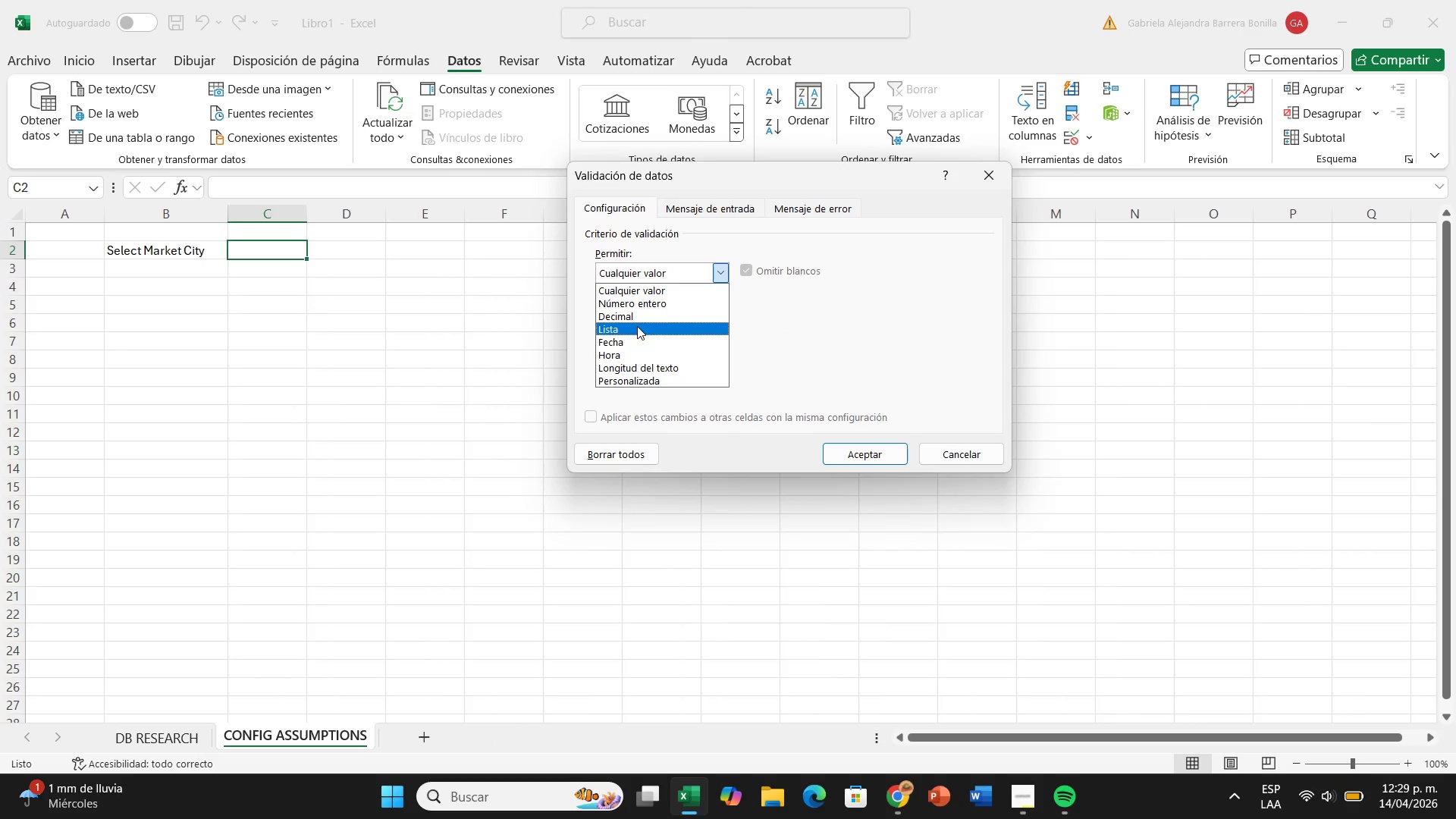 
left_click([637, 326])
 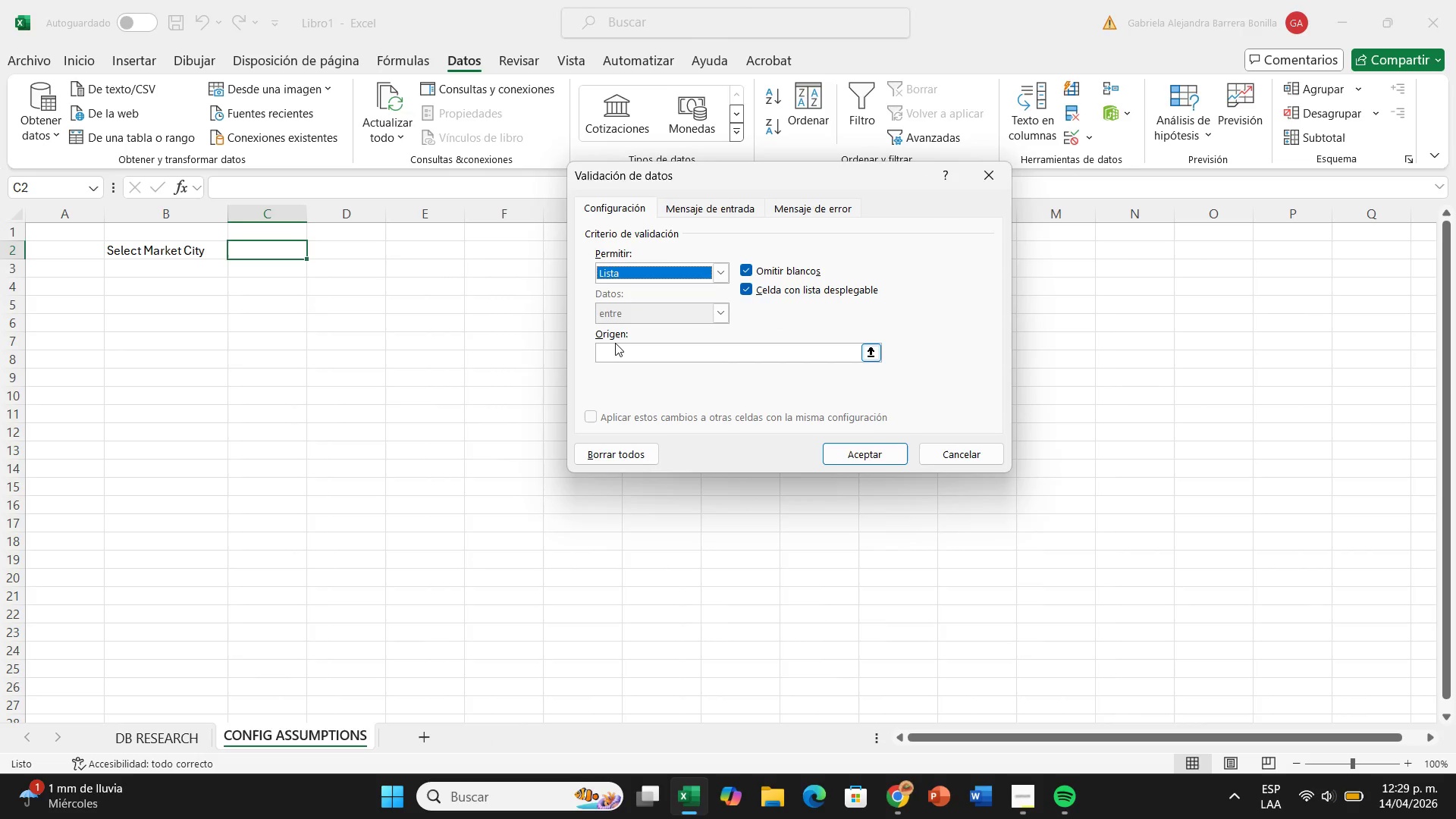 
left_click([615, 349])
 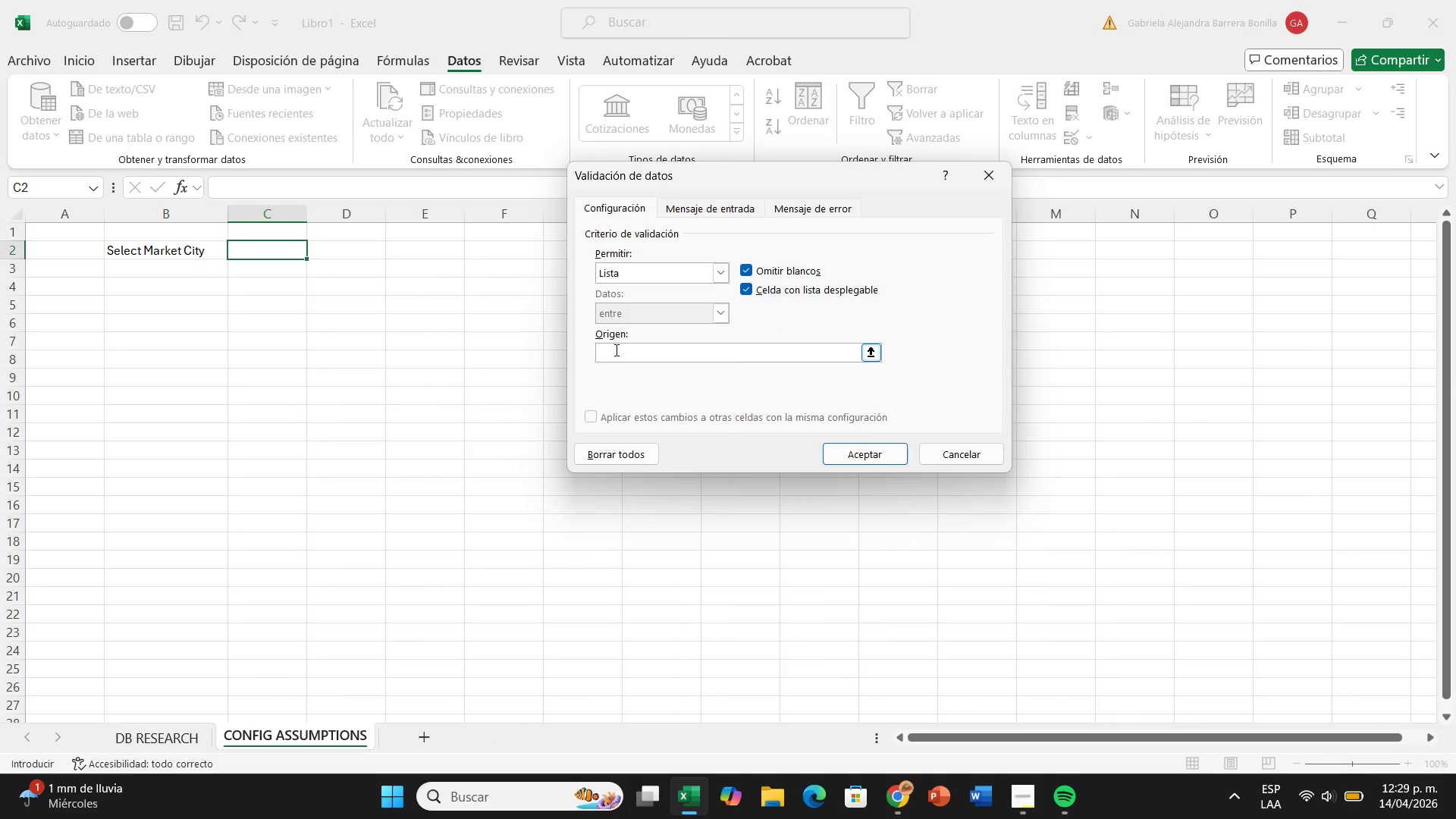 
type()City_List)
 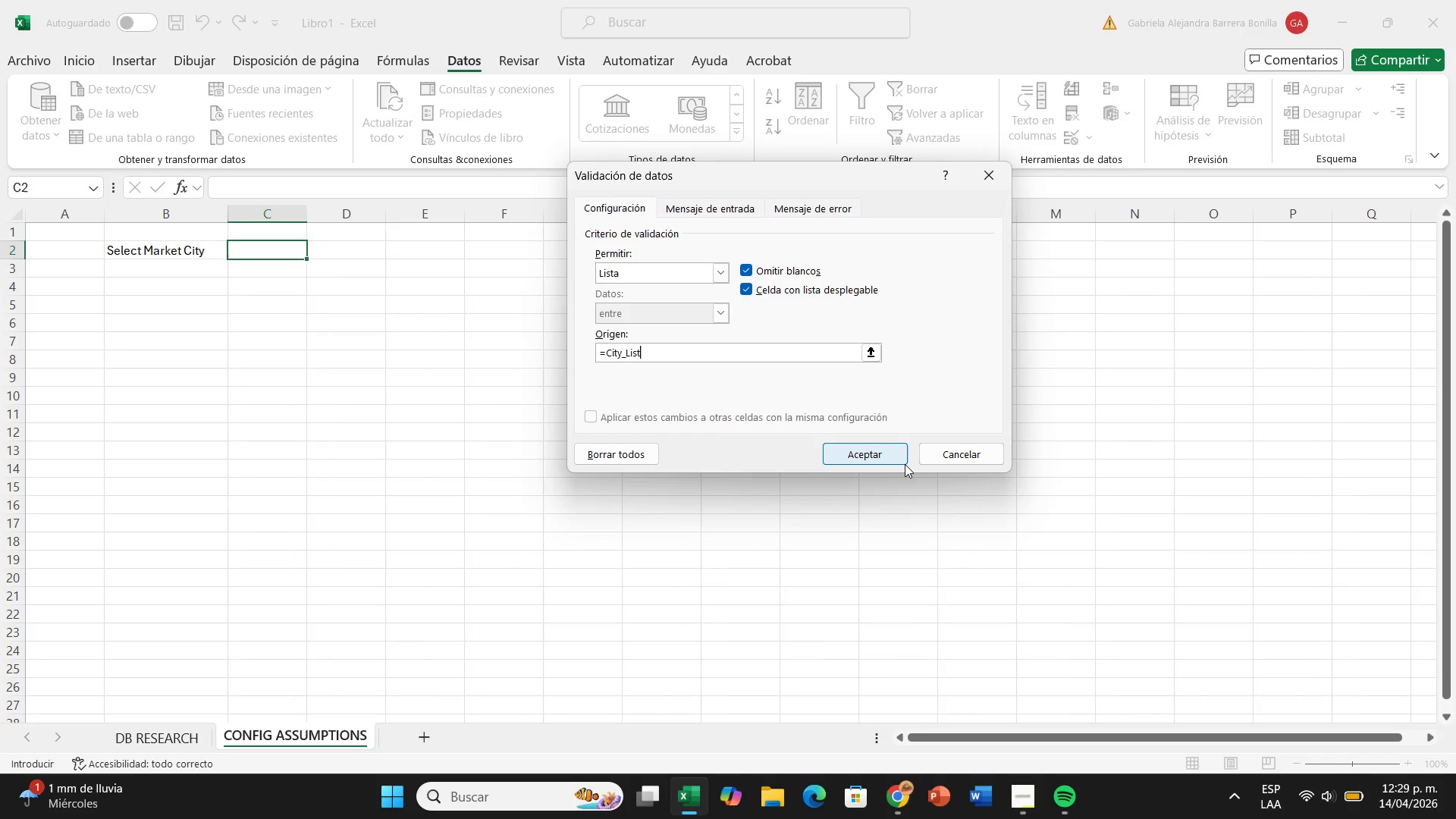 
left_click([903, 463])
 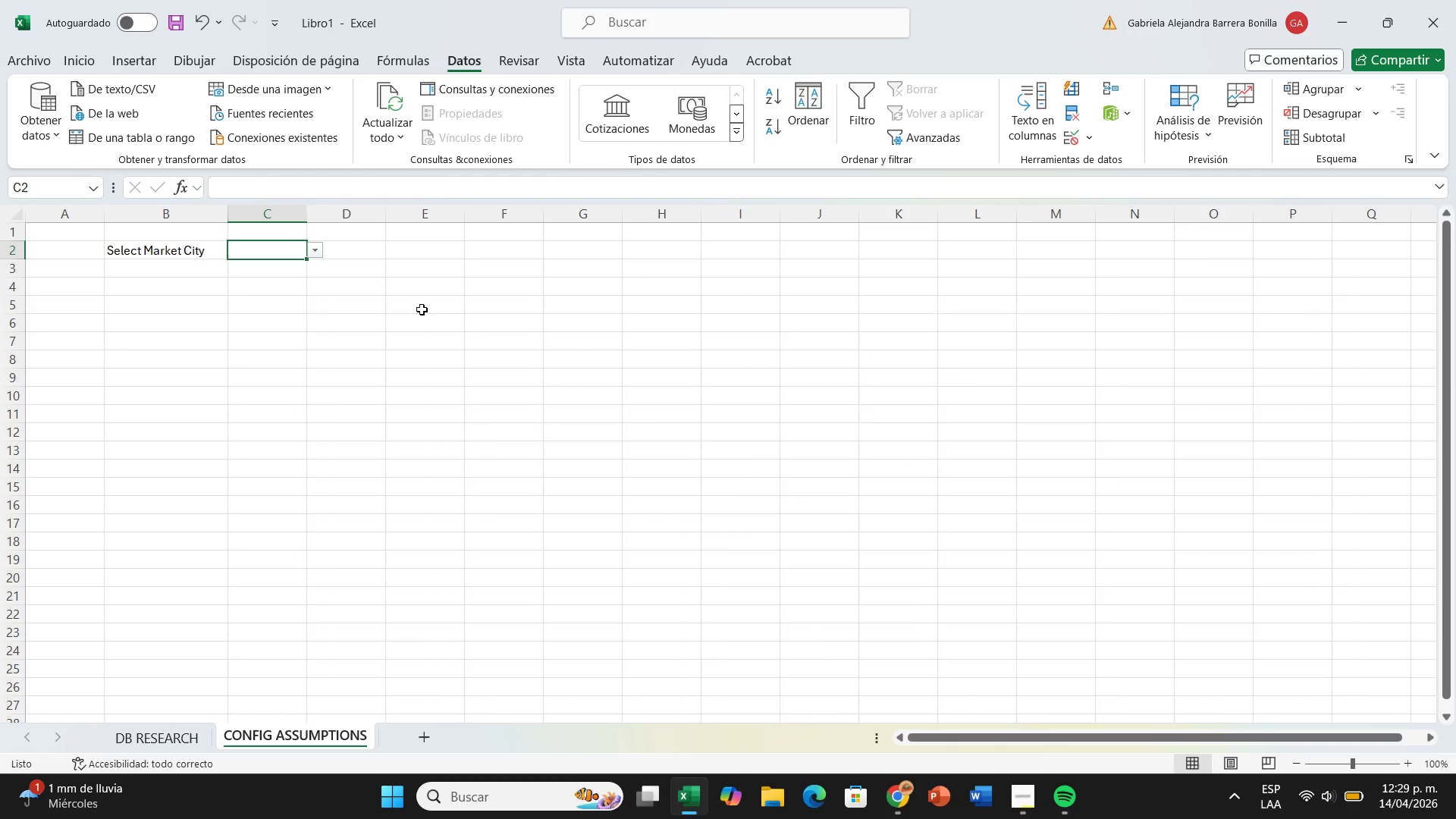 
left_click([321, 259])
 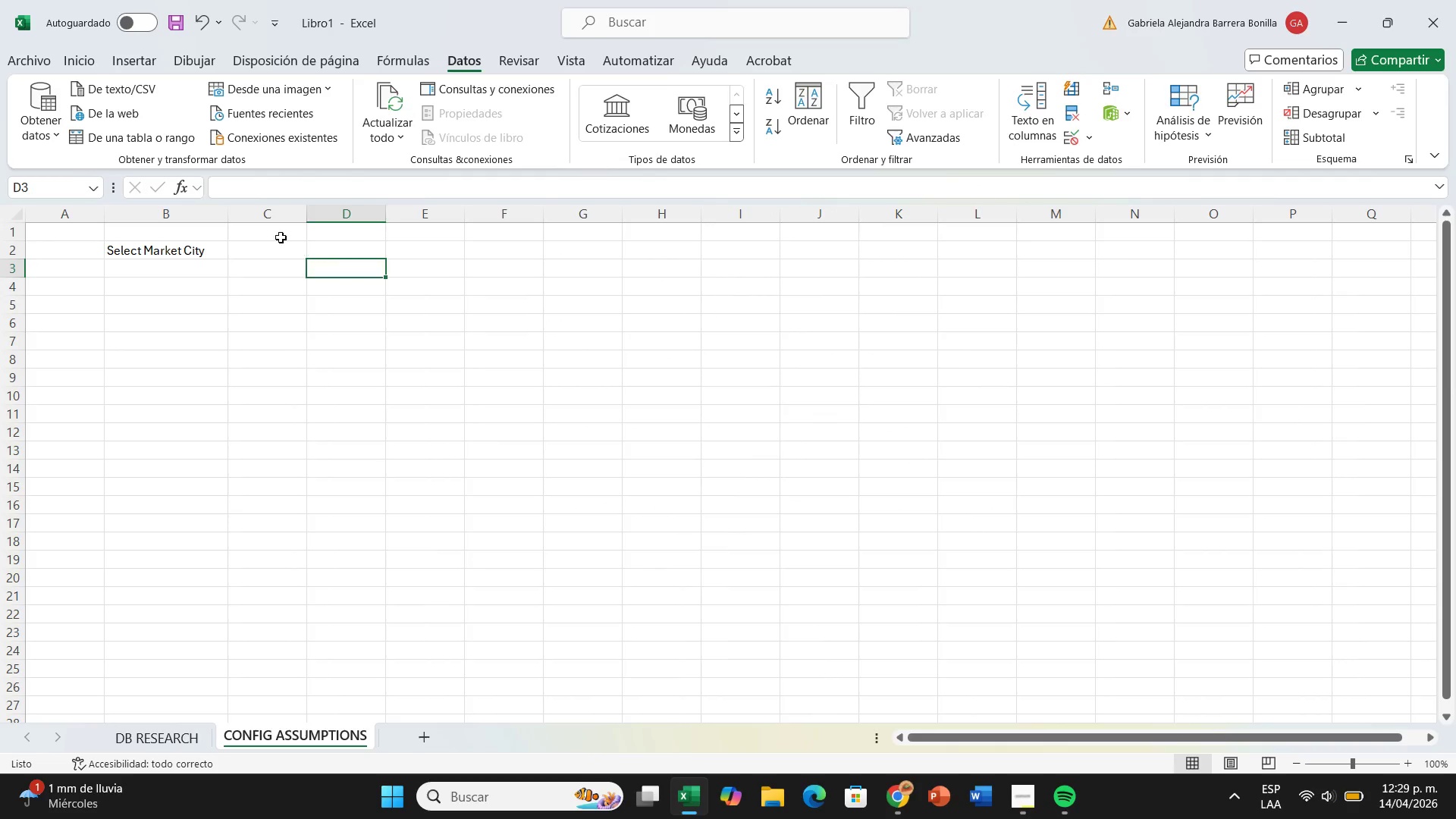 
left_click([281, 237])
 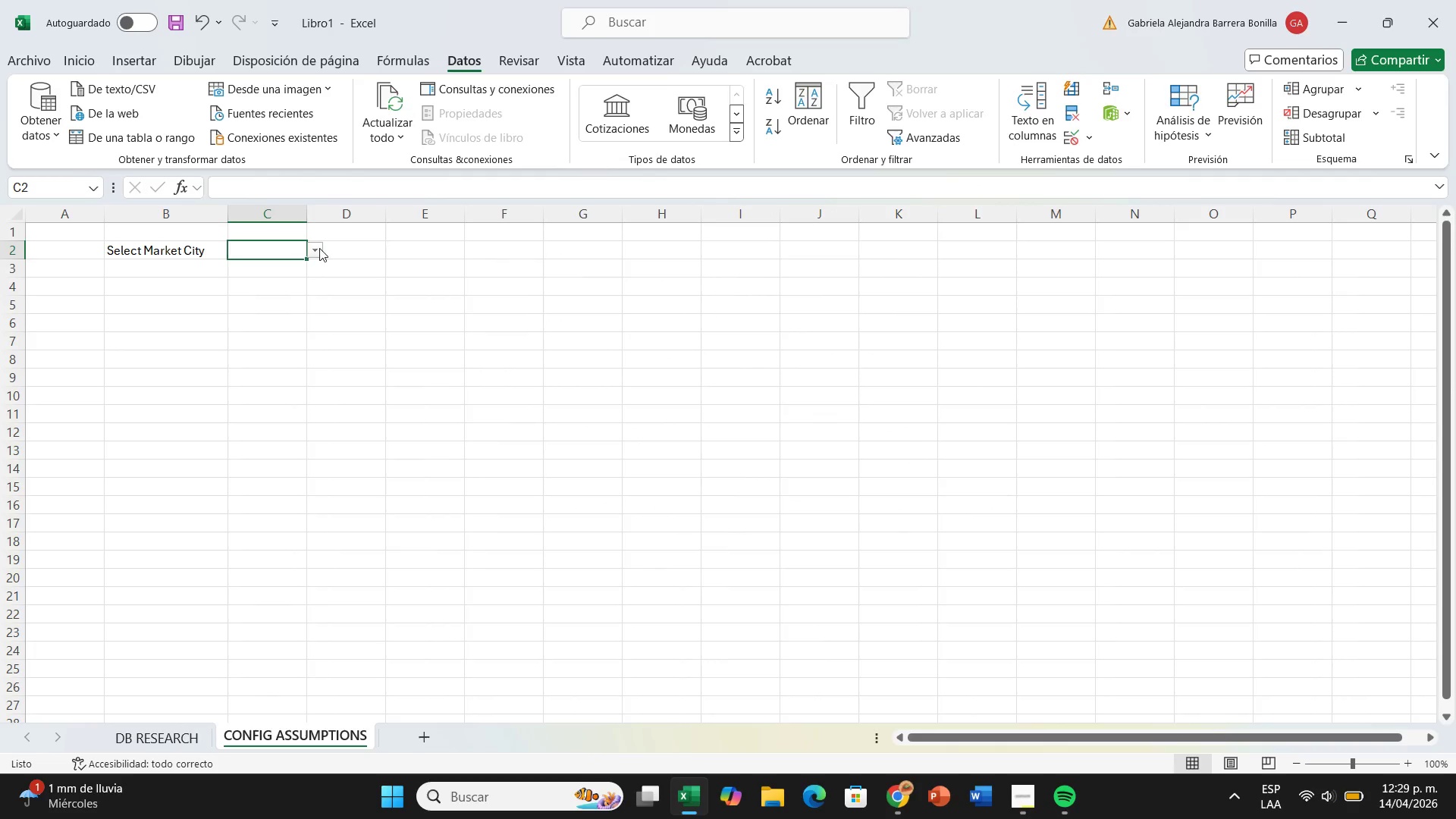 
left_click([319, 248])
 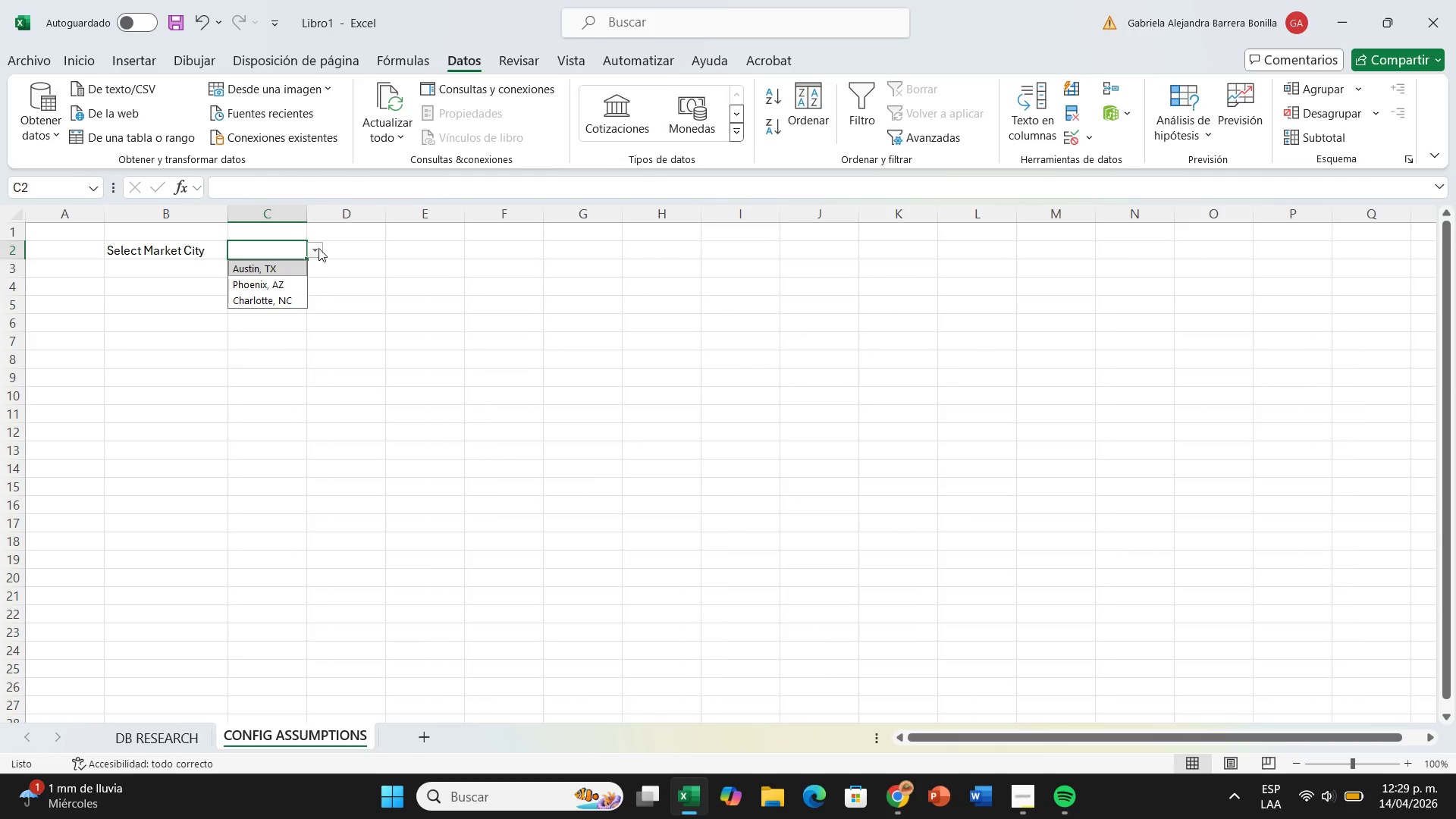 
wait(12.88)
 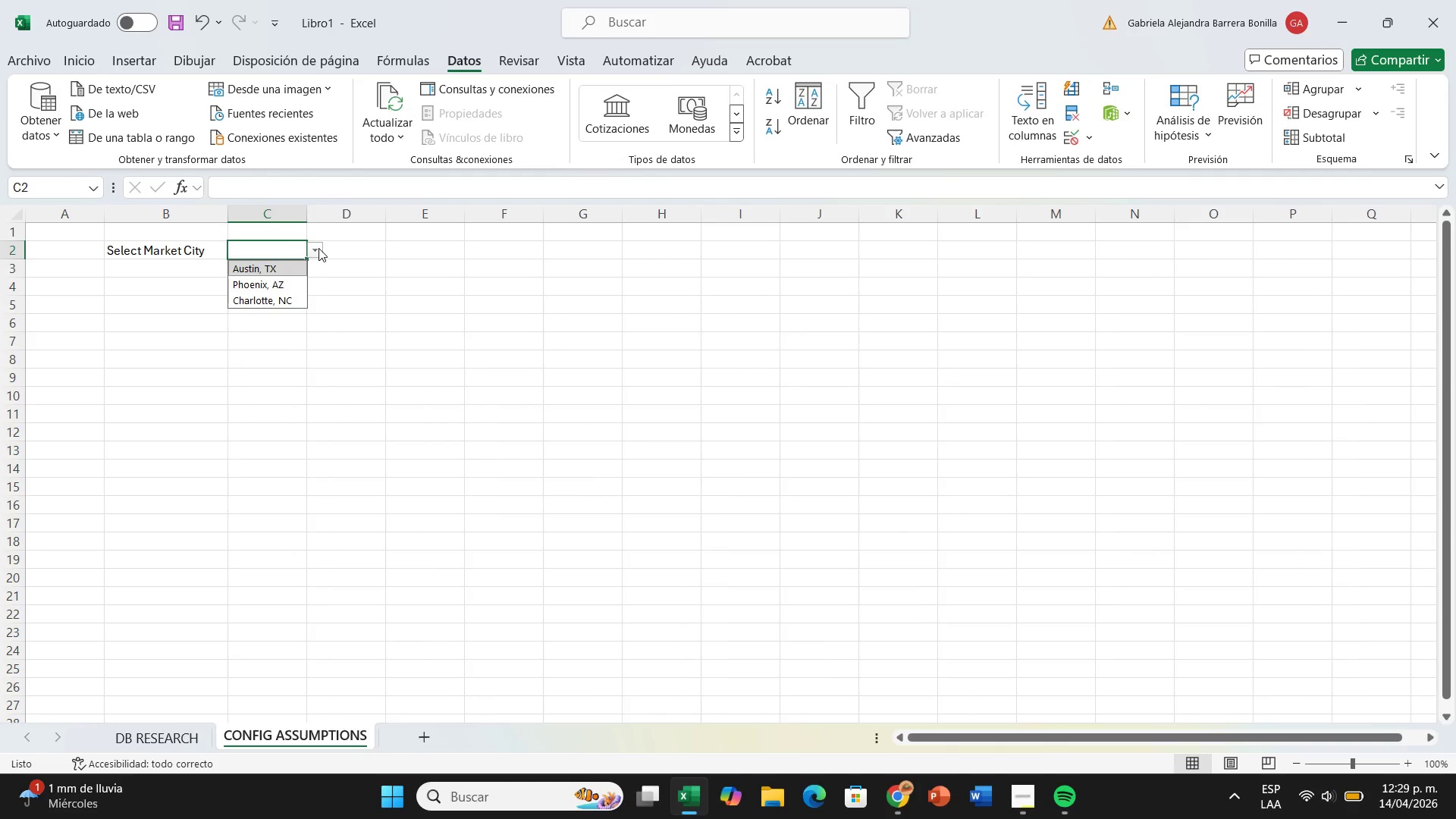 
left_click([179, 256])
 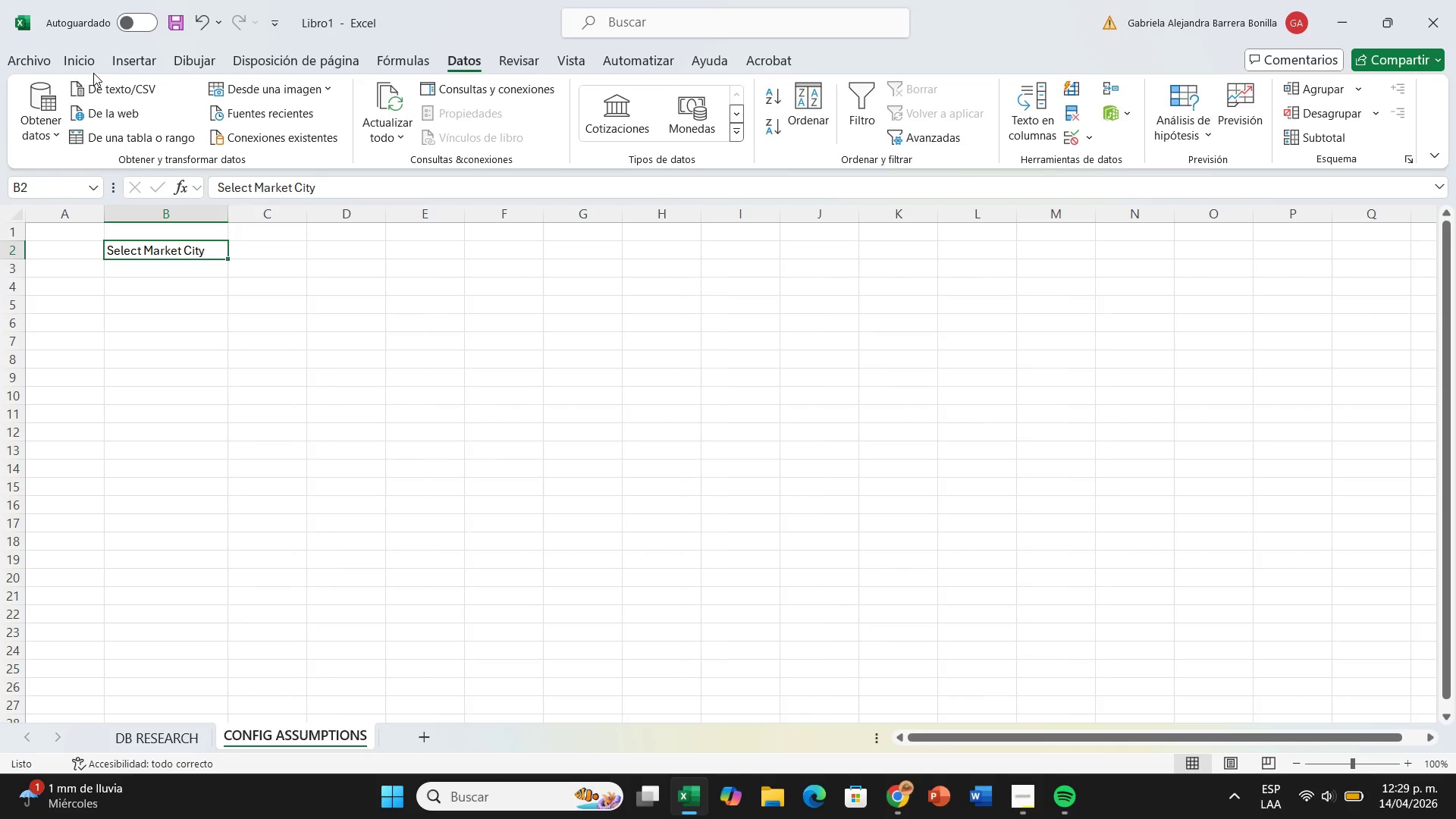 
left_click([93, 52])
 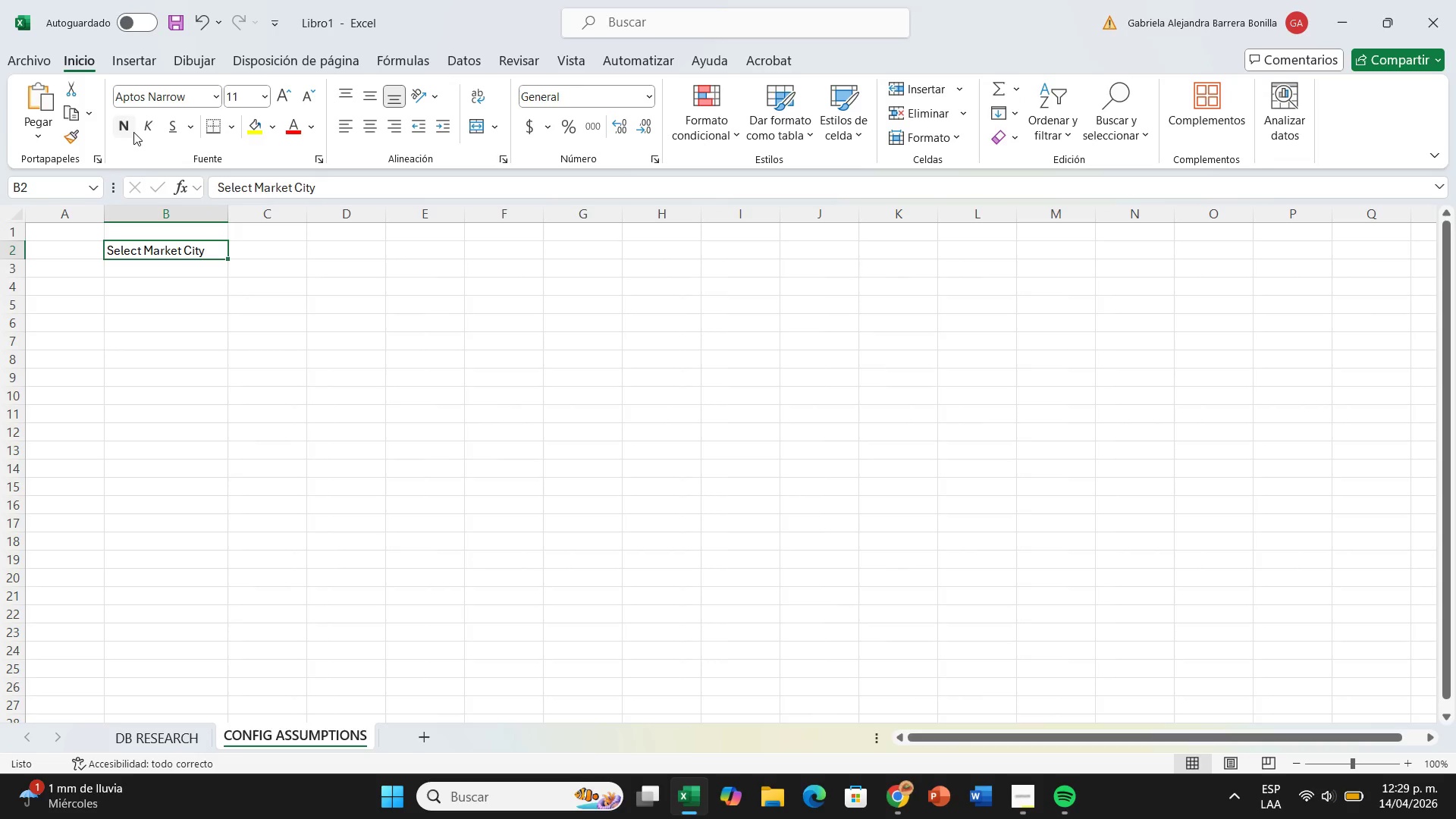 
left_click([133, 132])
 